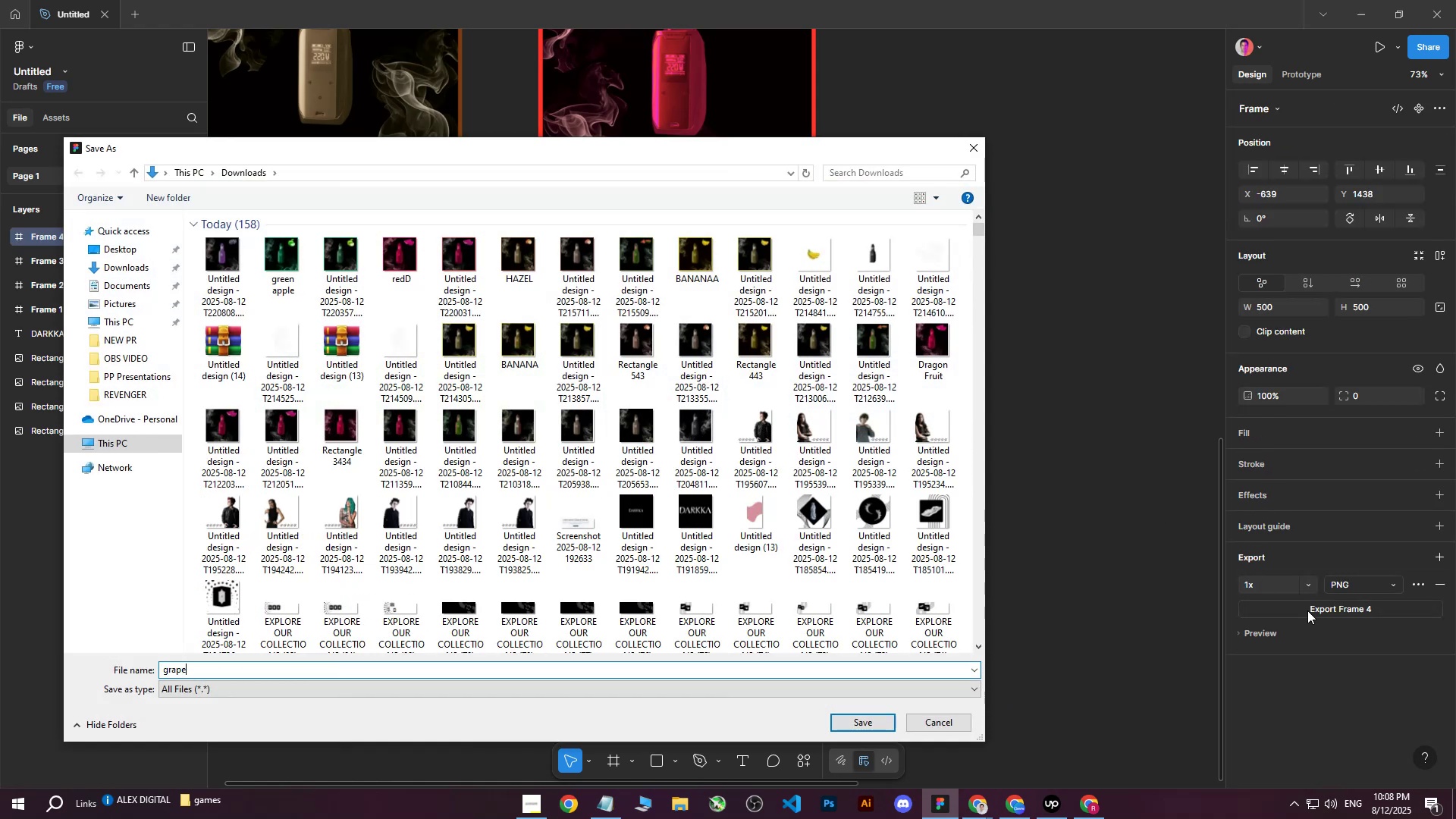 
key(Enter)
 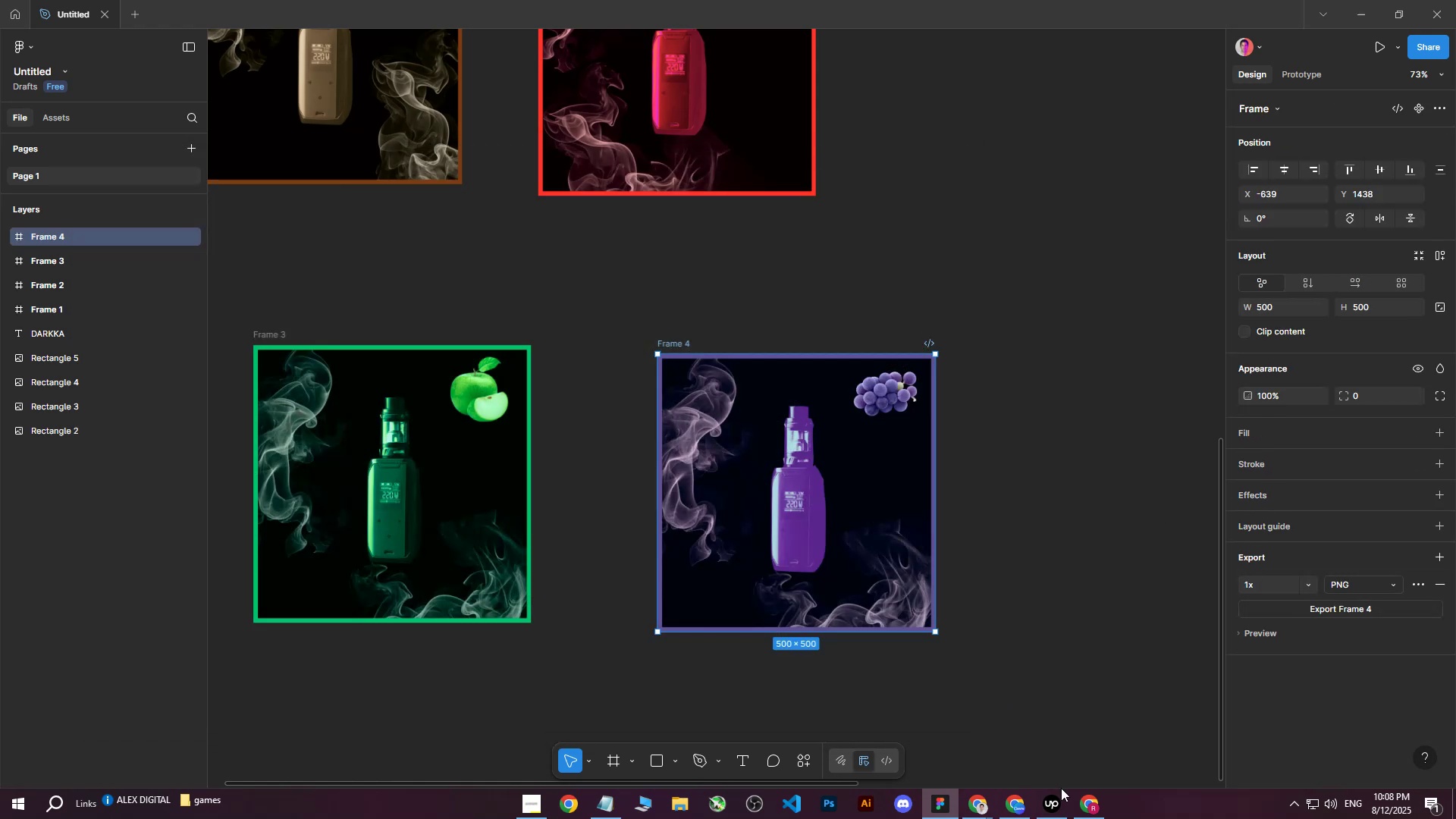 
left_click([1098, 809])
 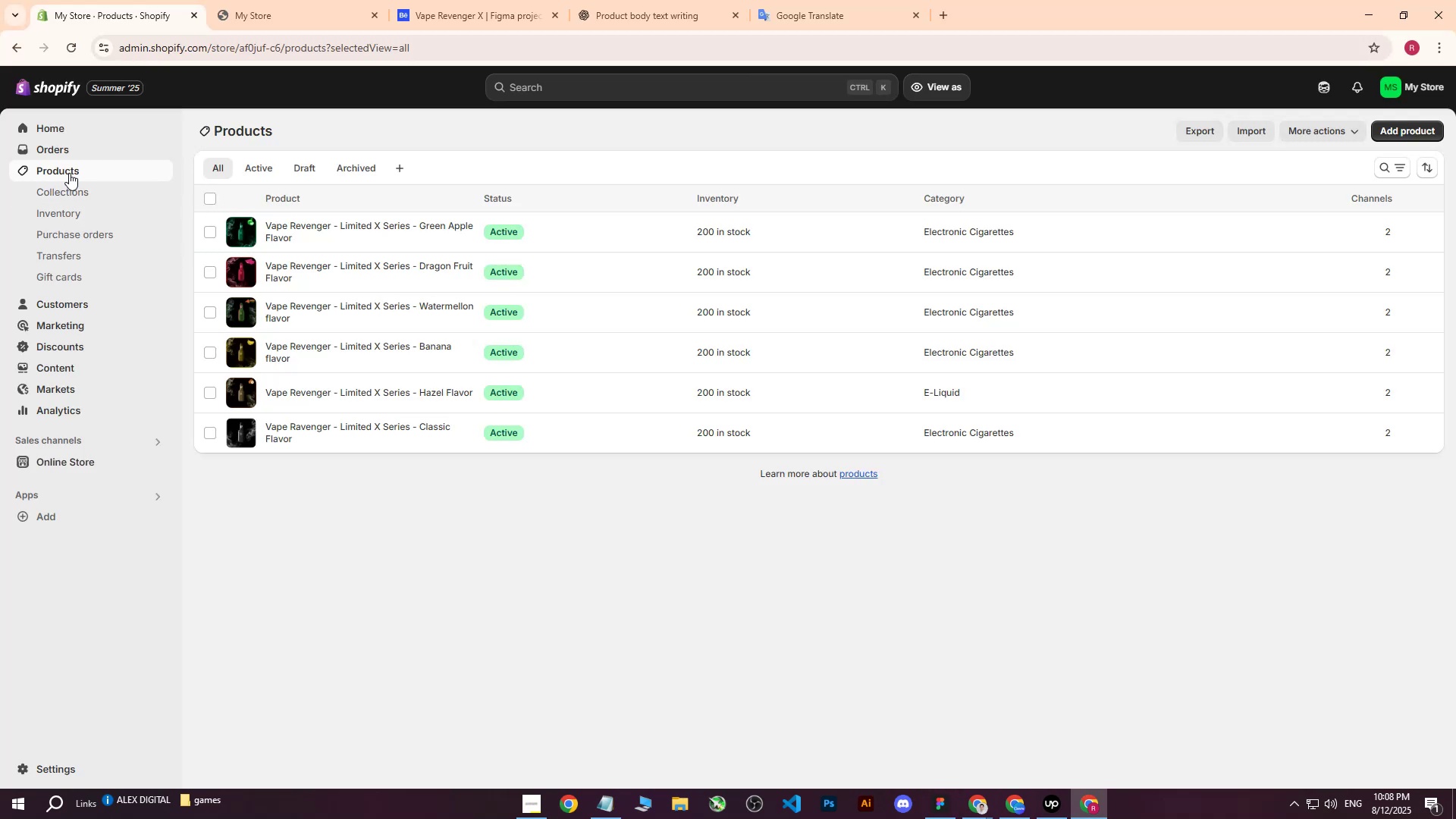 
left_click([71, 168])
 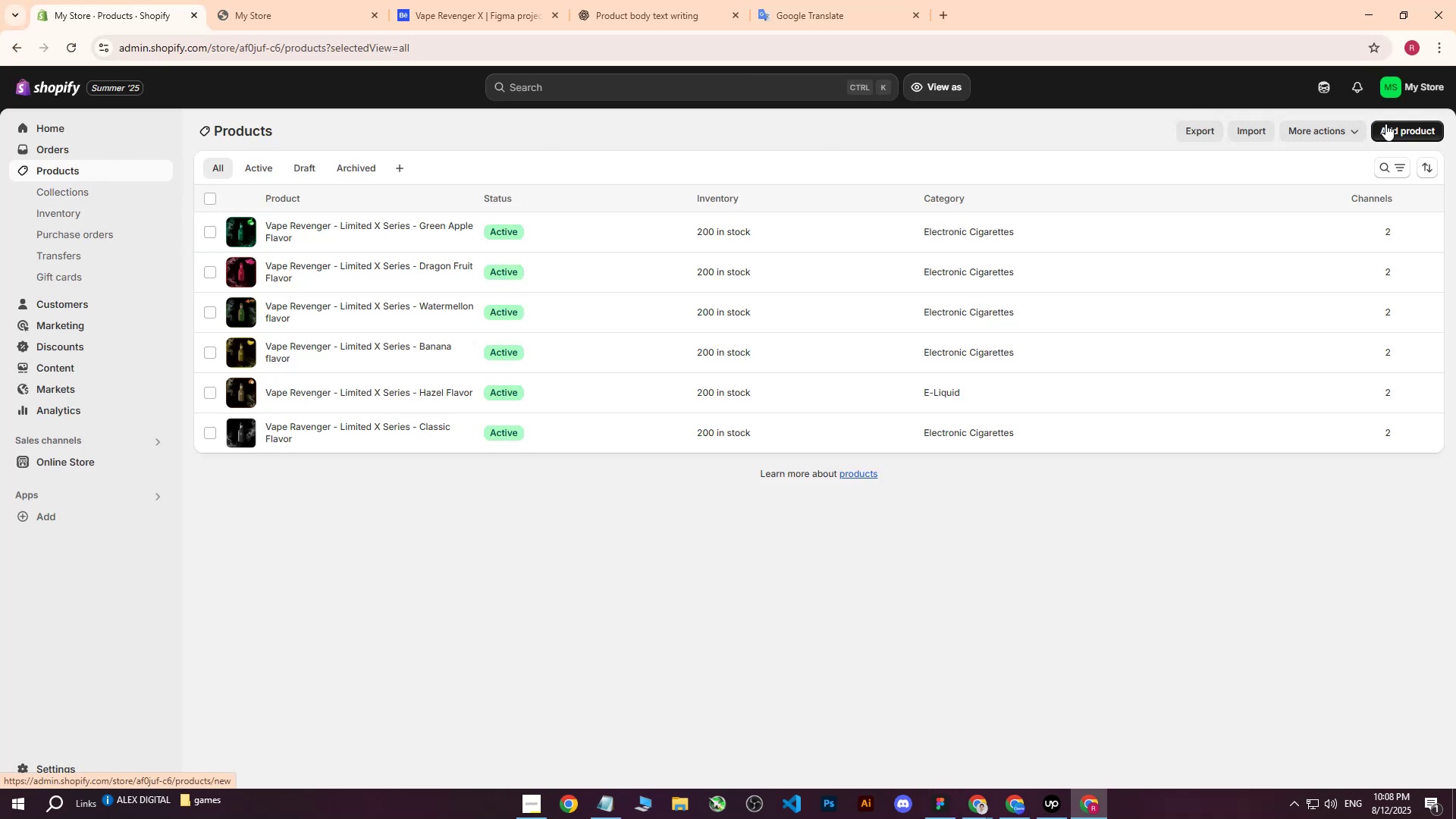 
left_click([1401, 124])
 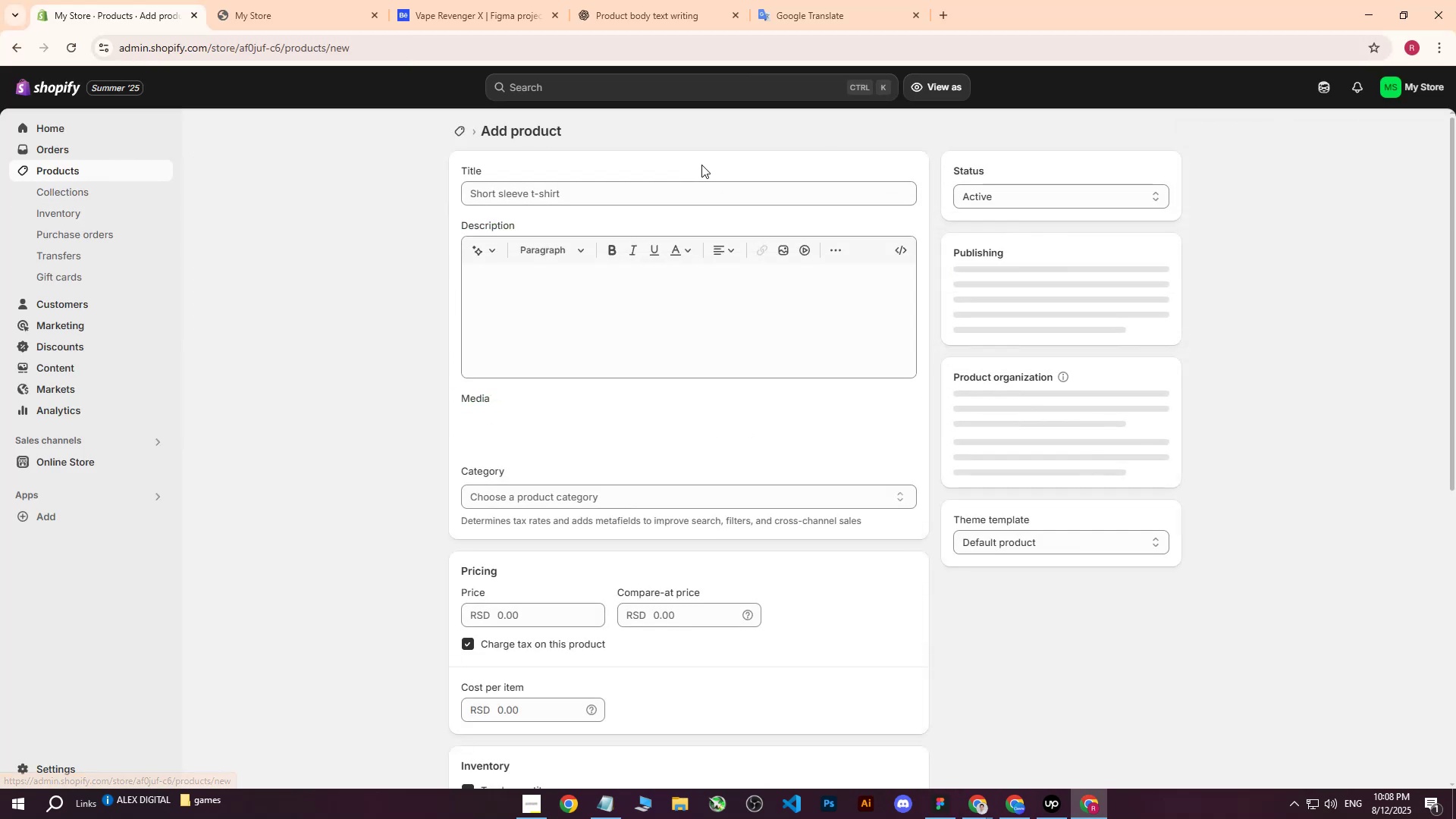 
key(CapsLock)
 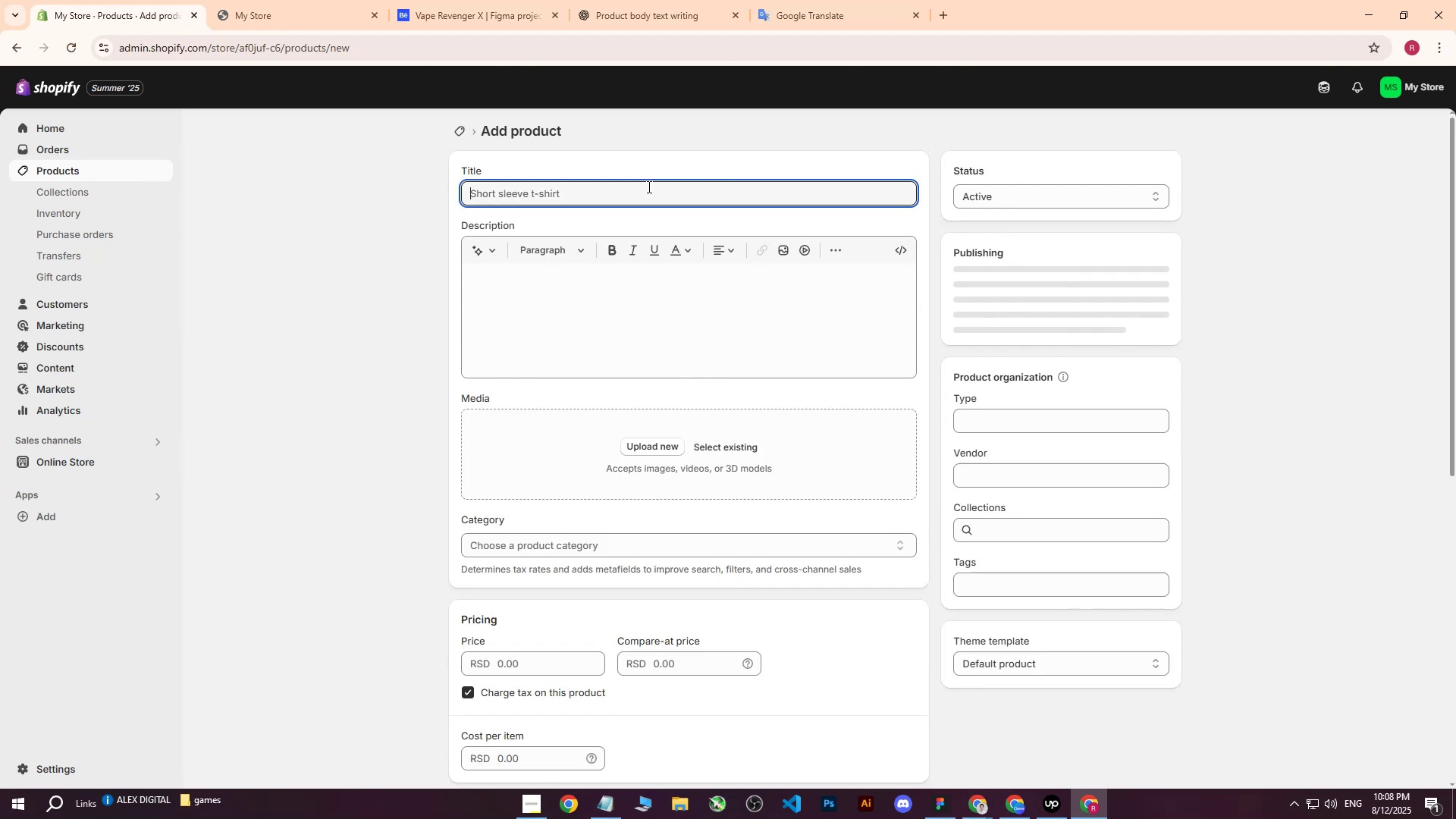 
left_click([648, 187])
 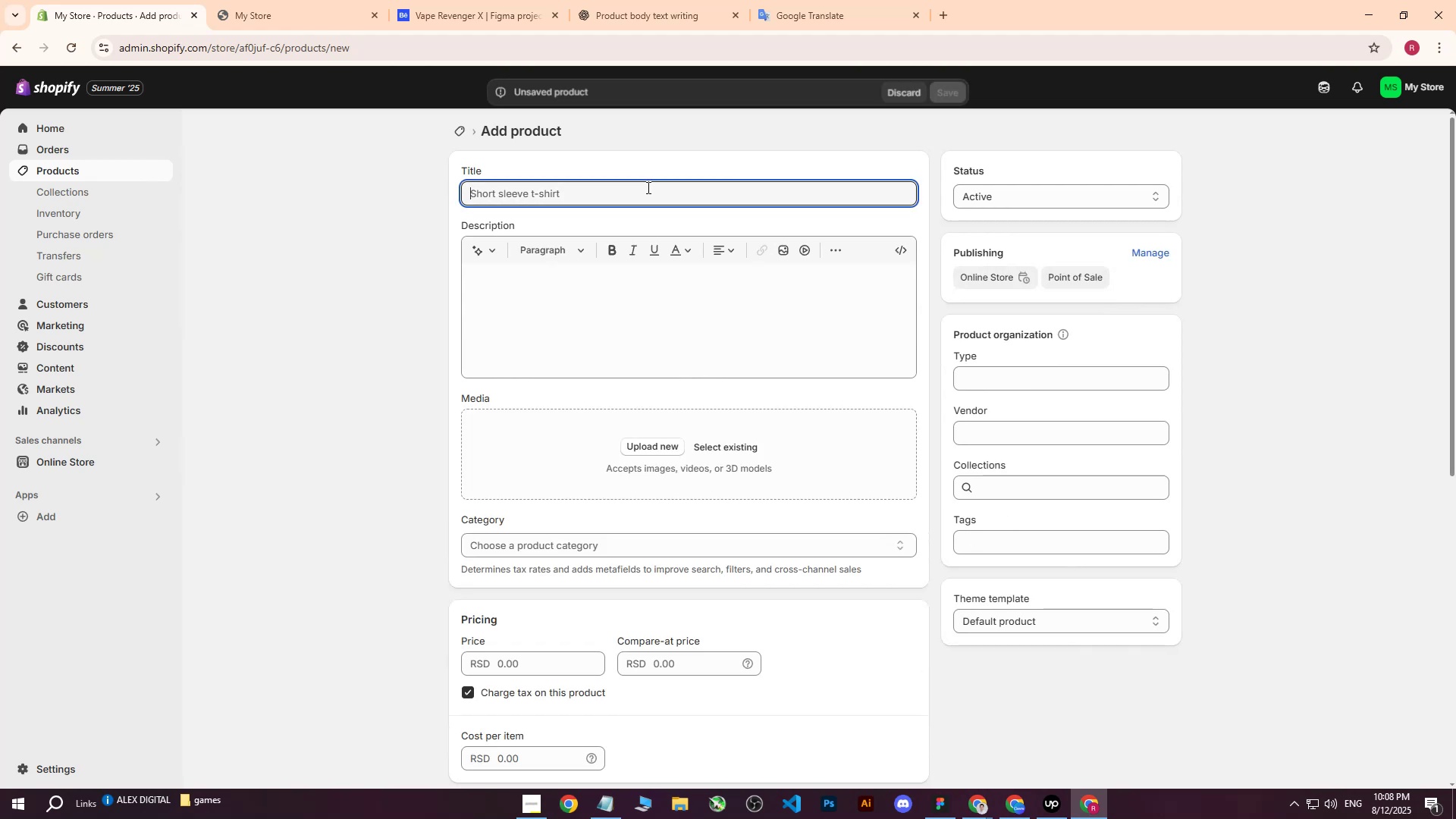 
type(Vape Revenger - Limited x)
key(Backspace)
type(X)
key(Backspace)
type(x)
key(Backspace)
type(X Series - )
 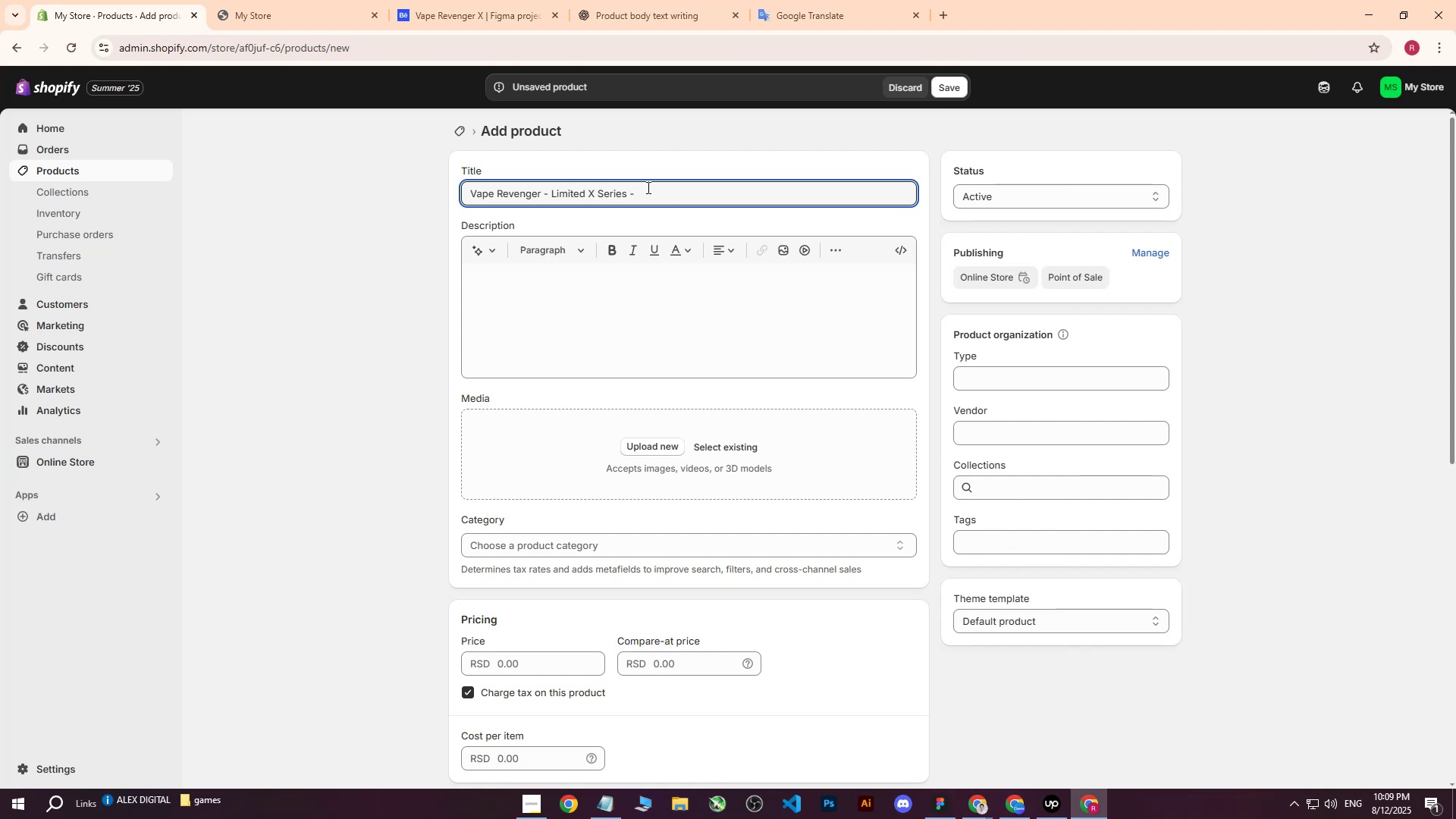 
left_click([1050, 798])
 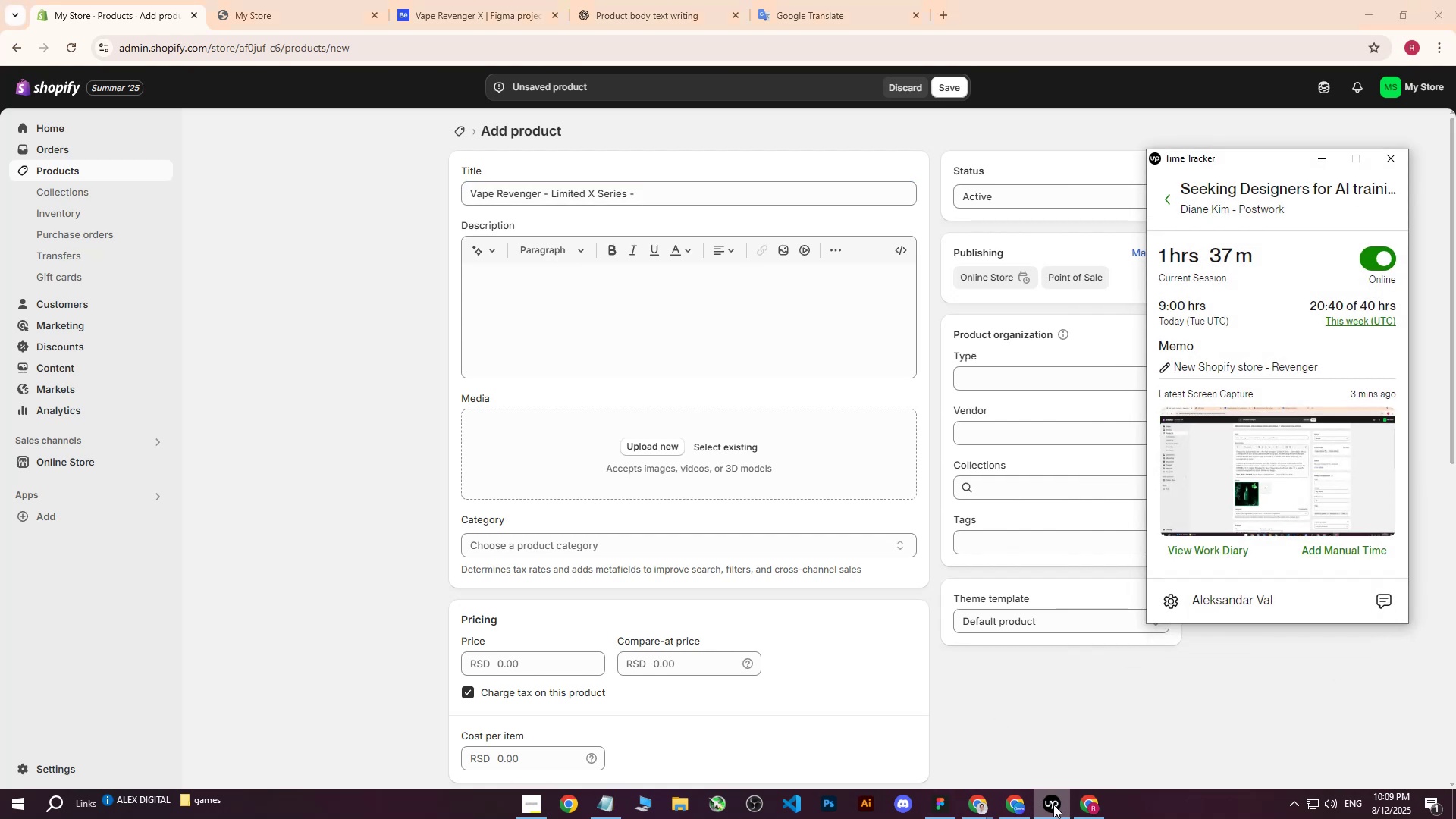 
left_click([1053, 805])
 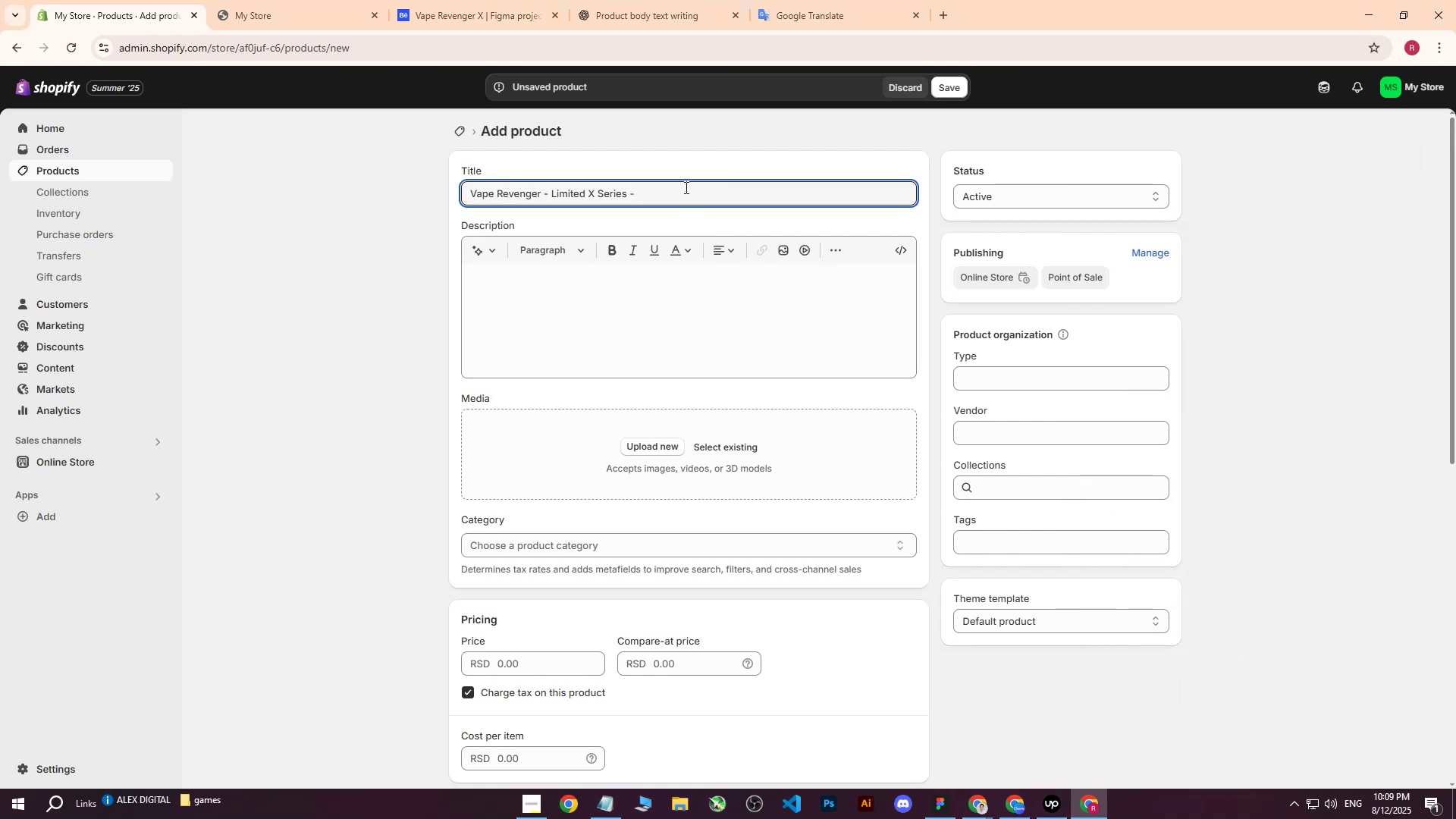 
left_click([685, 187])
 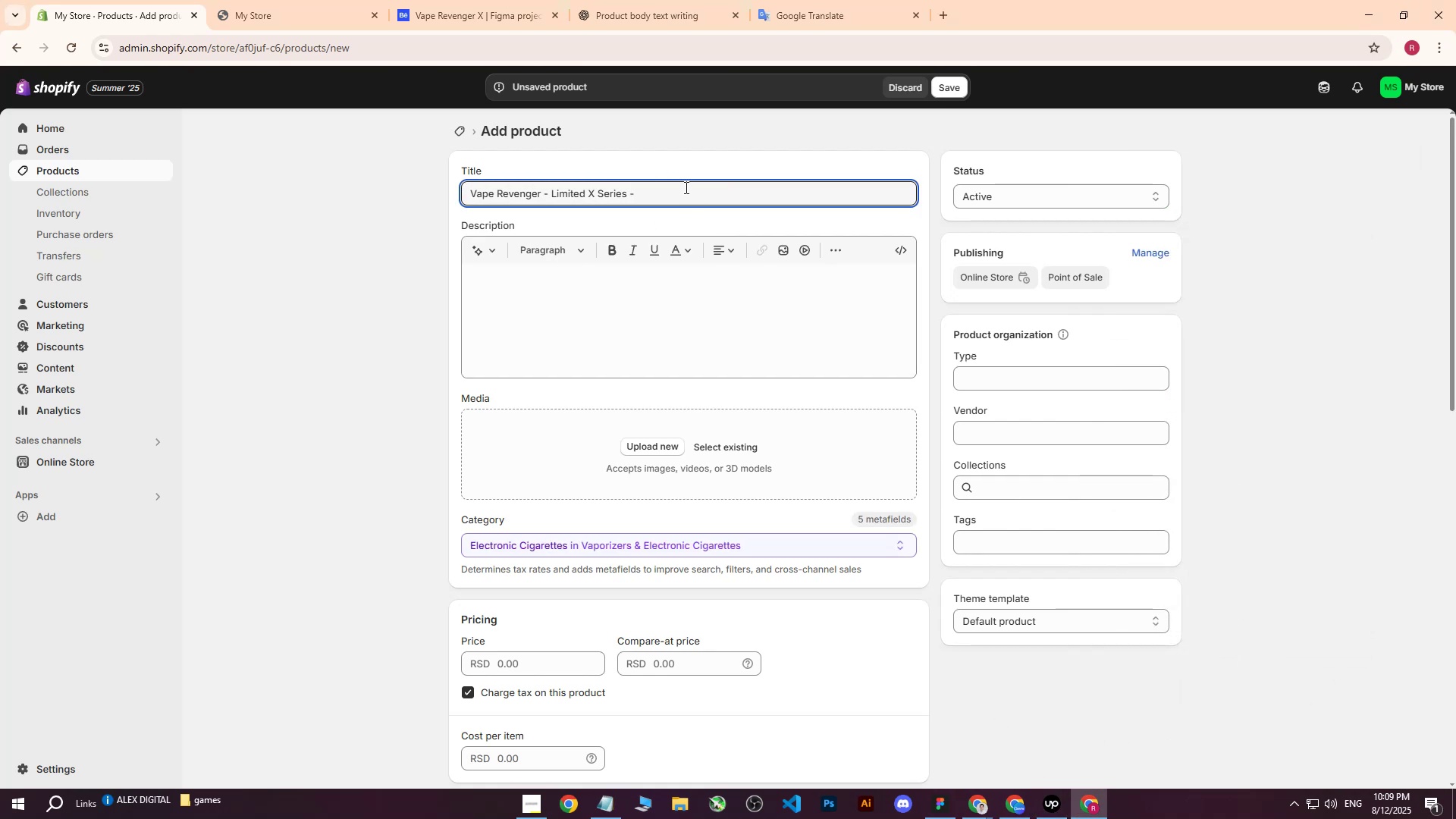 
type(Grape Flavor)
 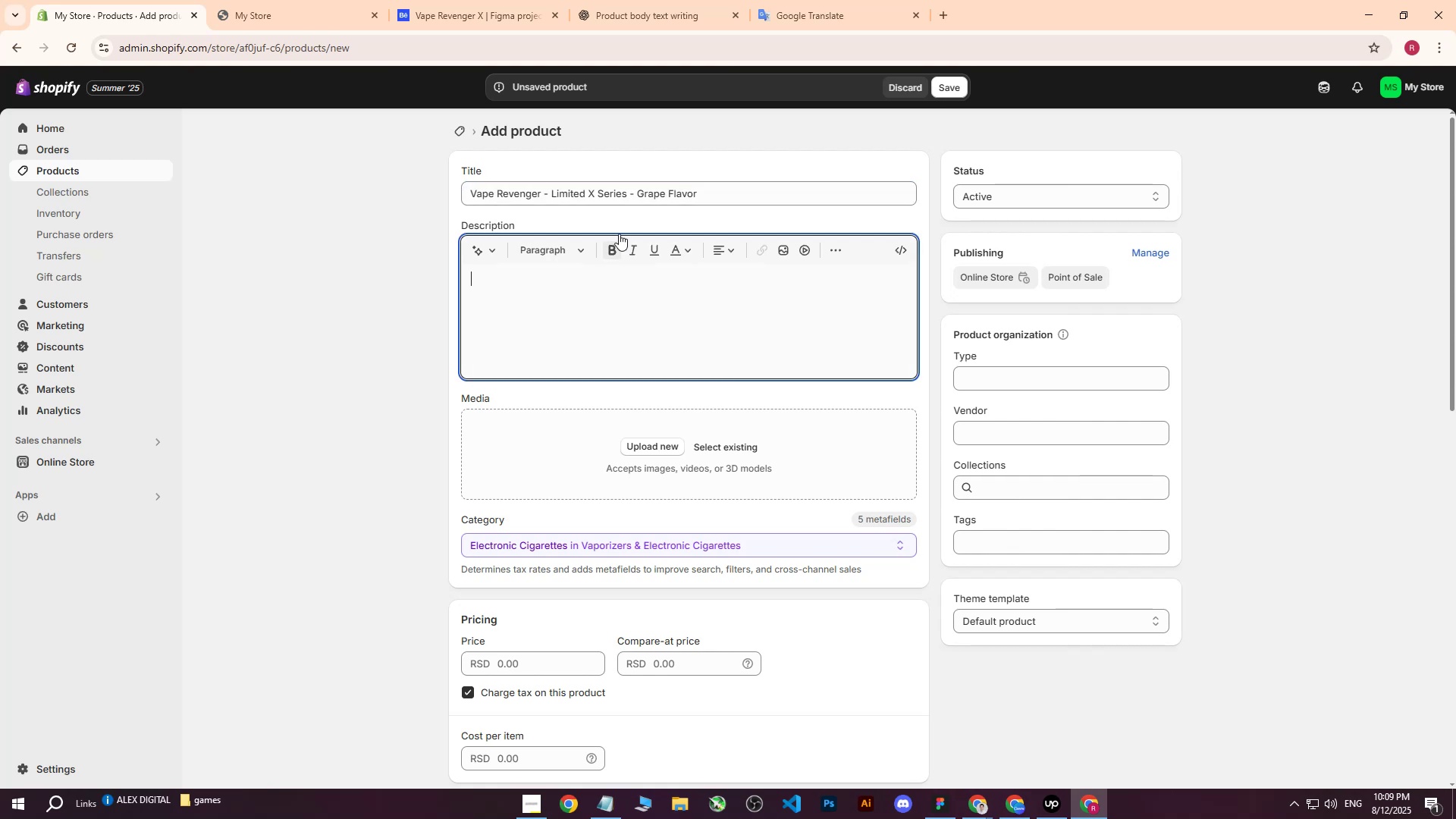 
left_click_drag(start_coordinate=[746, 196], to_coordinate=[364, 183])
 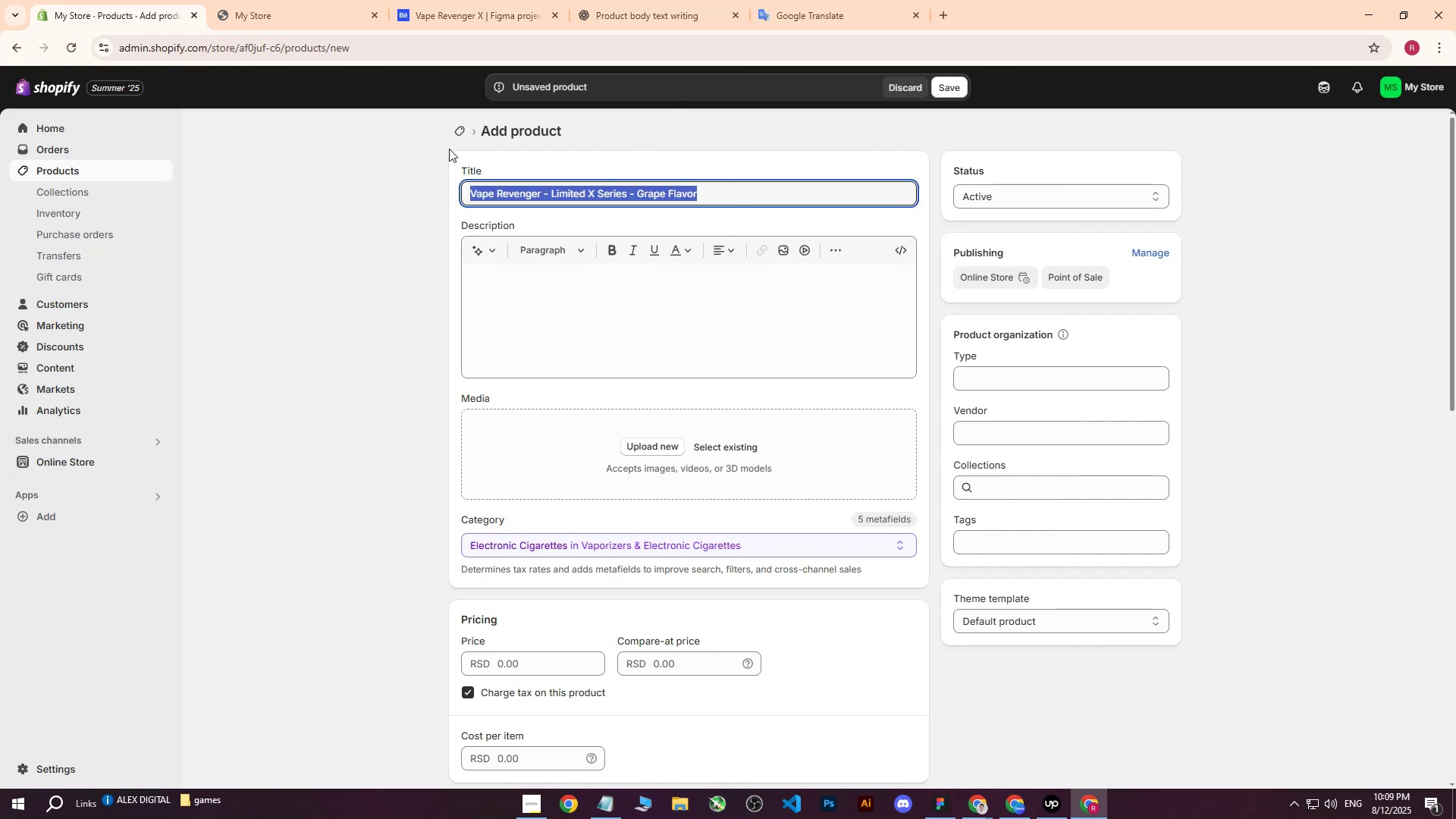 
key(Control+ControlLeft)
 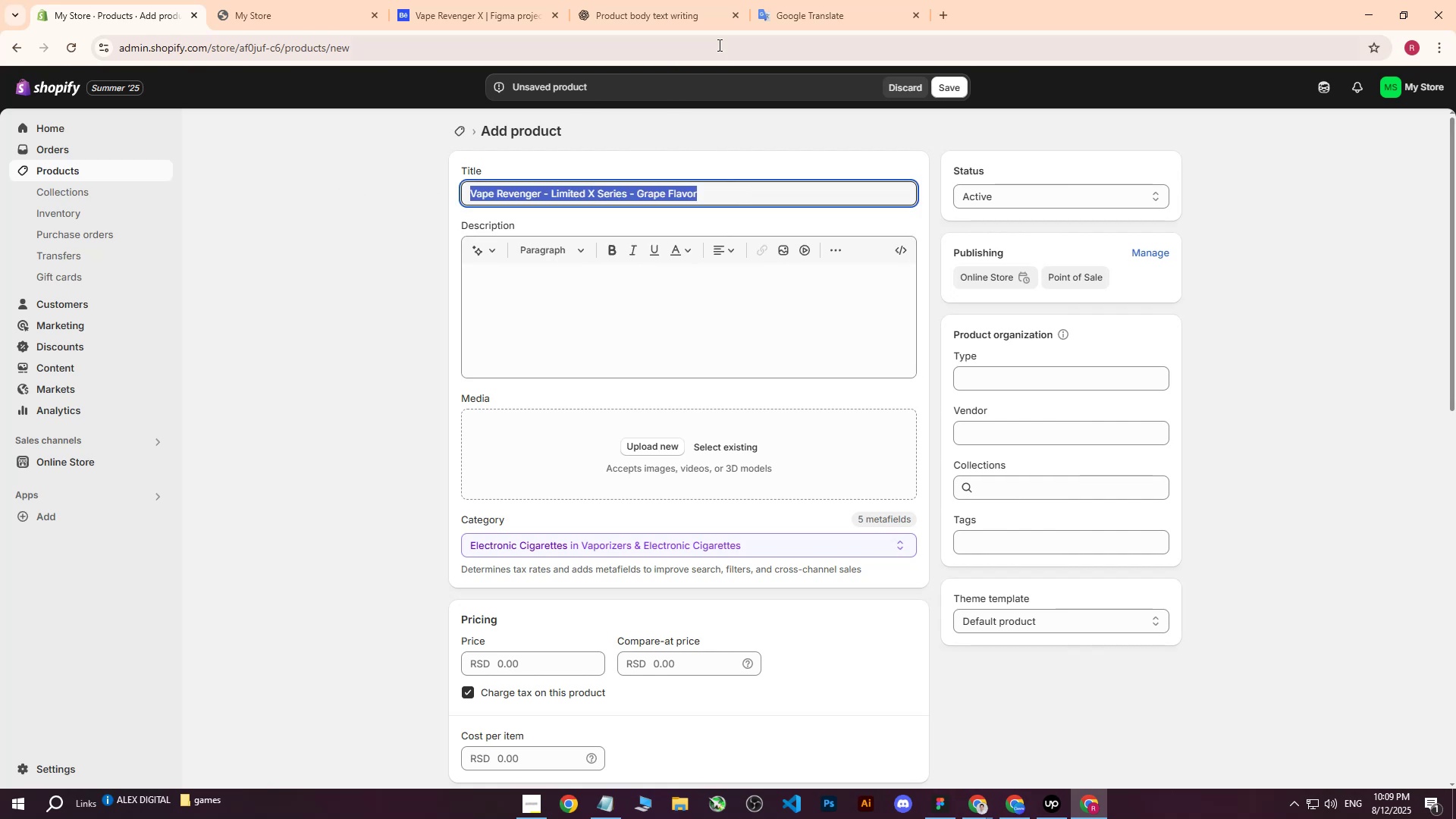 
key(Control+C)
 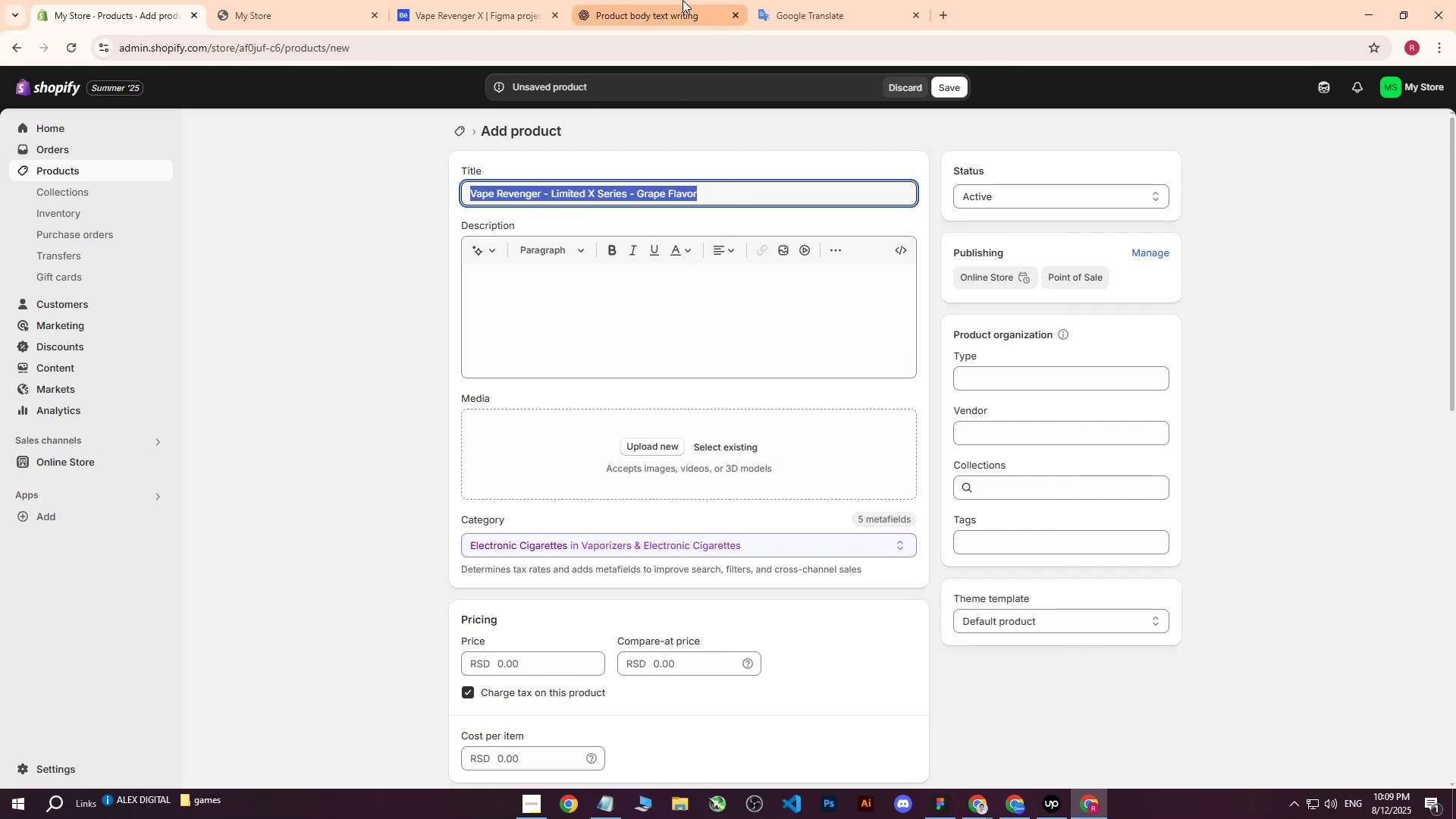 
left_click([682, 0])
 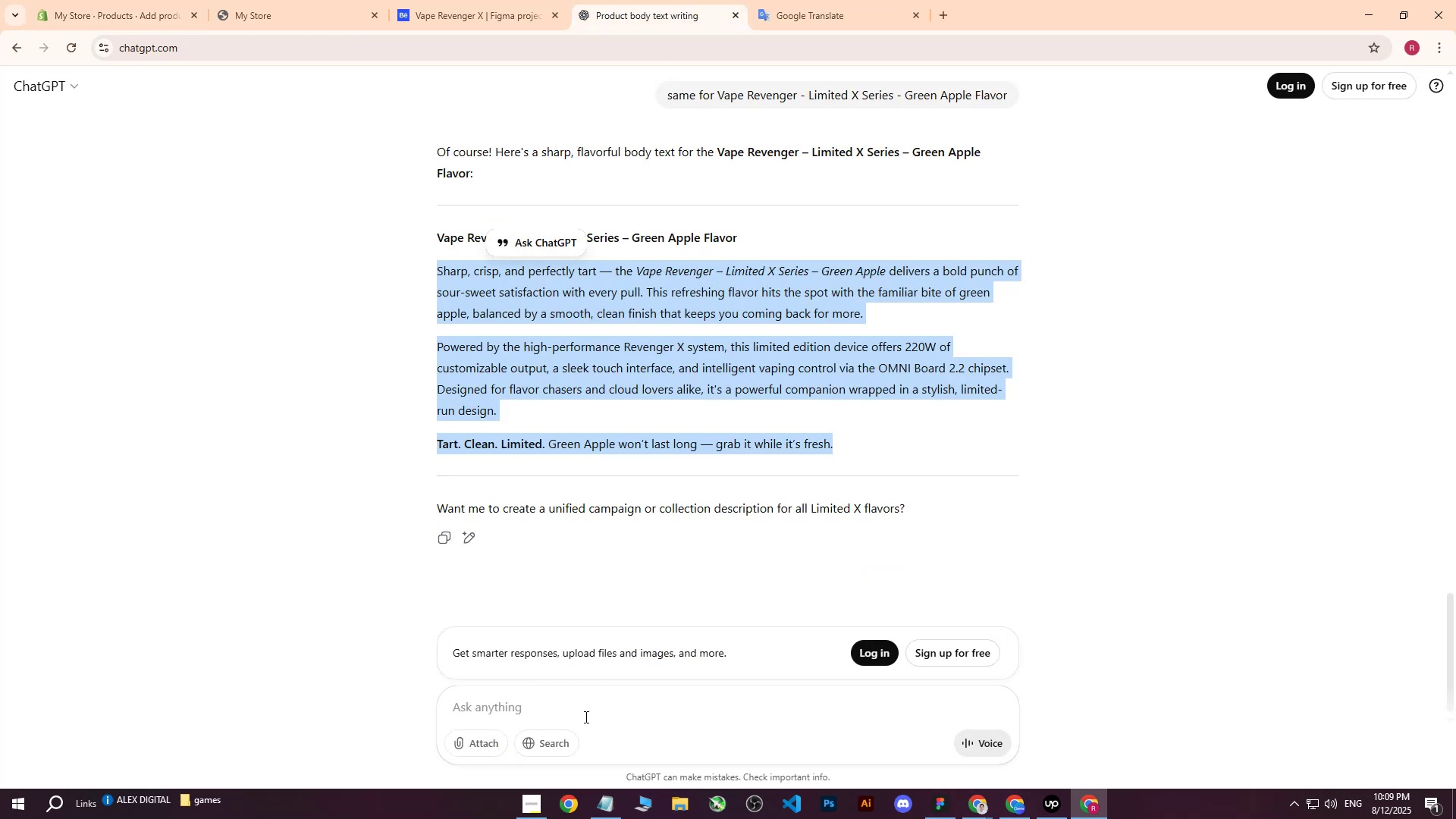 
left_click([583, 714])
 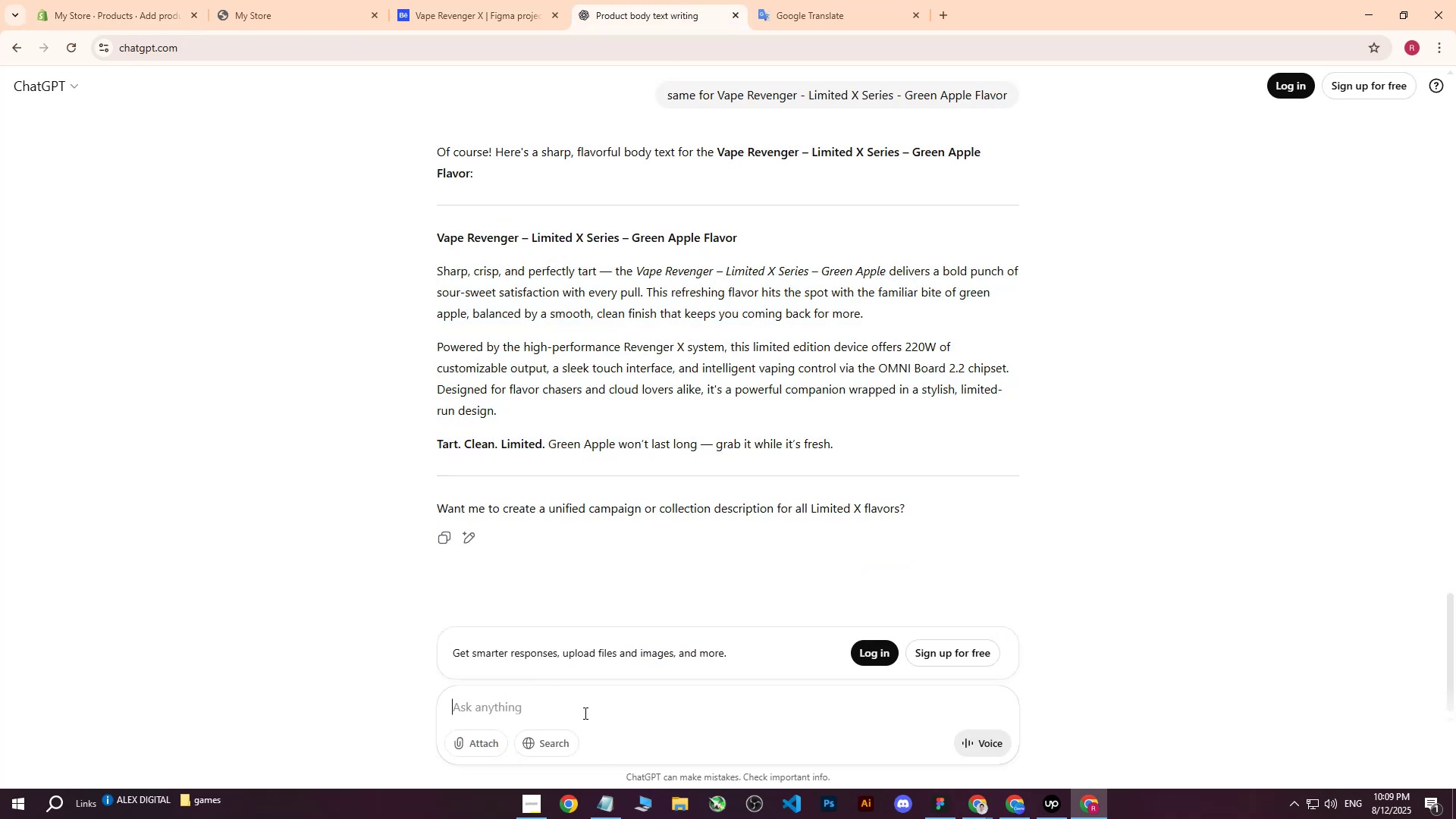 
type(same for )
 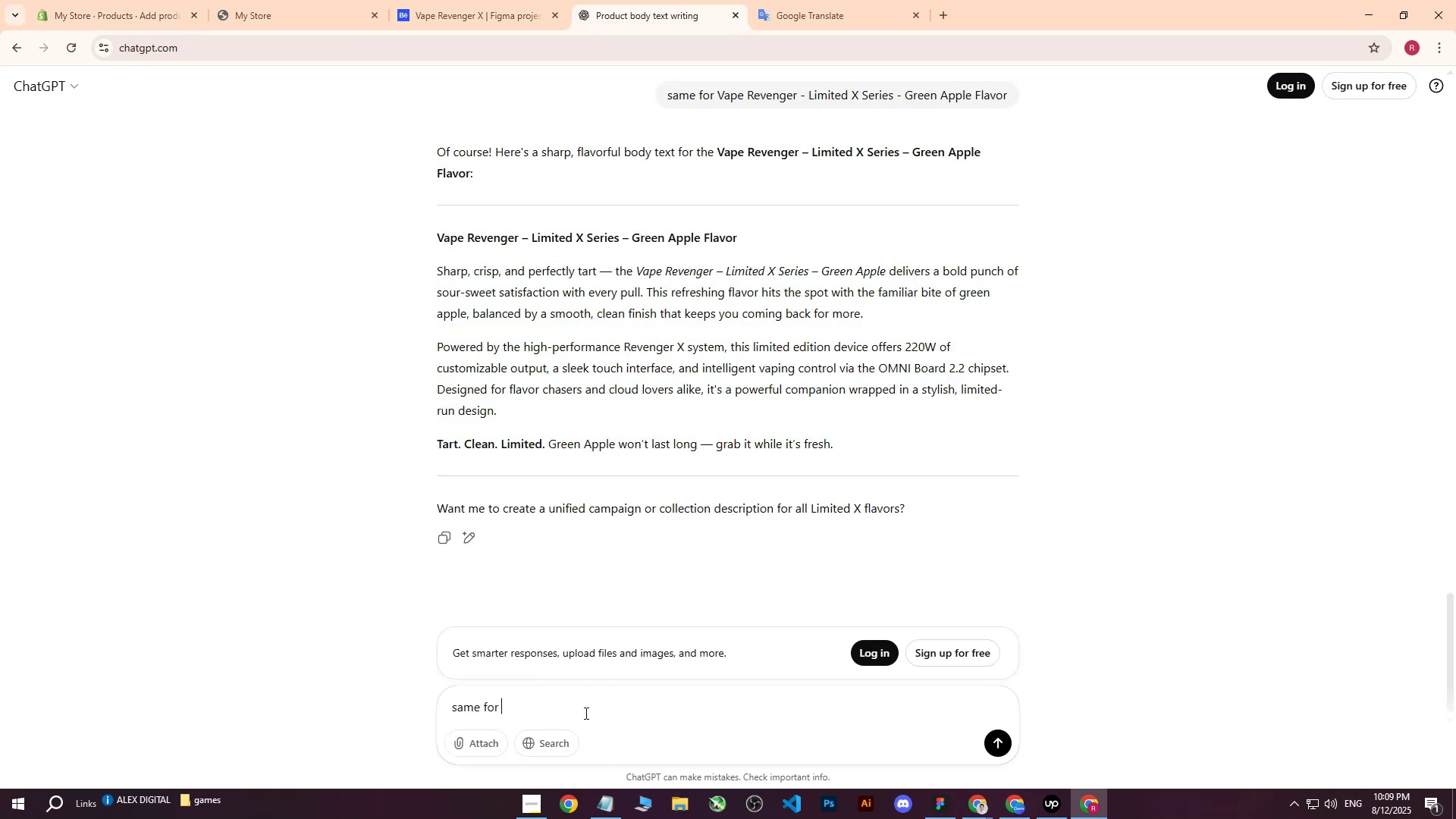 
key(Control+ControlLeft)
 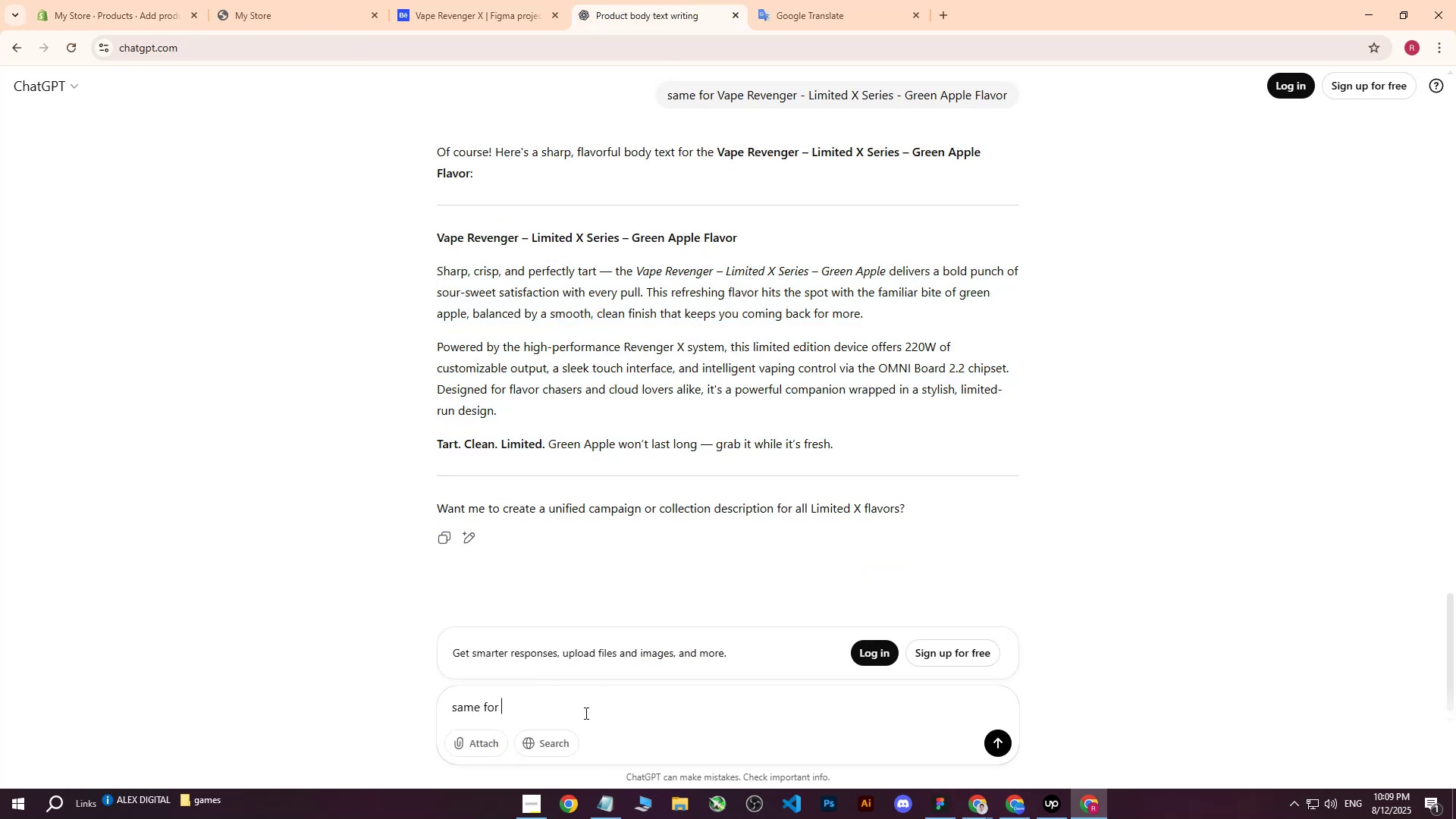 
key(Control+V)
 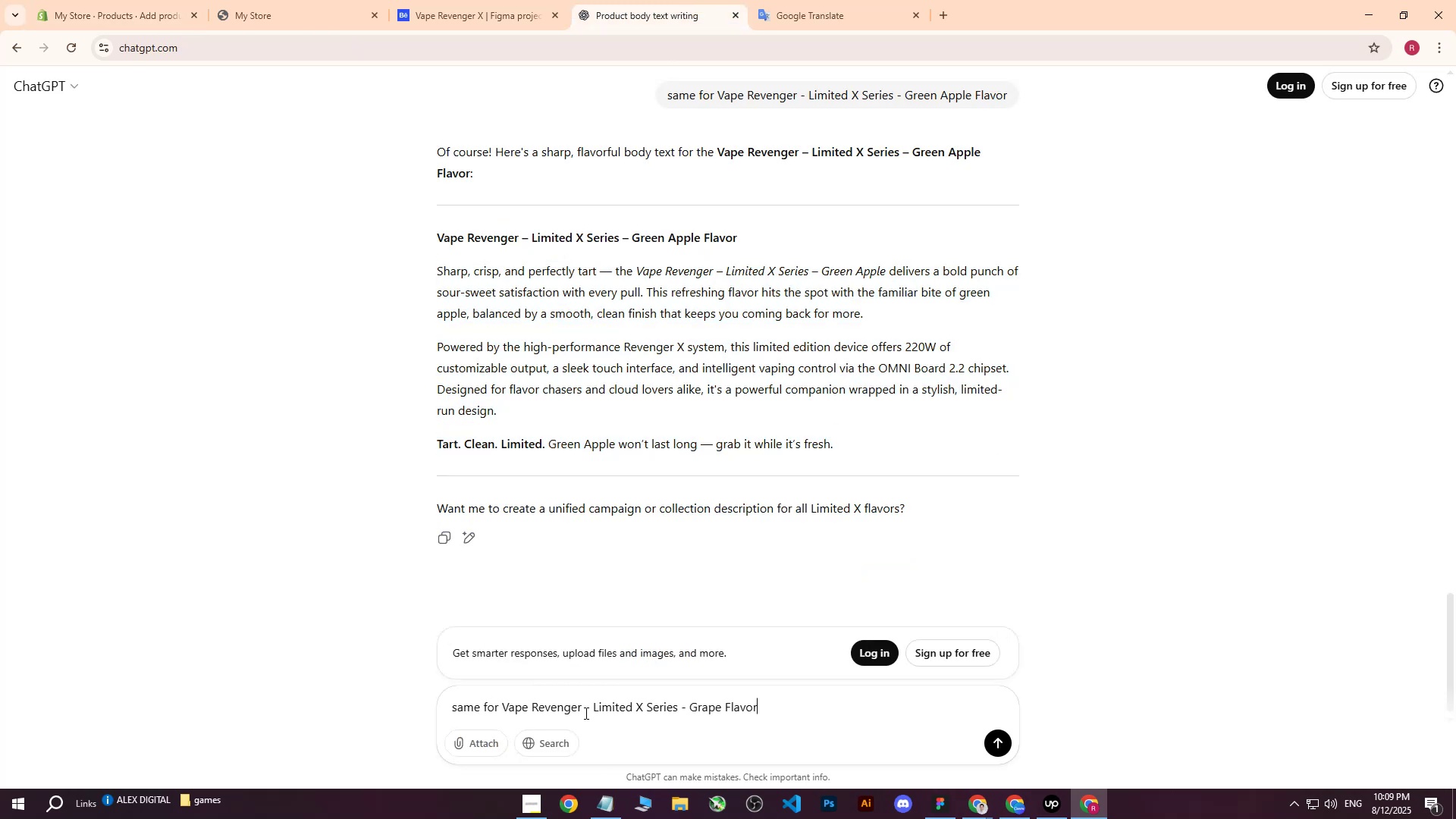 
key(Enter)
 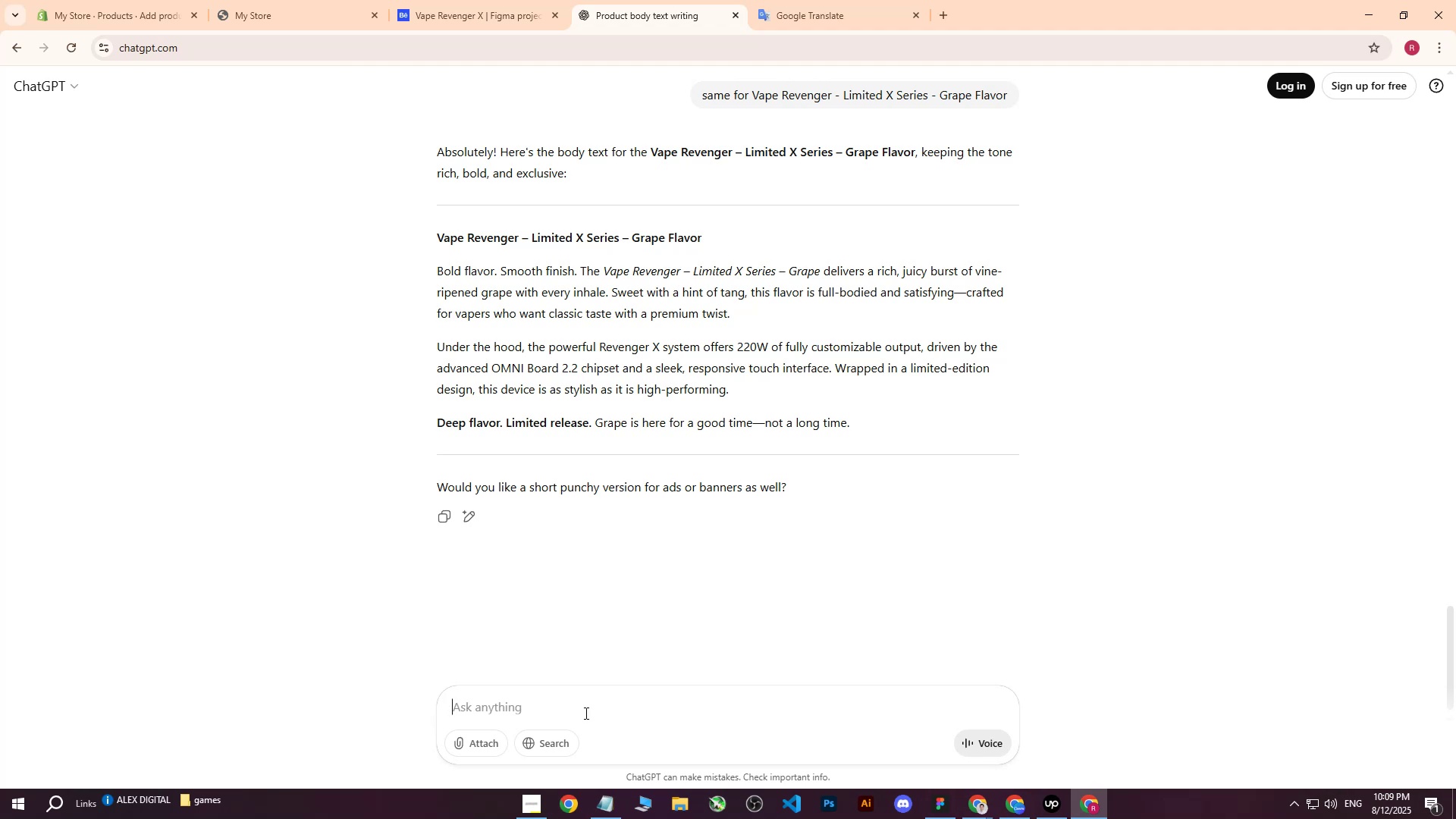 
wait(26.79)
 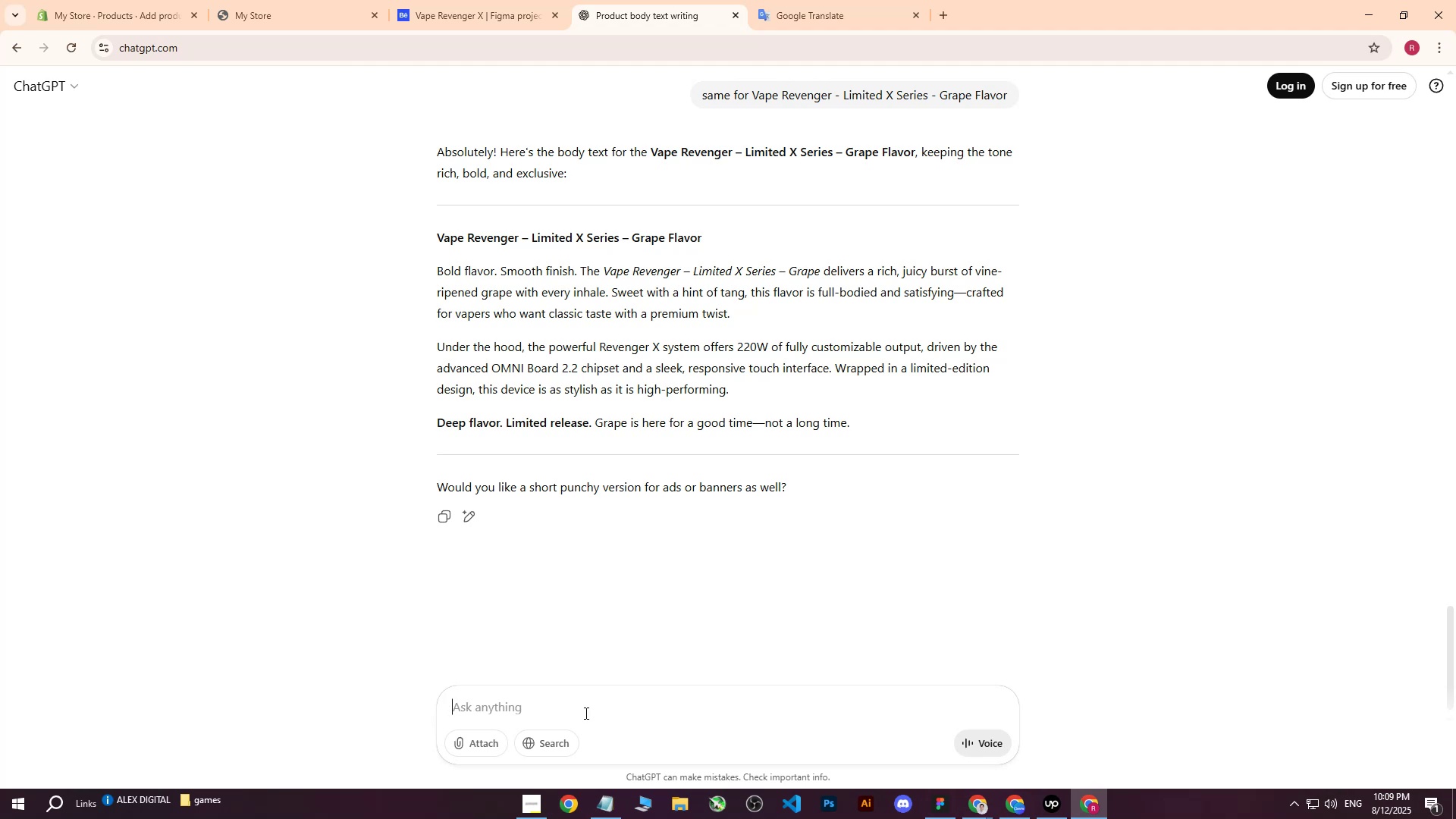 
scroll: coordinate [679, 400], scroll_direction: up, amount: 2.0
 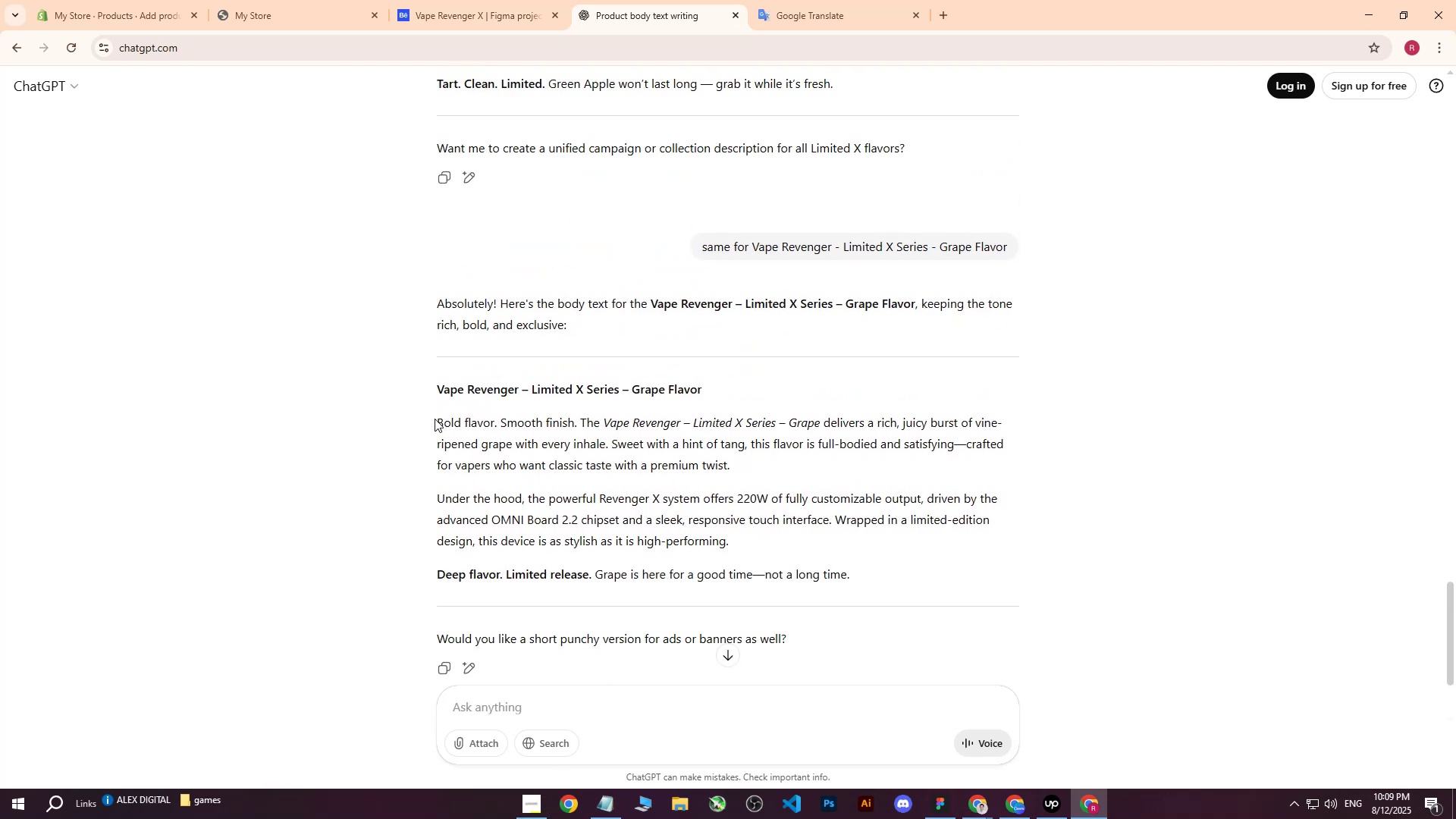 
left_click_drag(start_coordinate=[437, 419], to_coordinate=[854, 568])
 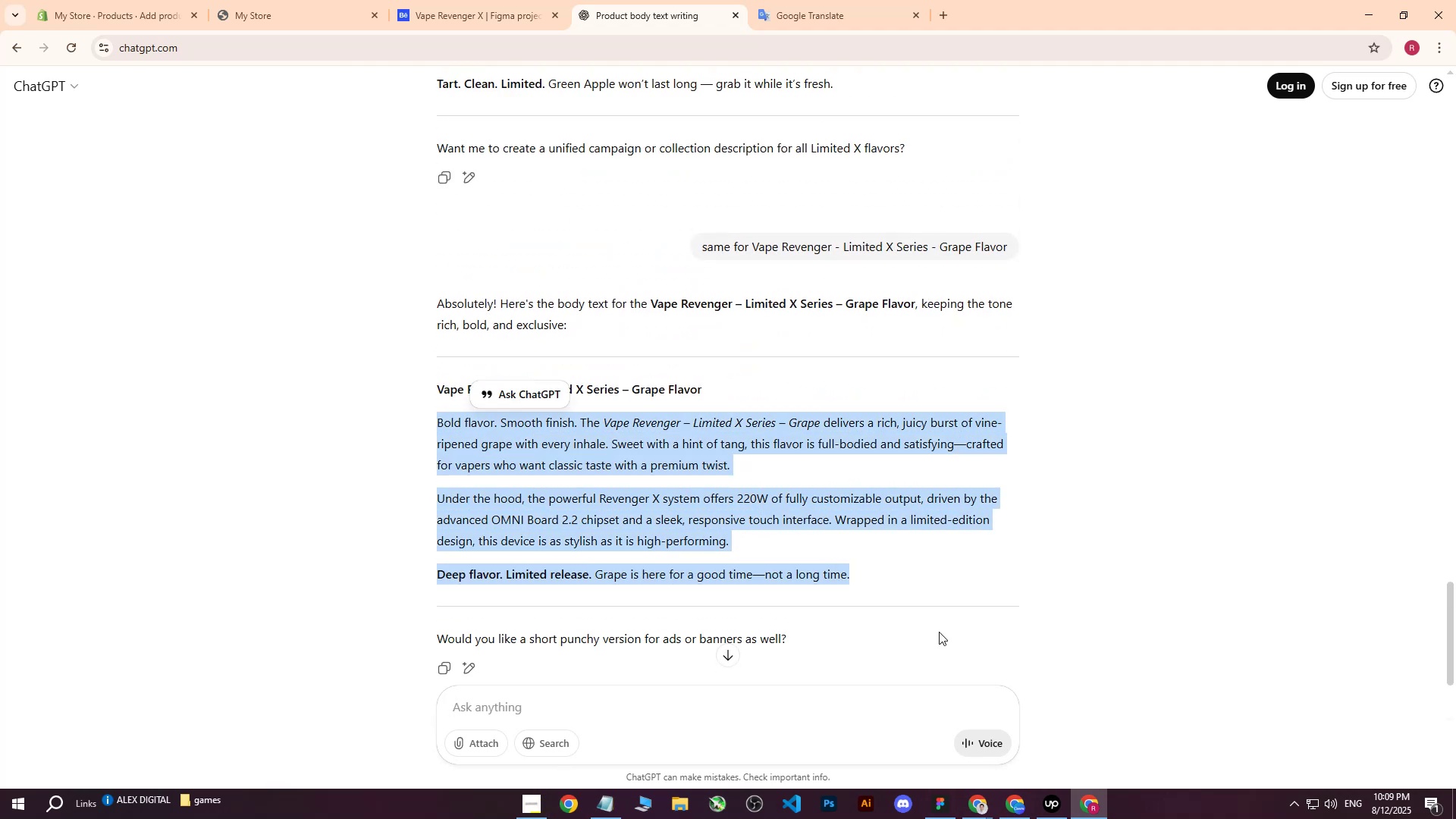 
key(Control+ControlLeft)
 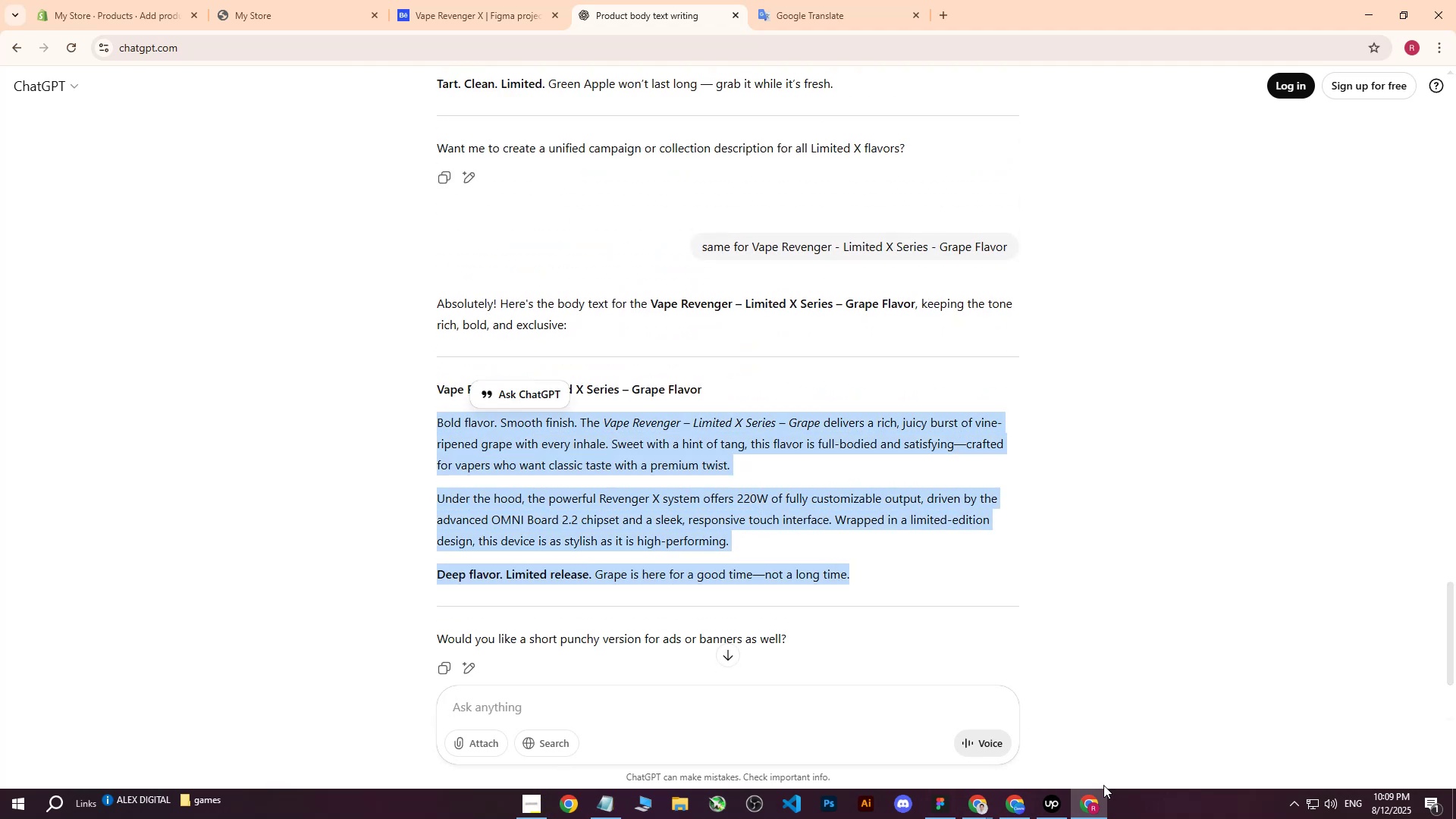 
key(Control+C)
 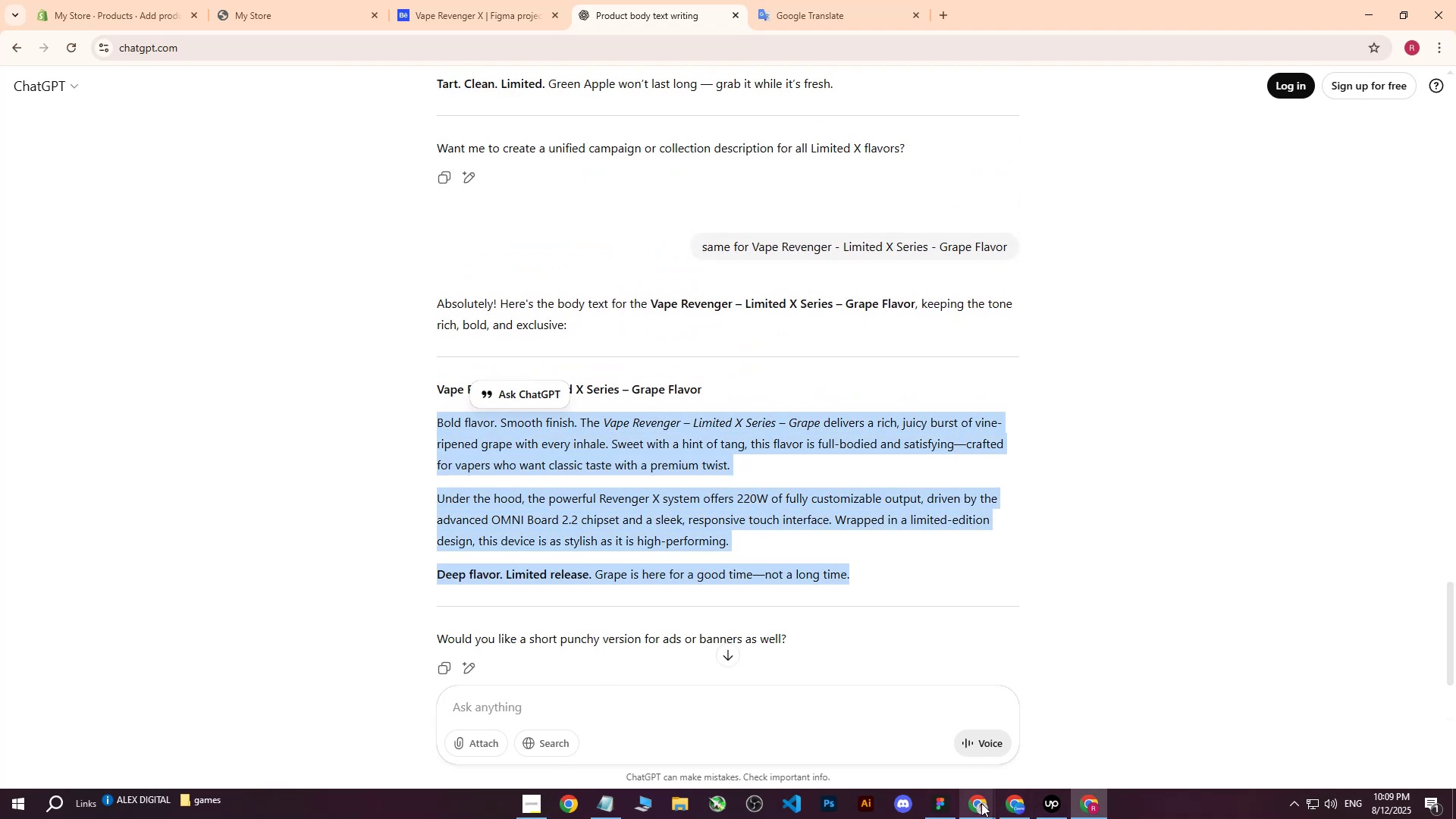 
left_click([980, 804])
 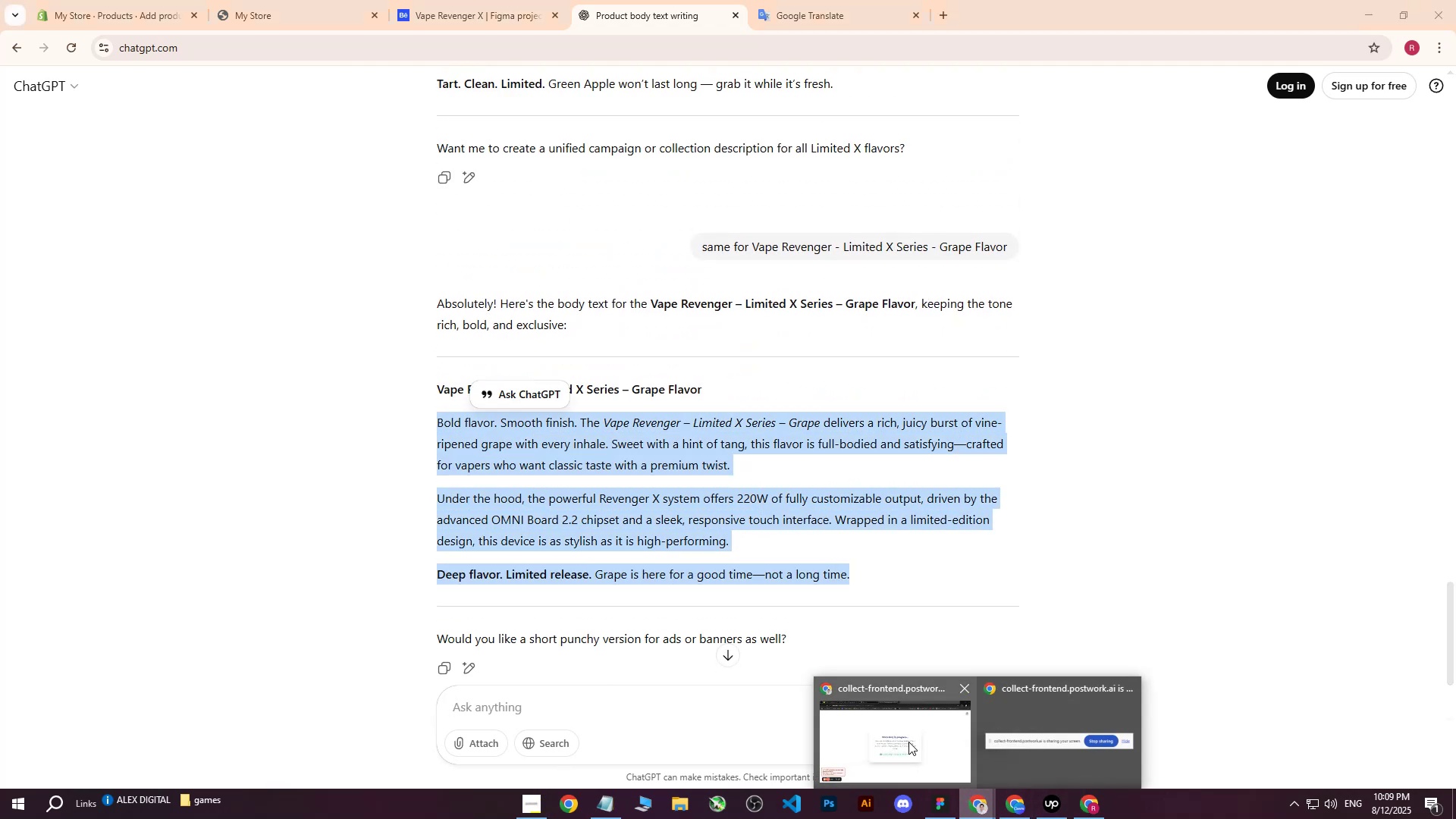 
left_click([908, 741])
 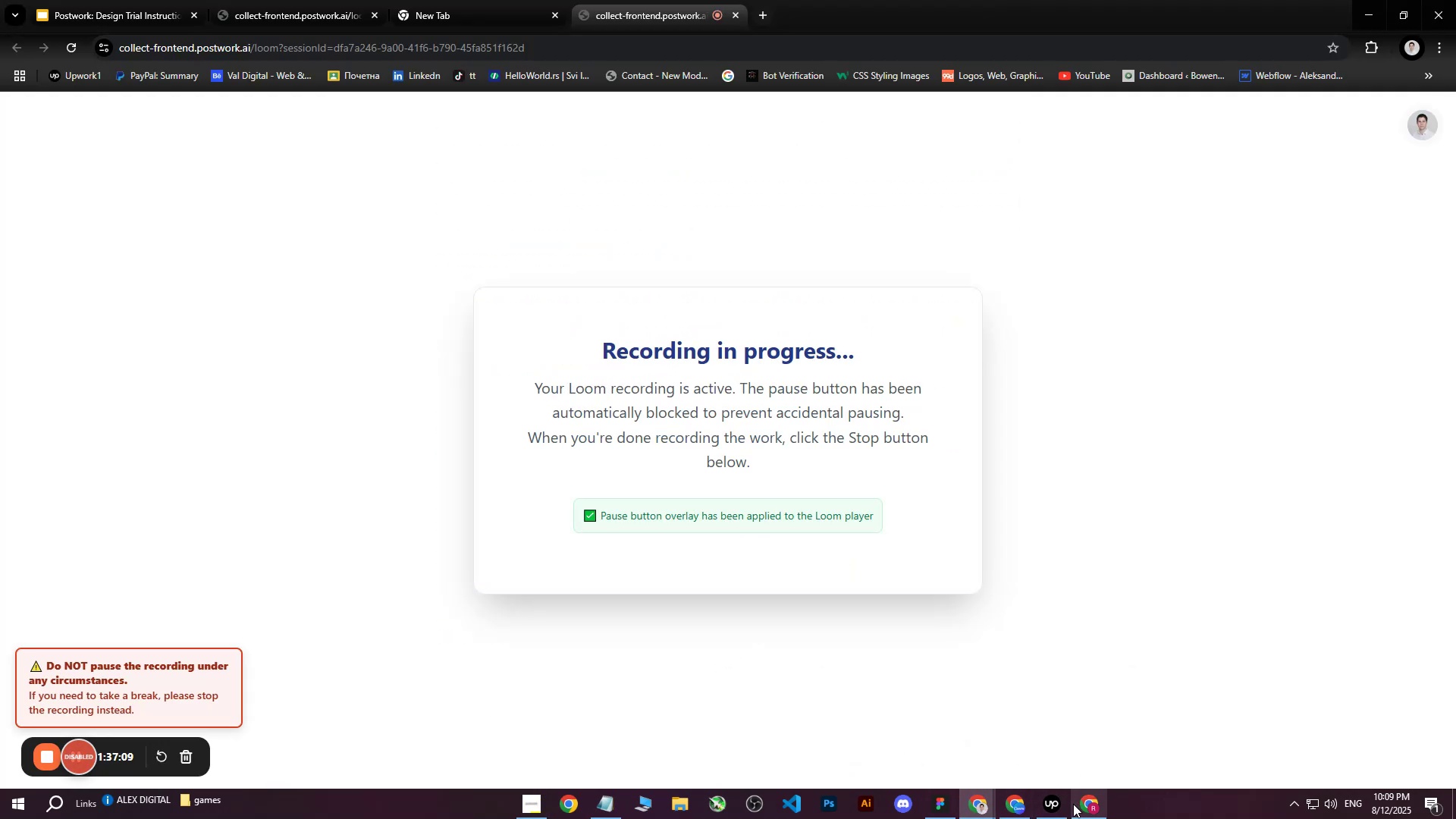 
left_click([1078, 811])
 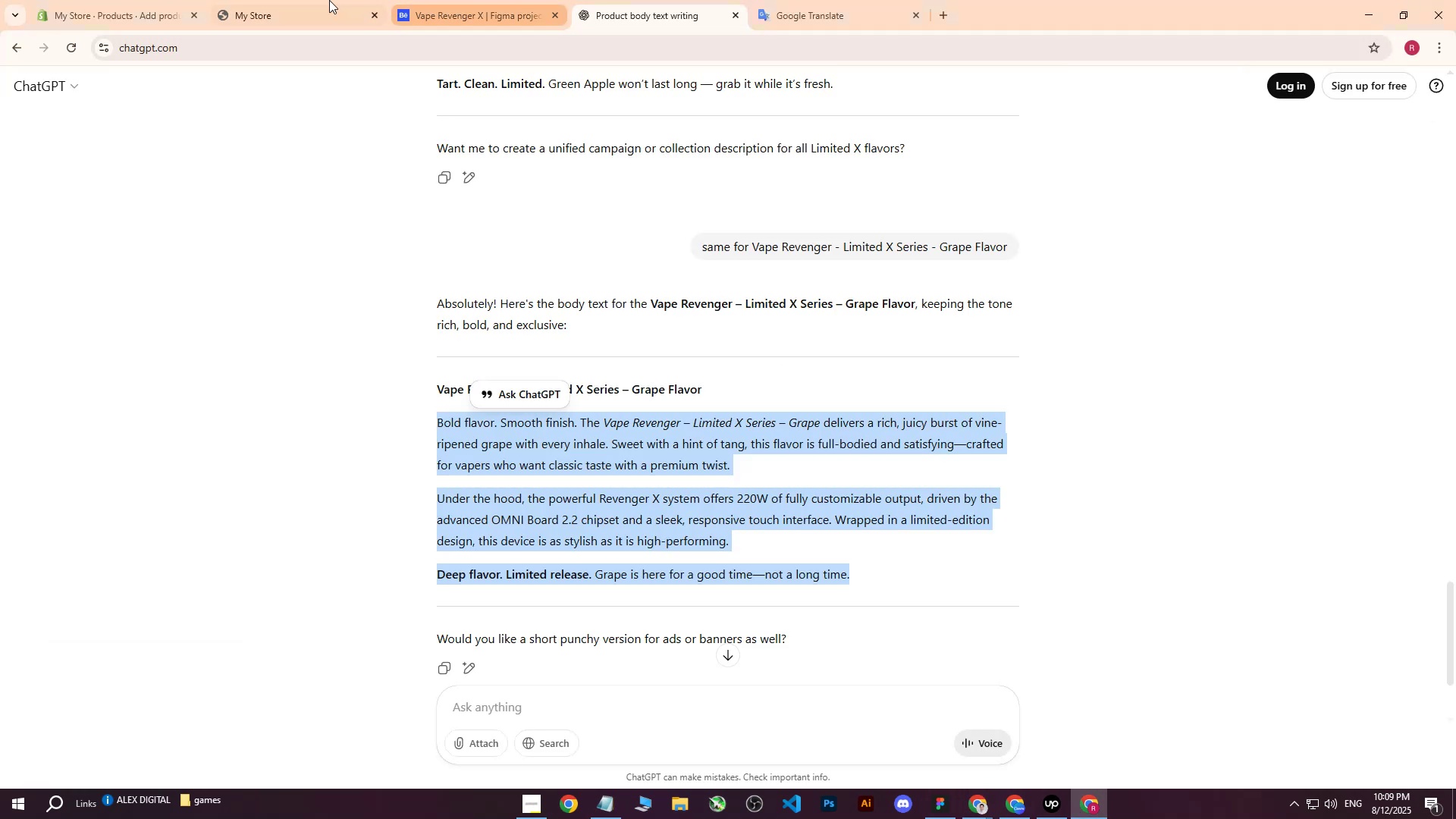 
left_click([262, 0])
 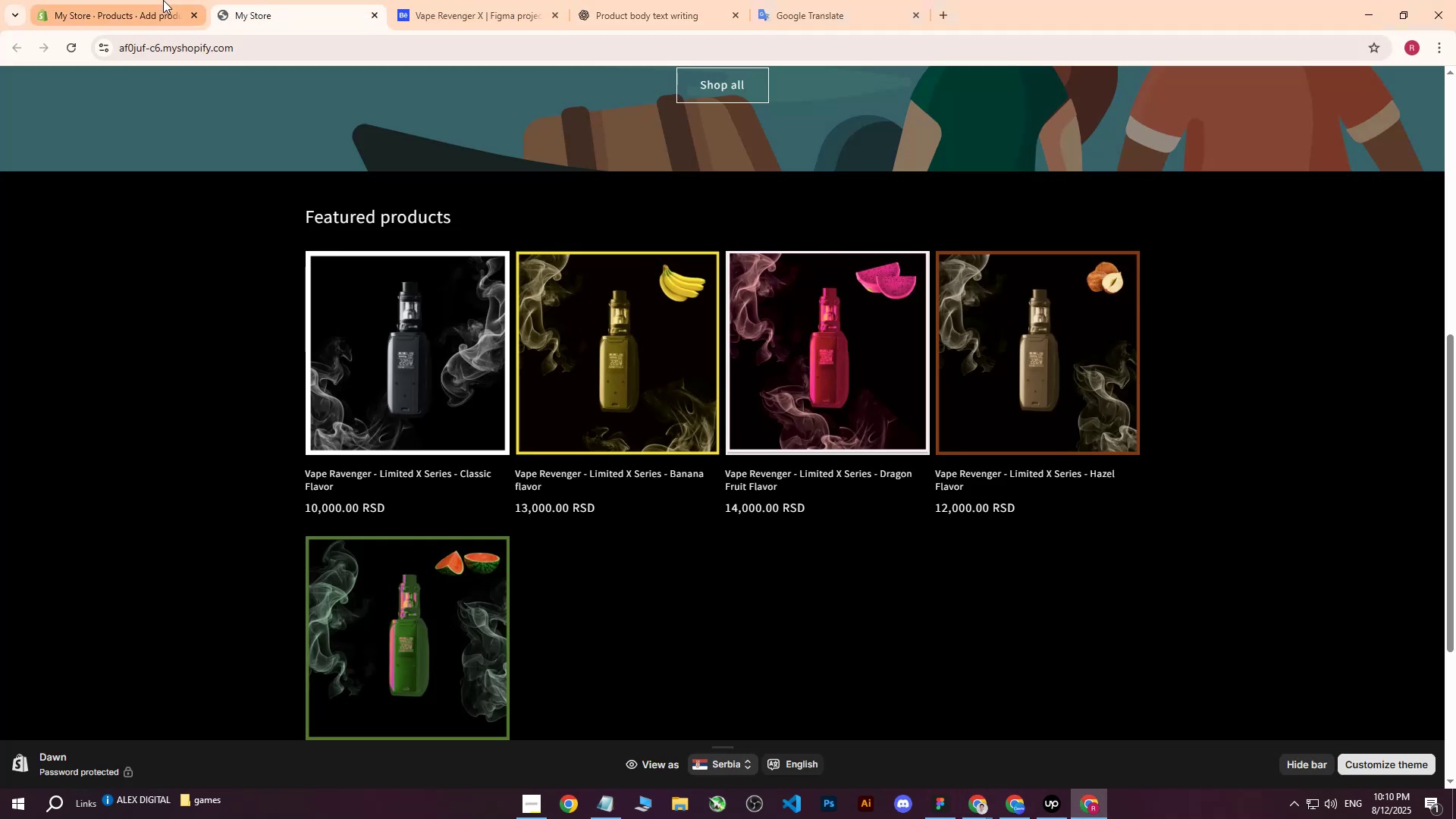 
left_click([162, 0])
 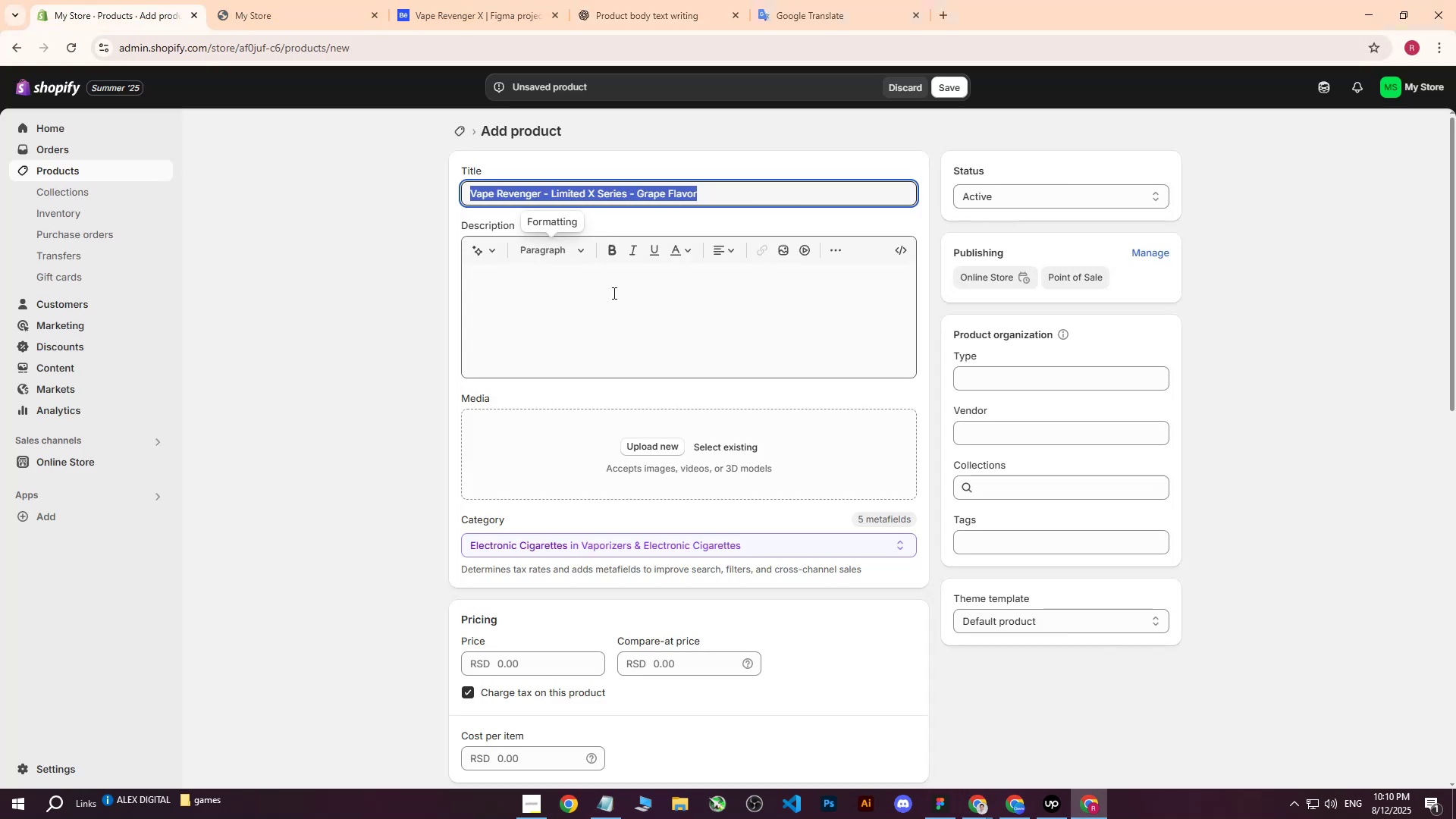 
left_click([613, 307])
 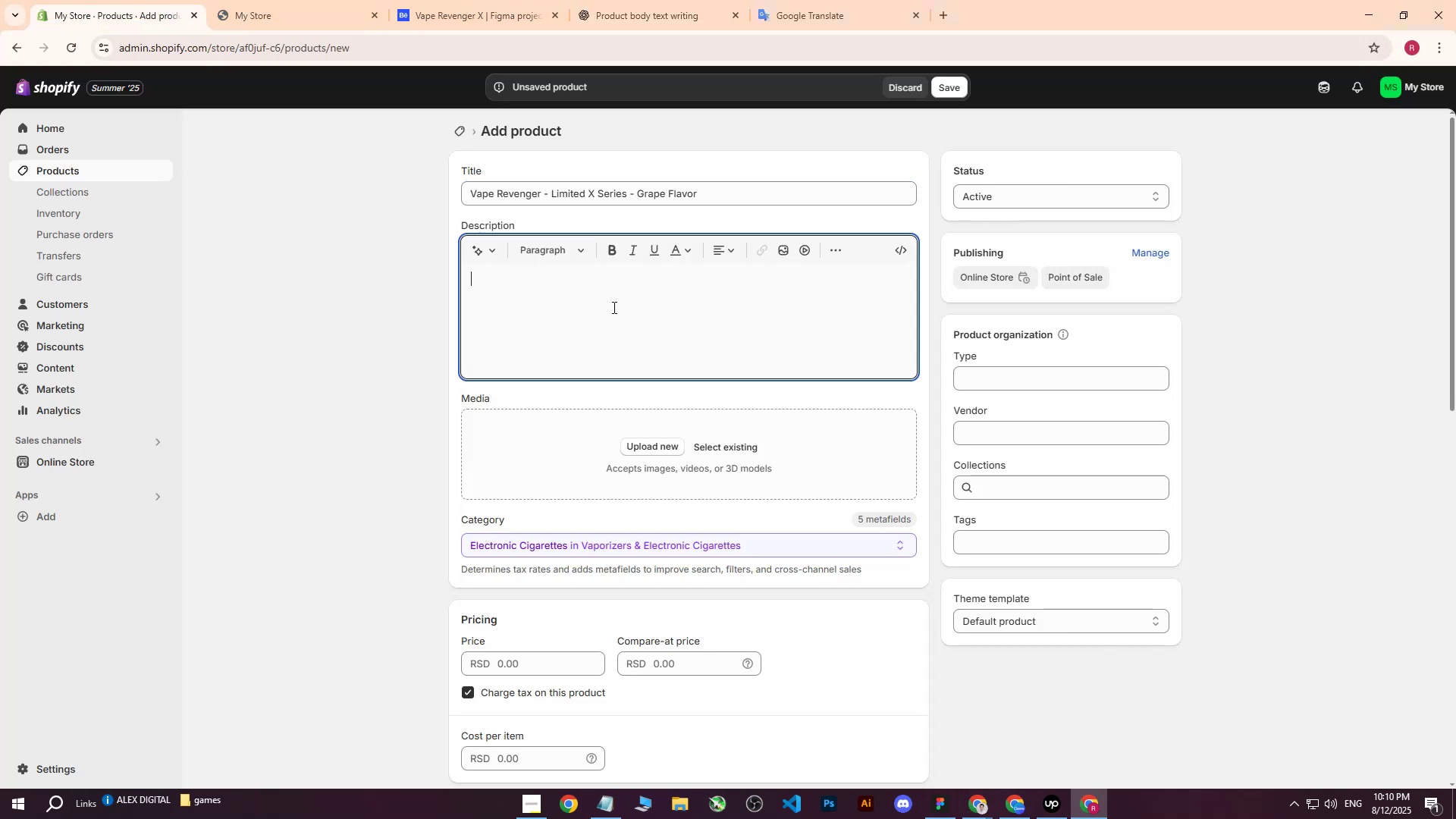 
key(Control+ControlLeft)
 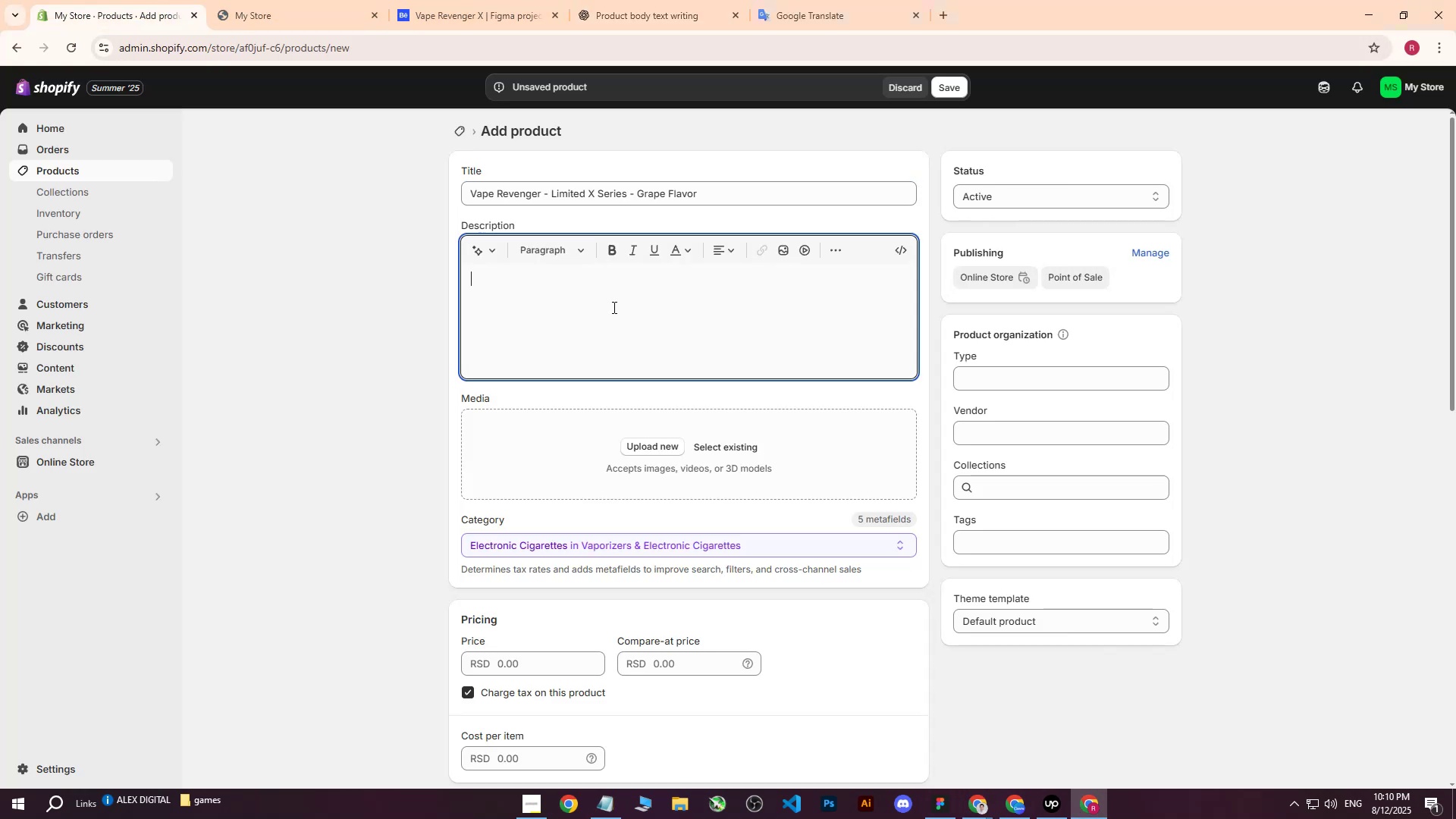 
key(Control+V)
 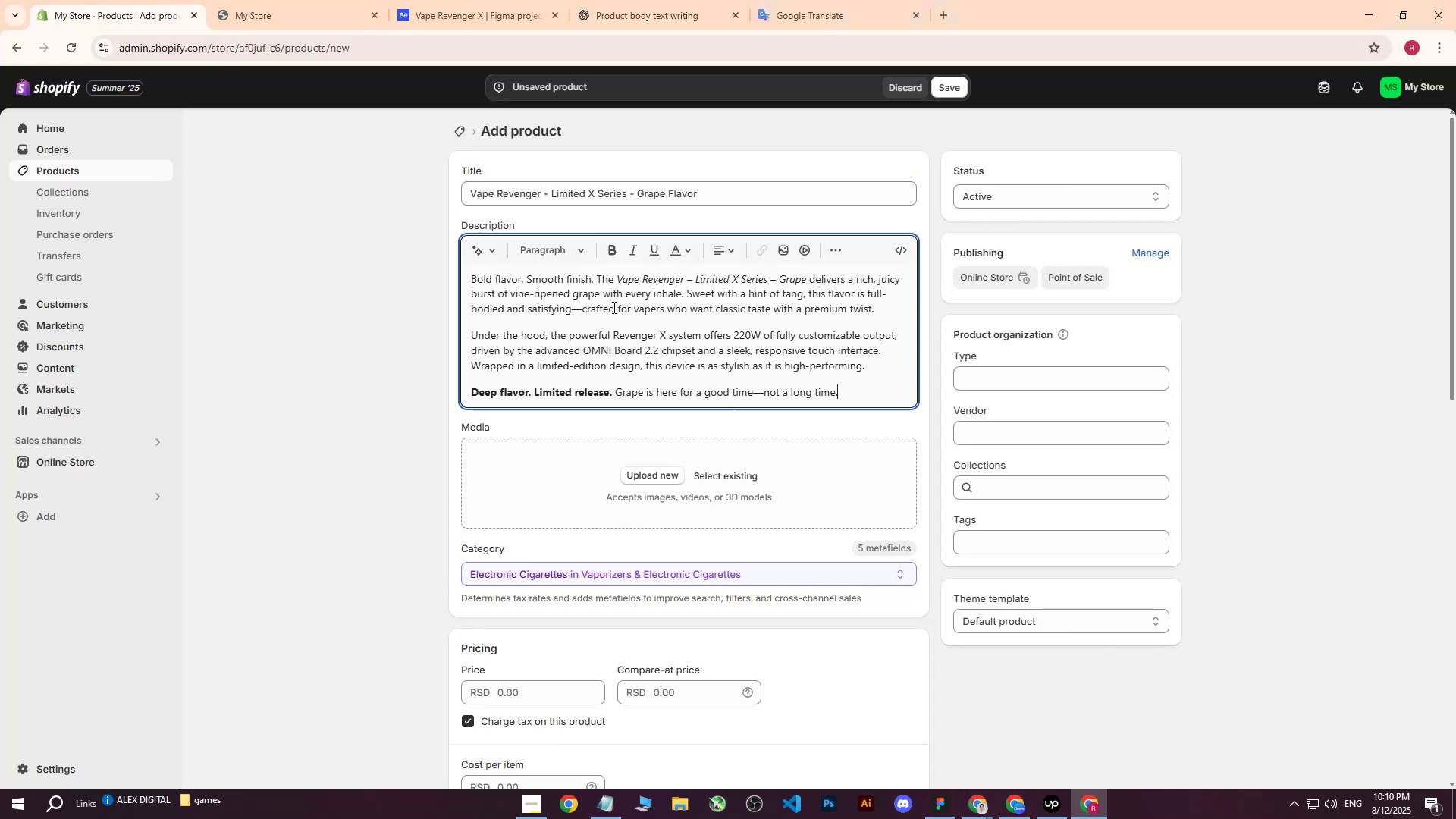 
scroll: coordinate [613, 313], scroll_direction: up, amount: 8.0
 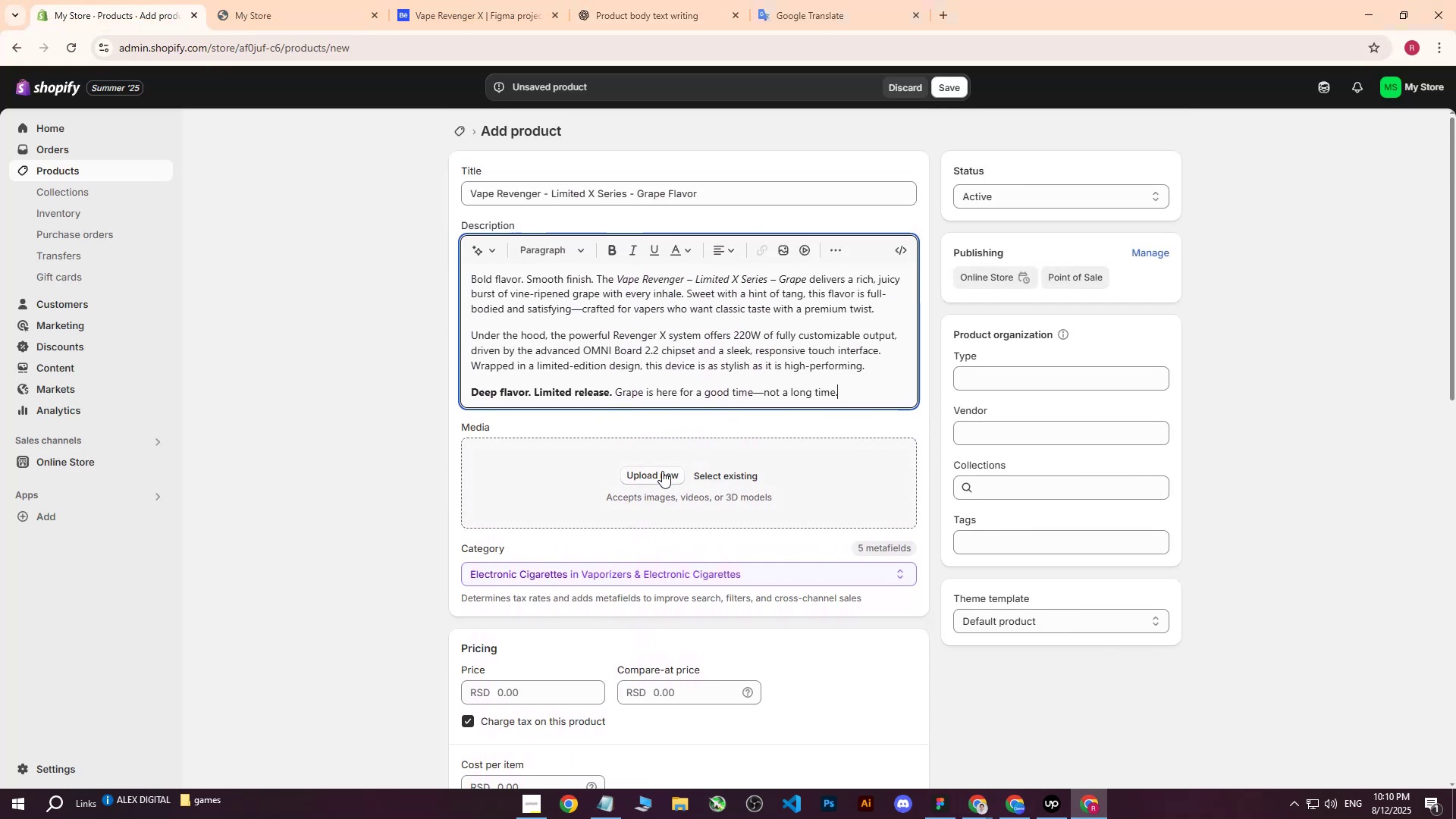 
left_click([662, 471])
 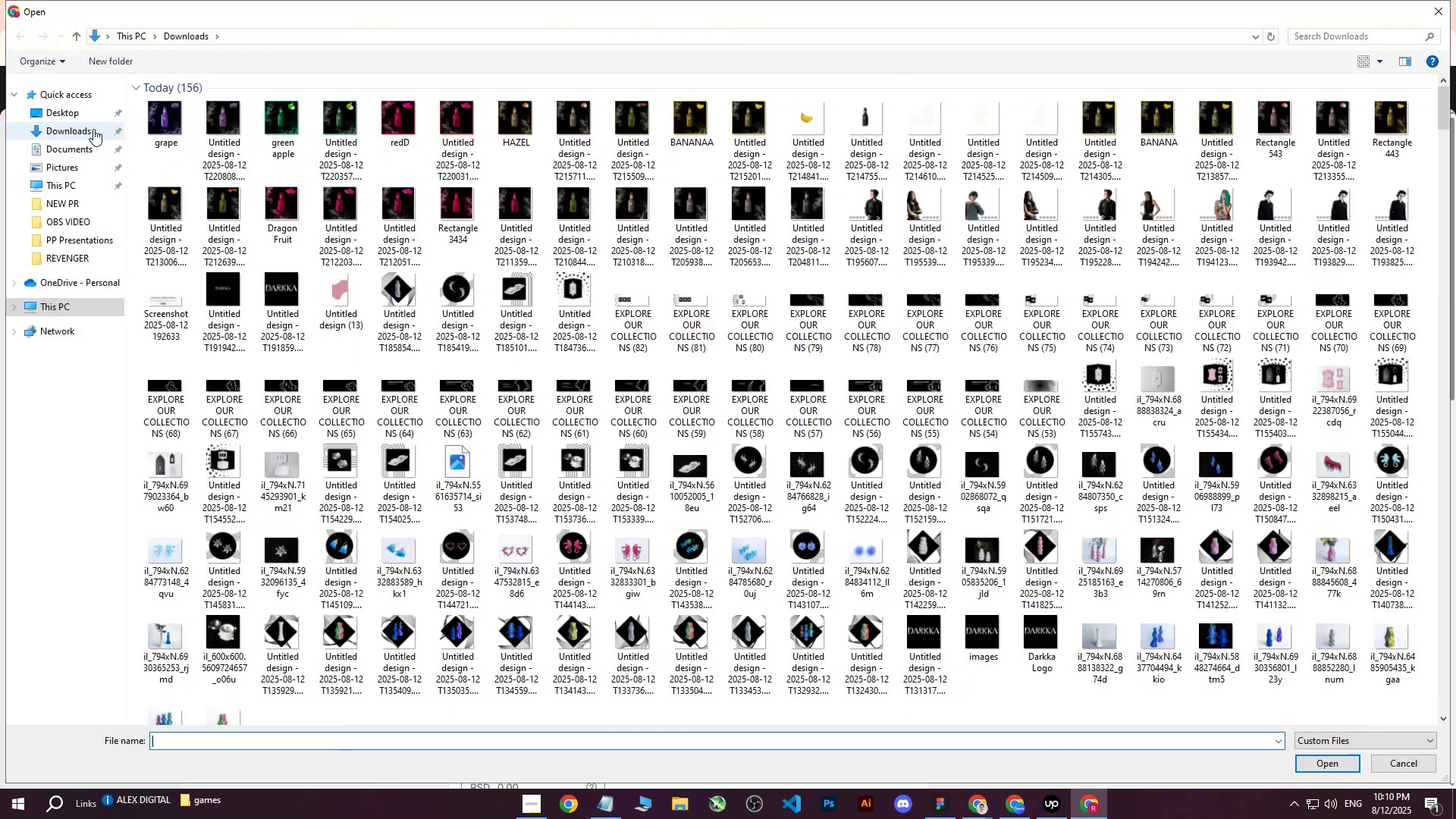 
left_click([168, 126])
 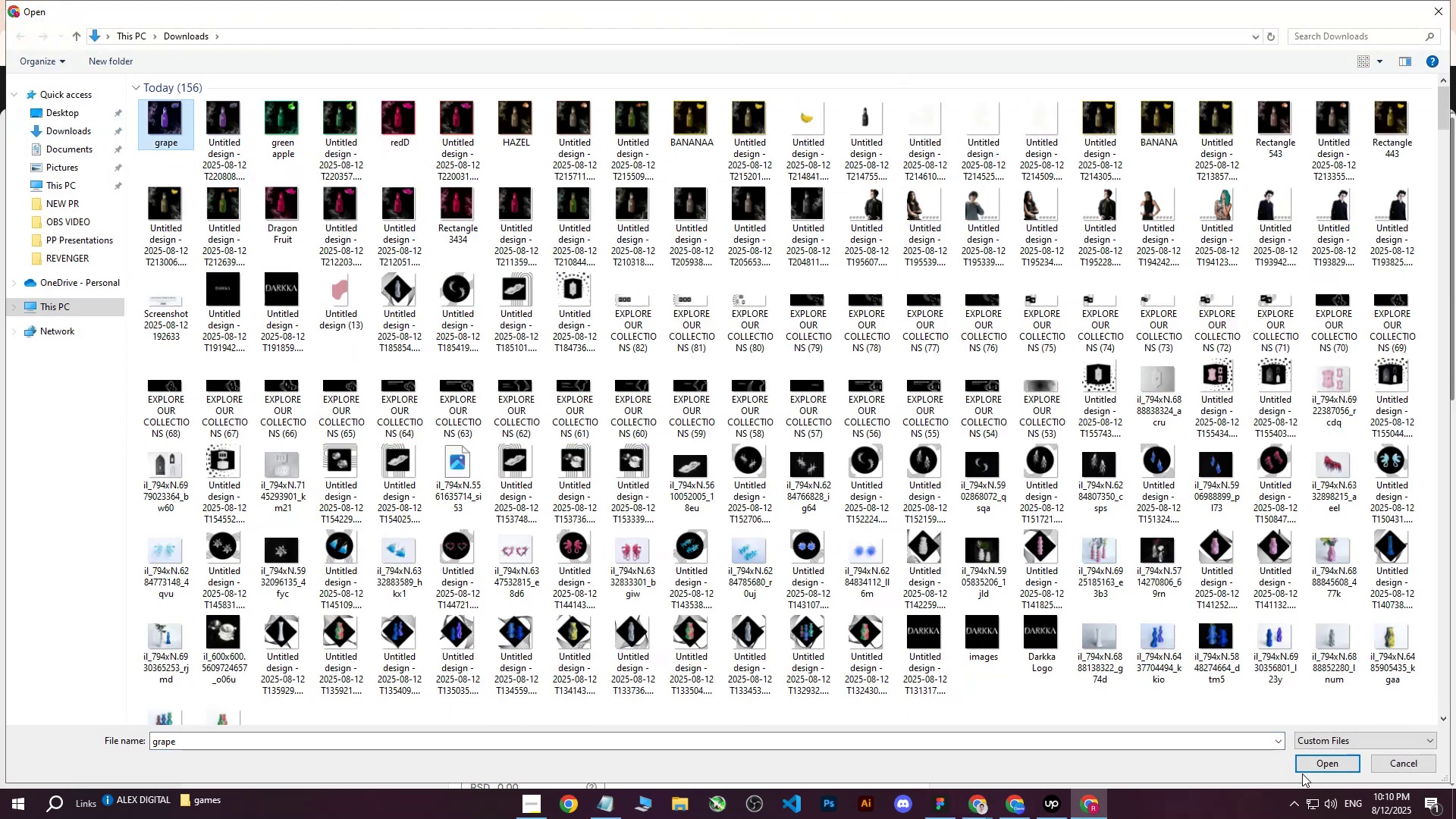 
left_click([1315, 762])
 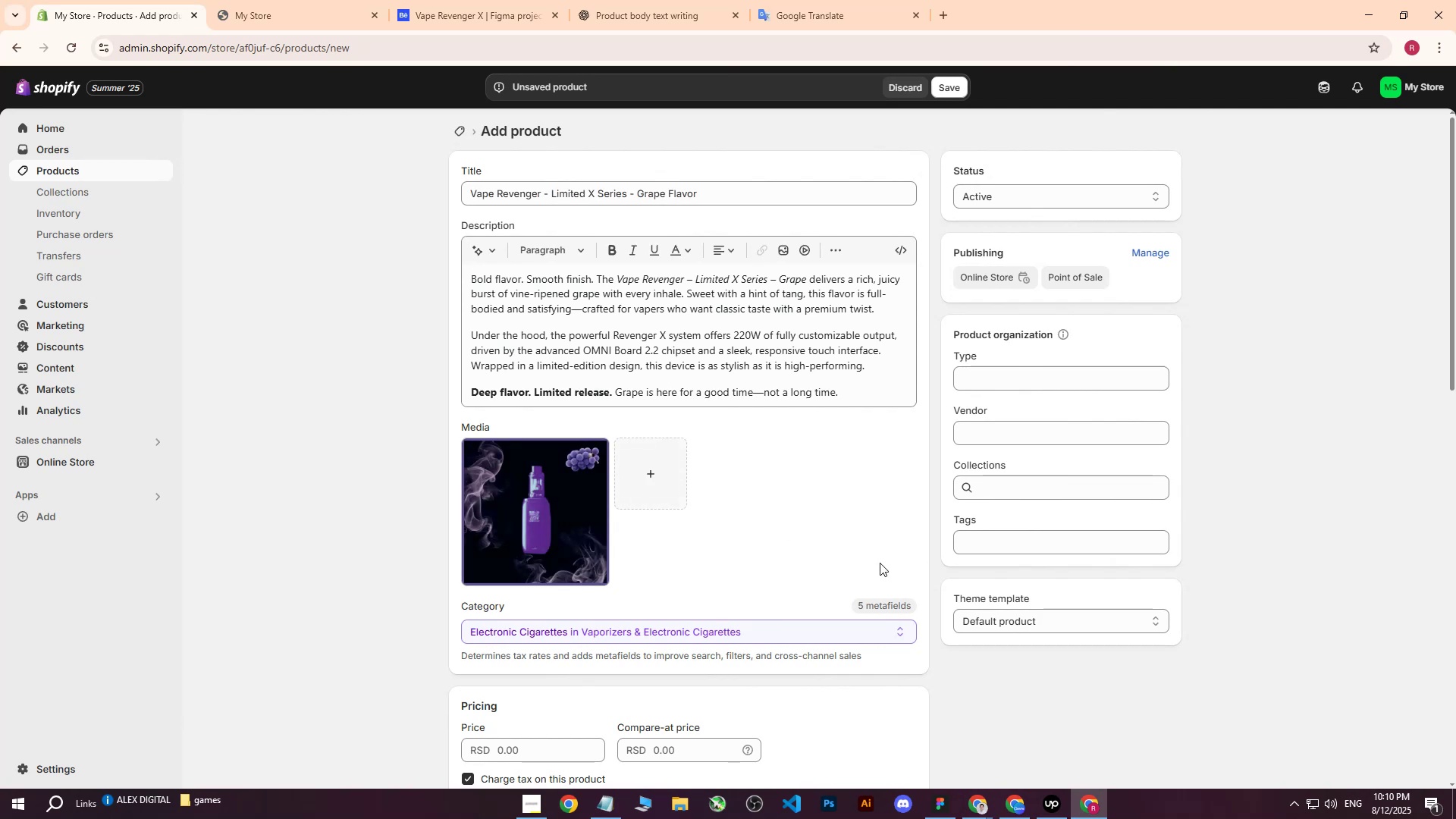 
wait(6.72)
 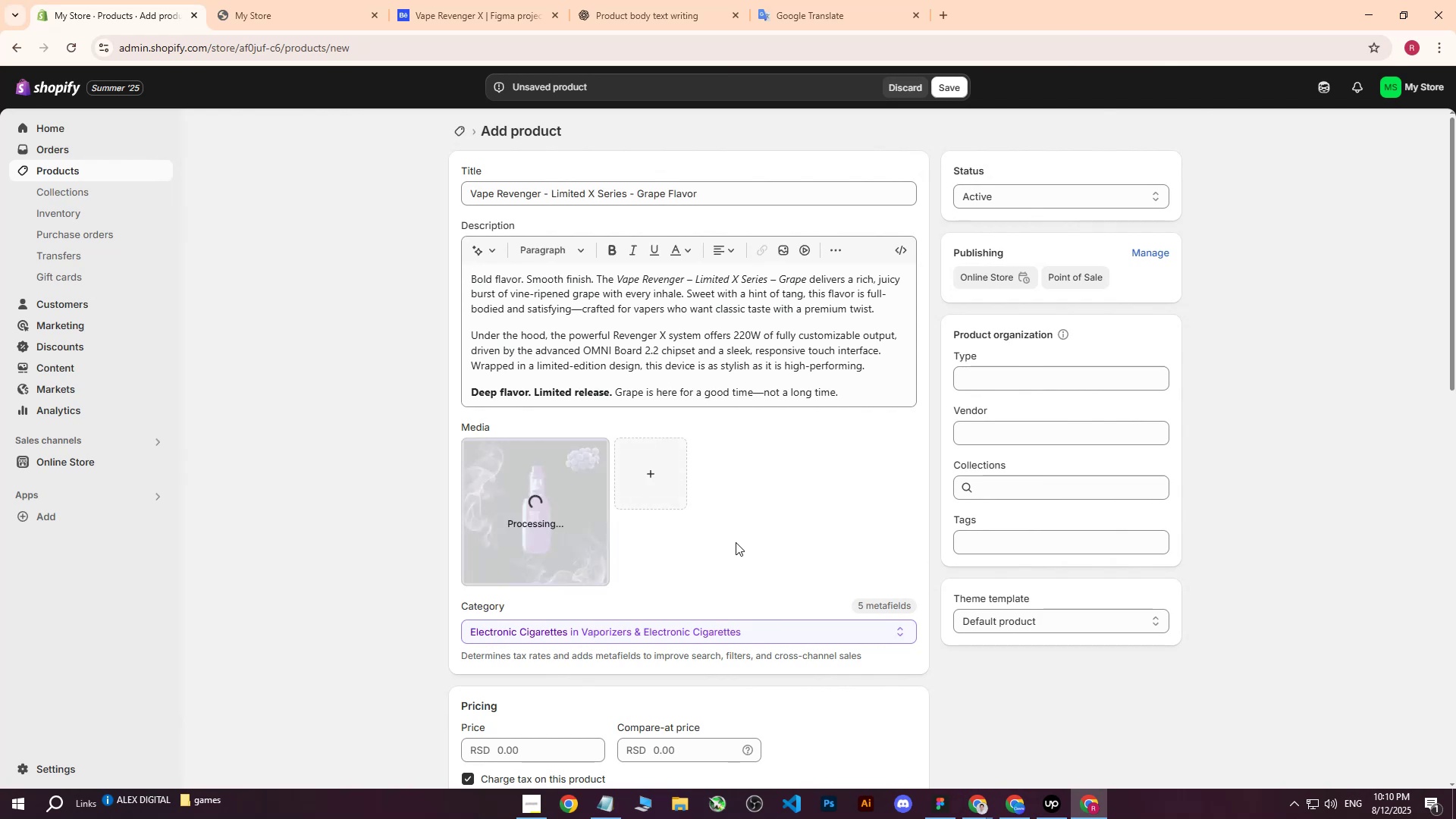 
left_click([514, 510])
 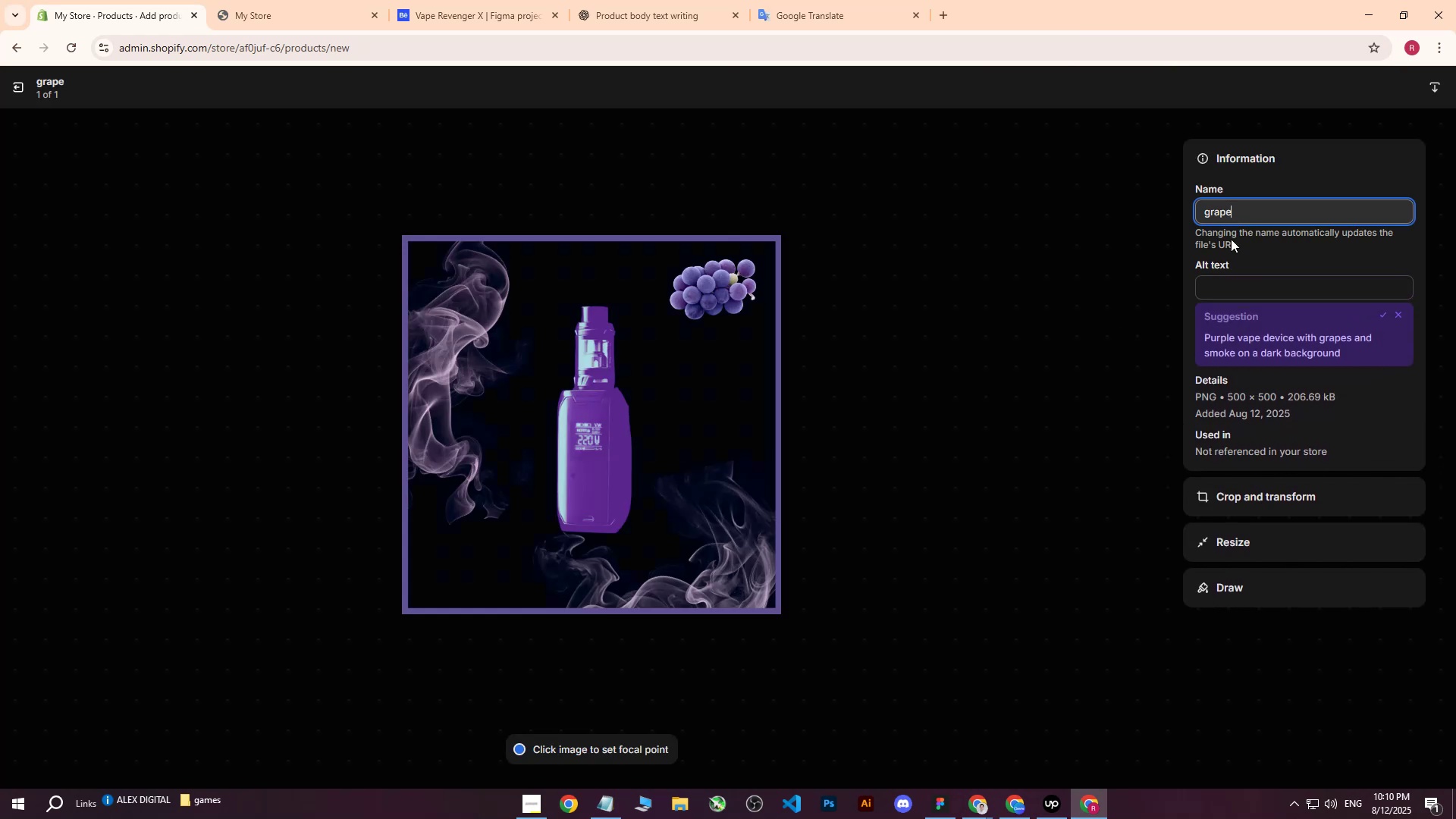 
left_click([1225, 278])
 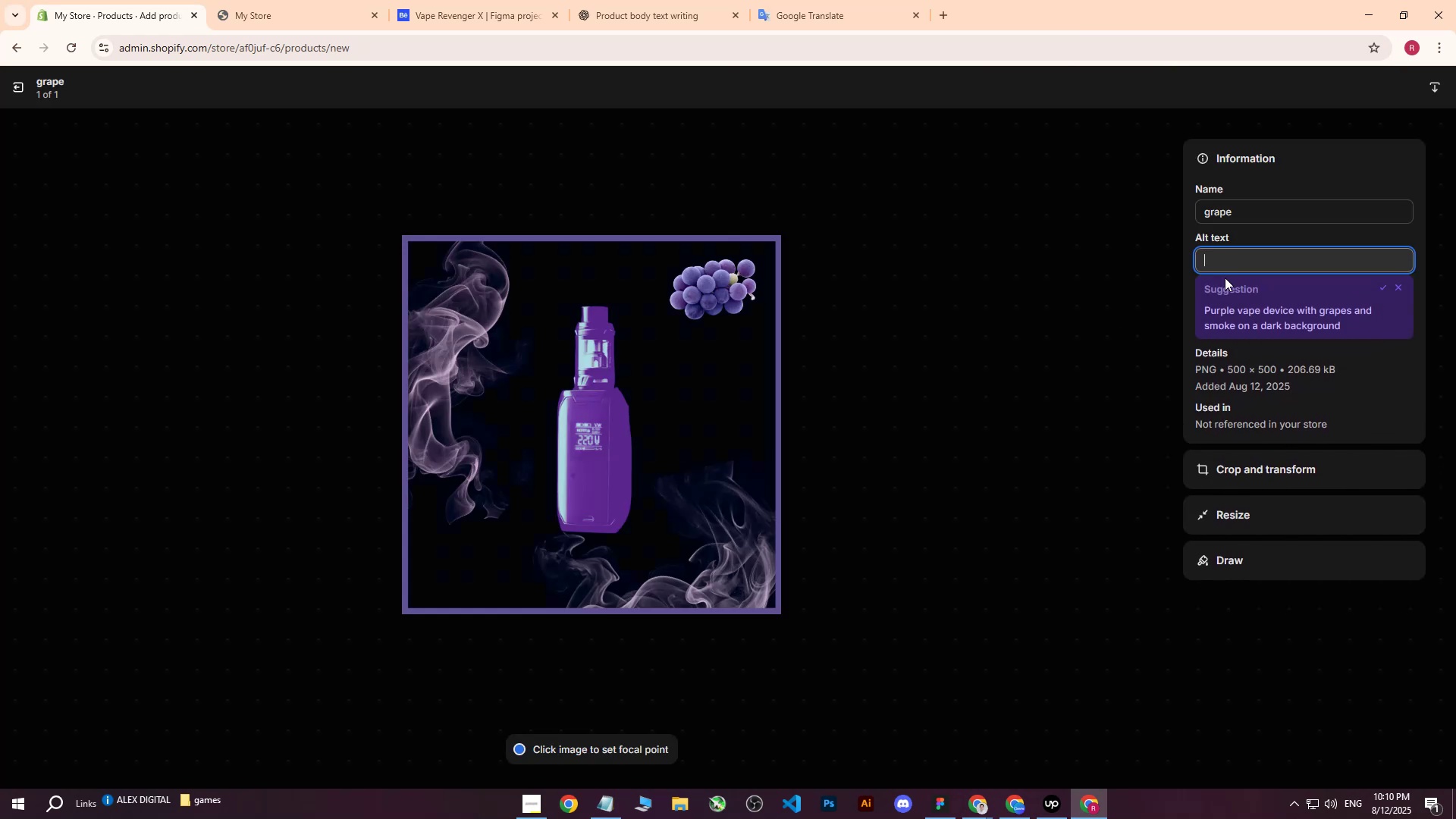 
type(Vape Revenger - Limited X Series - Grape Flavor on black backgrounbd )
key(Backspace)
key(Backspace)
key(Backspace)
type(d with purpel)
key(Backspace)
key(Backspace)
type(le smoke and grapes.)
 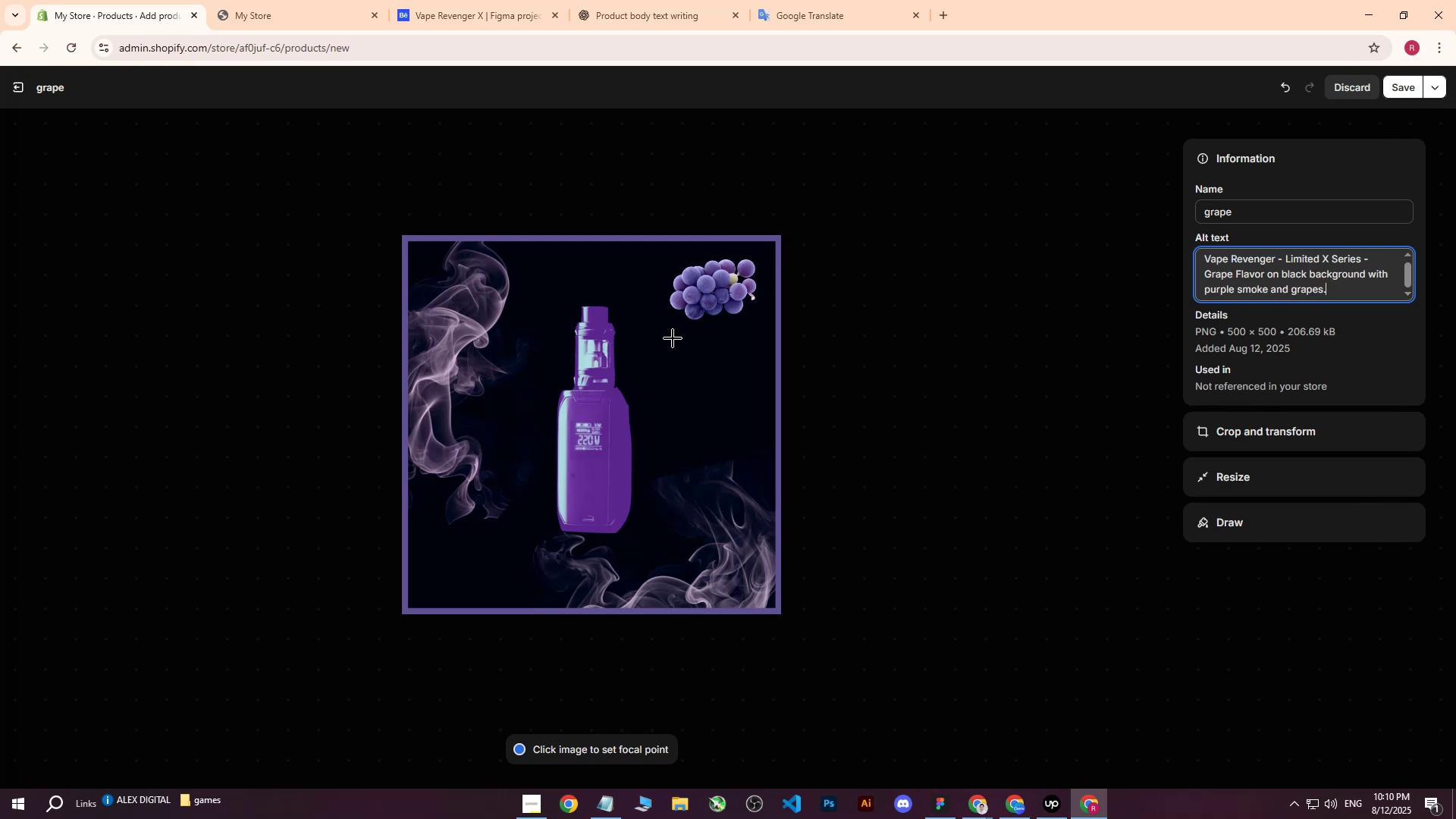 
left_click([590, 420])
 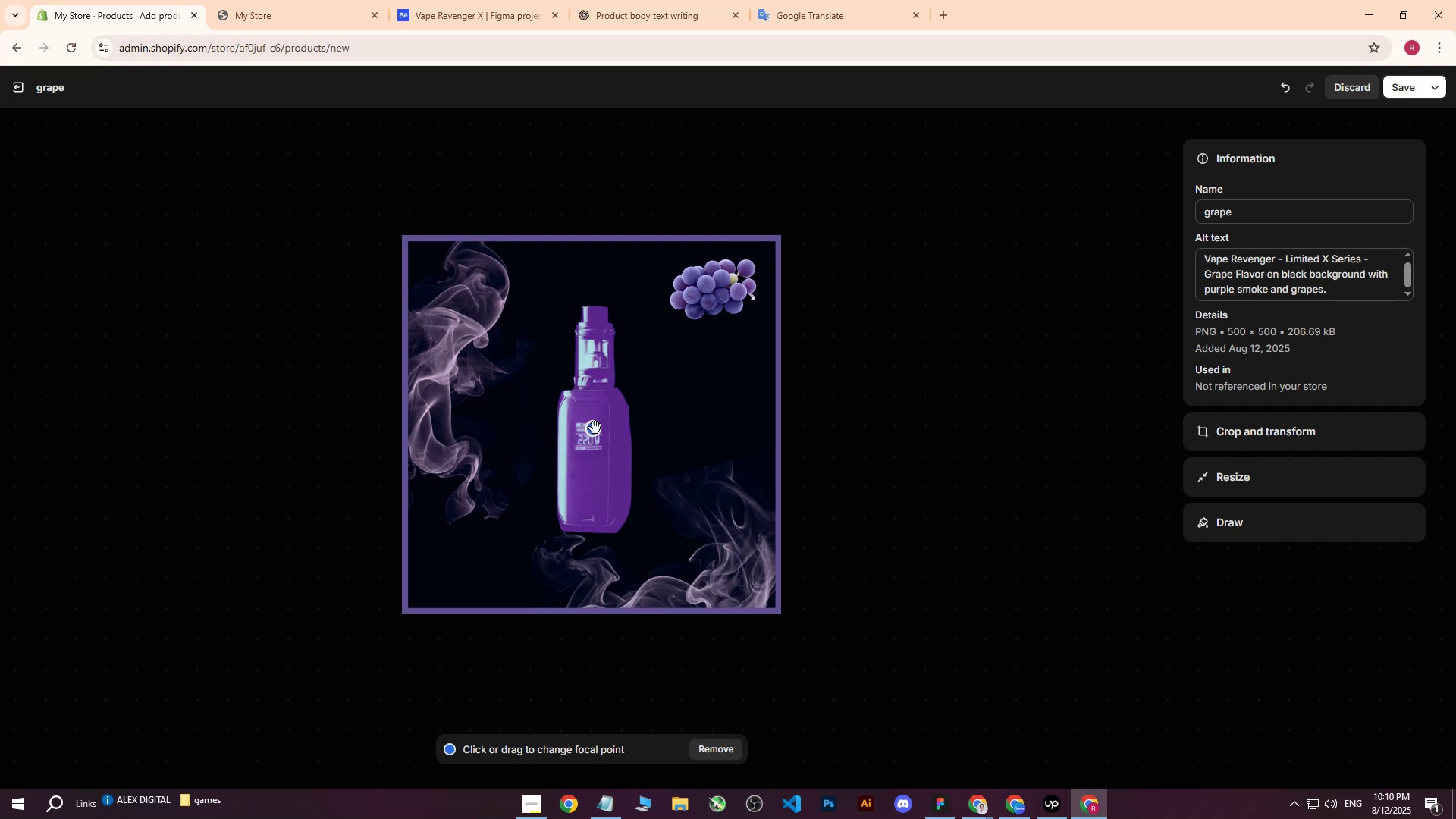 
triple_click([596, 425])
 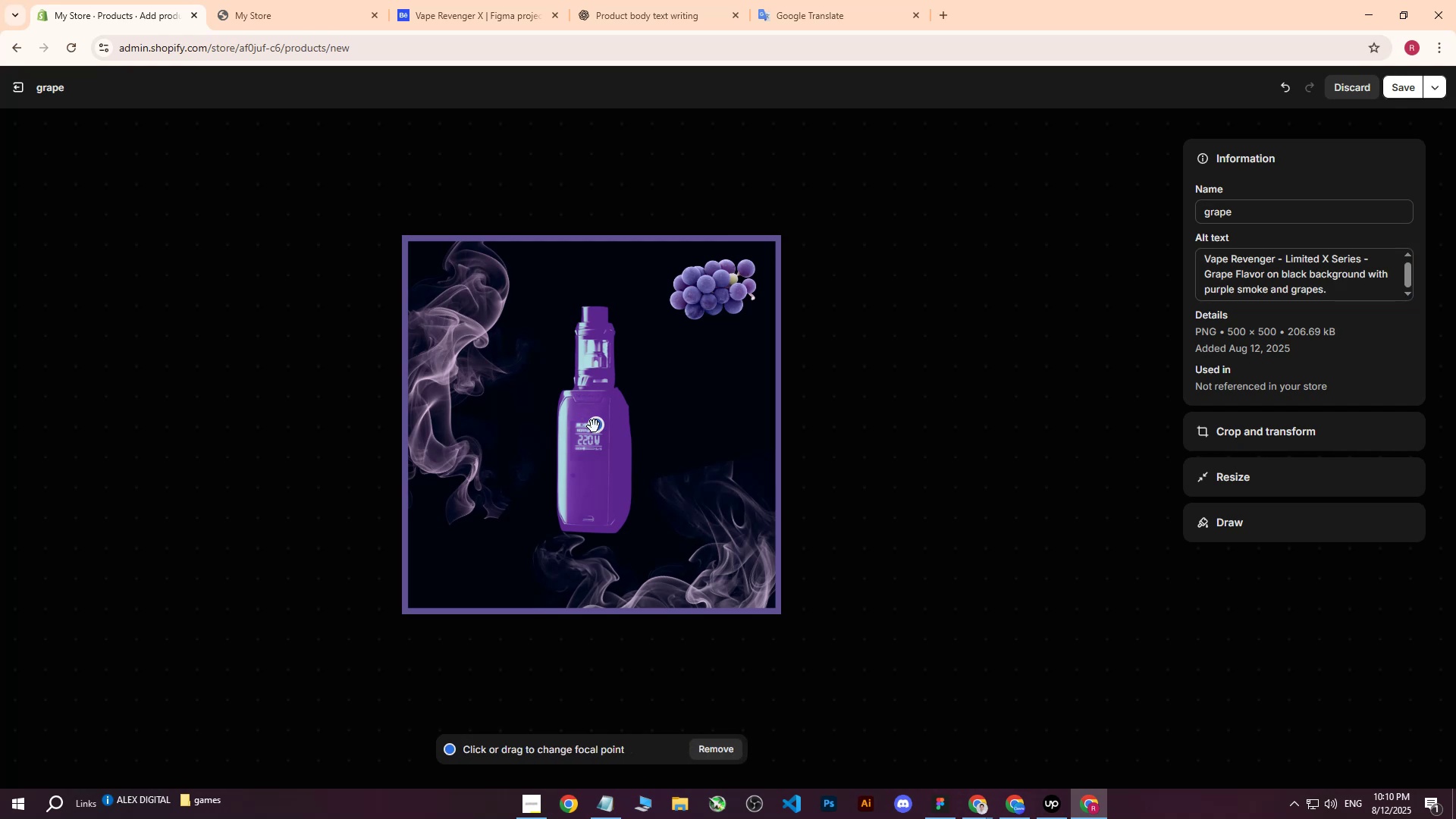 
triple_click([594, 426])
 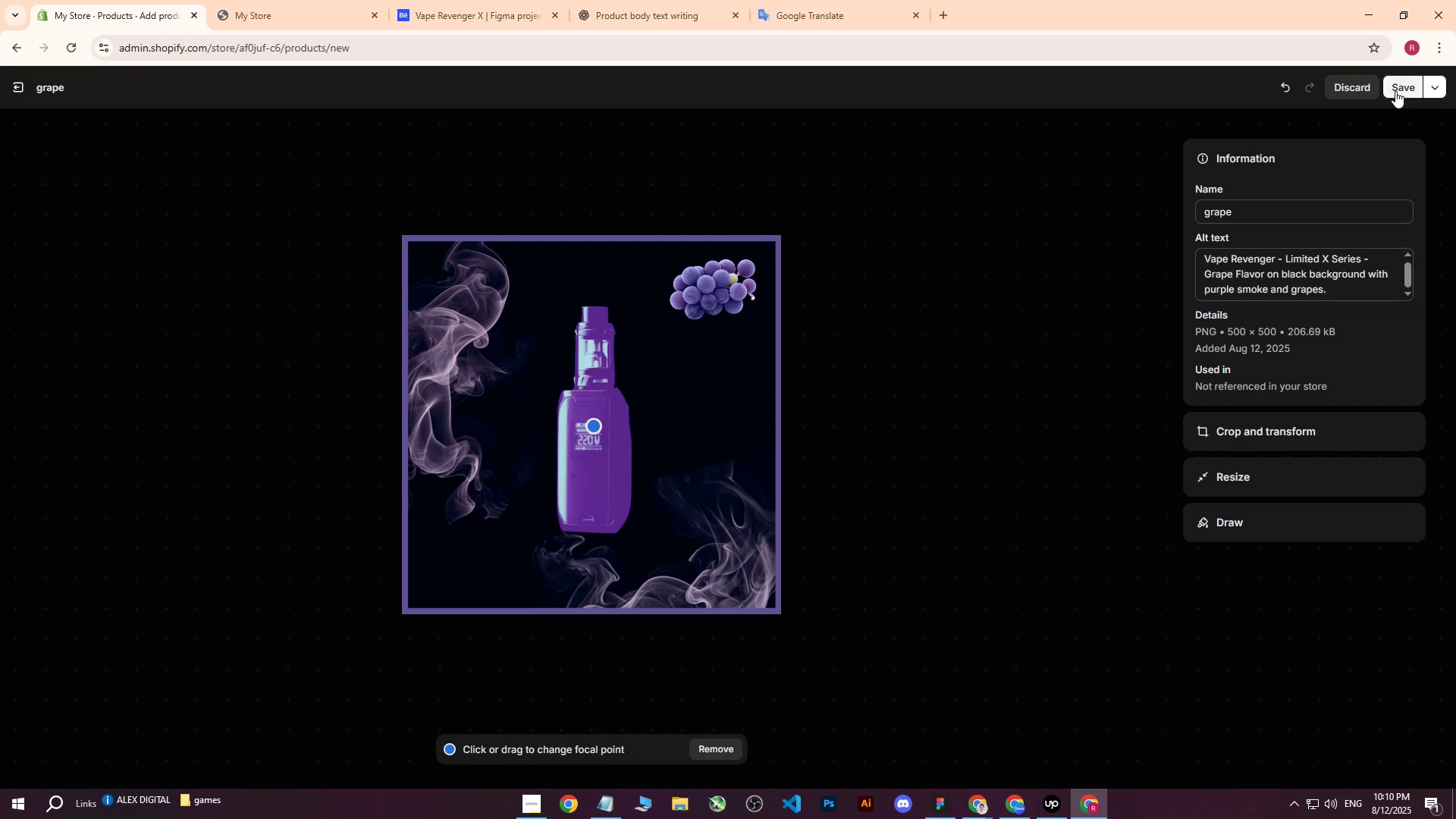 
left_click([1395, 80])
 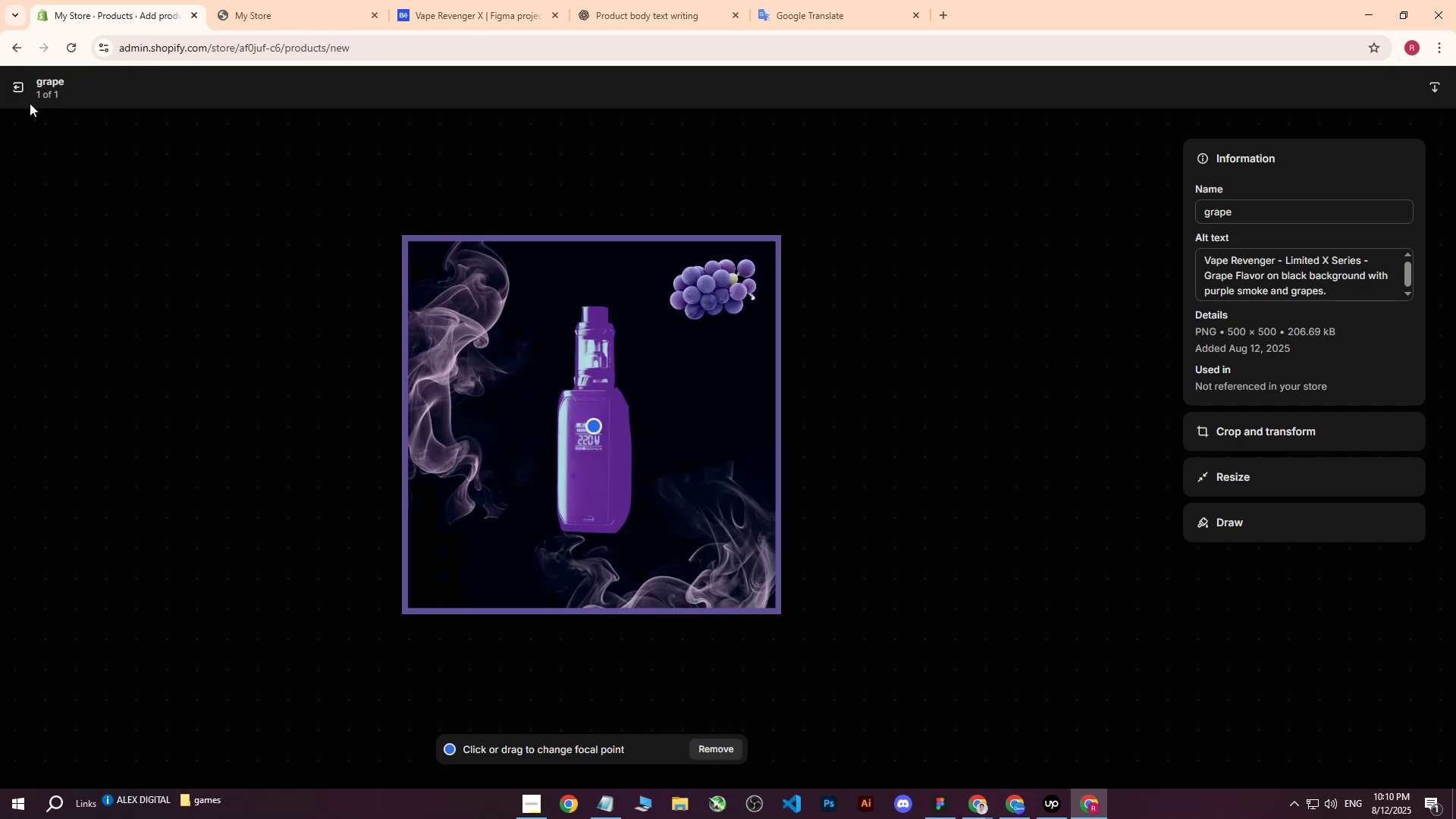 
left_click([17, 88])
 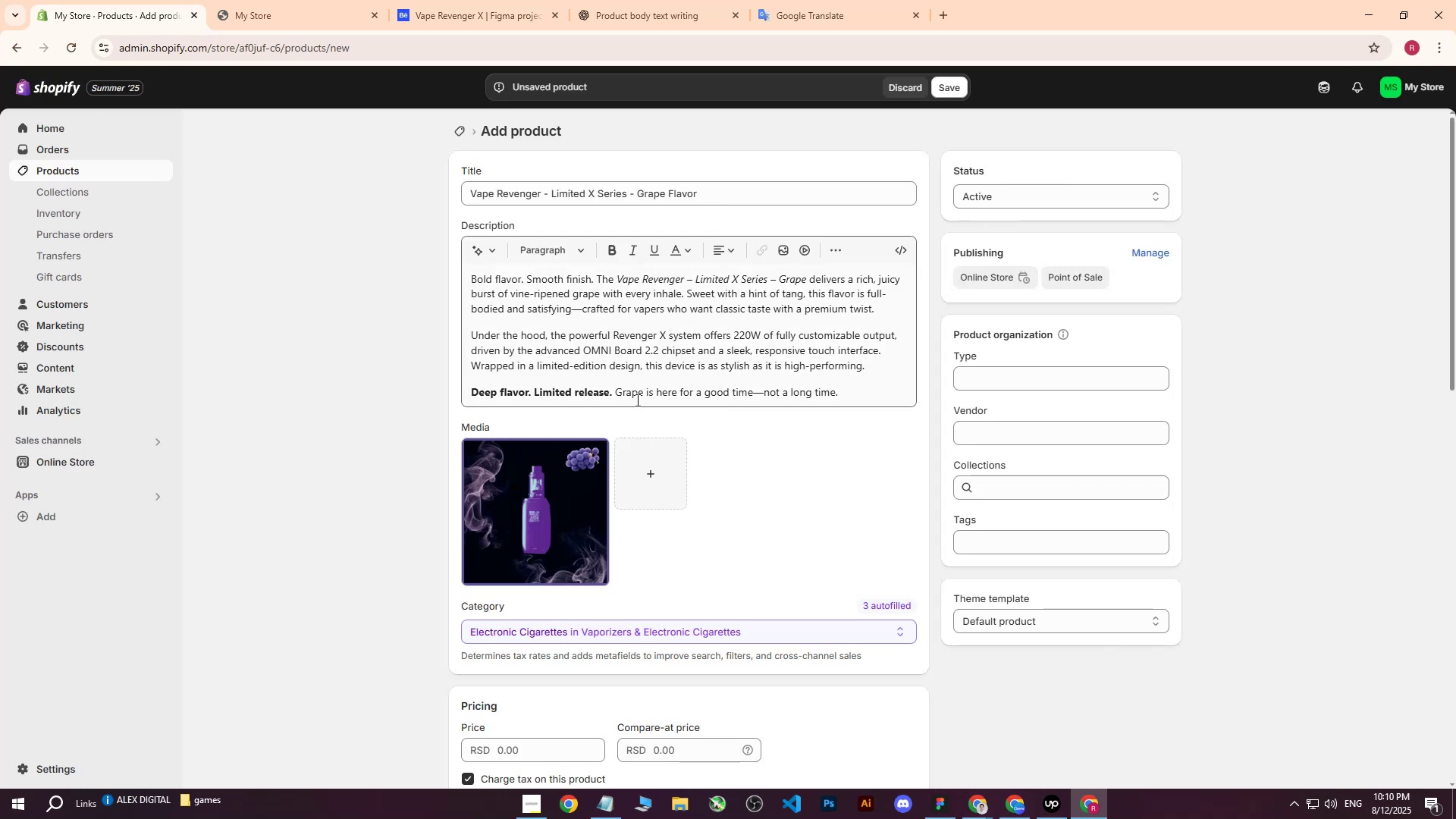 
scroll: coordinate [636, 447], scroll_direction: down, amount: 5.0
 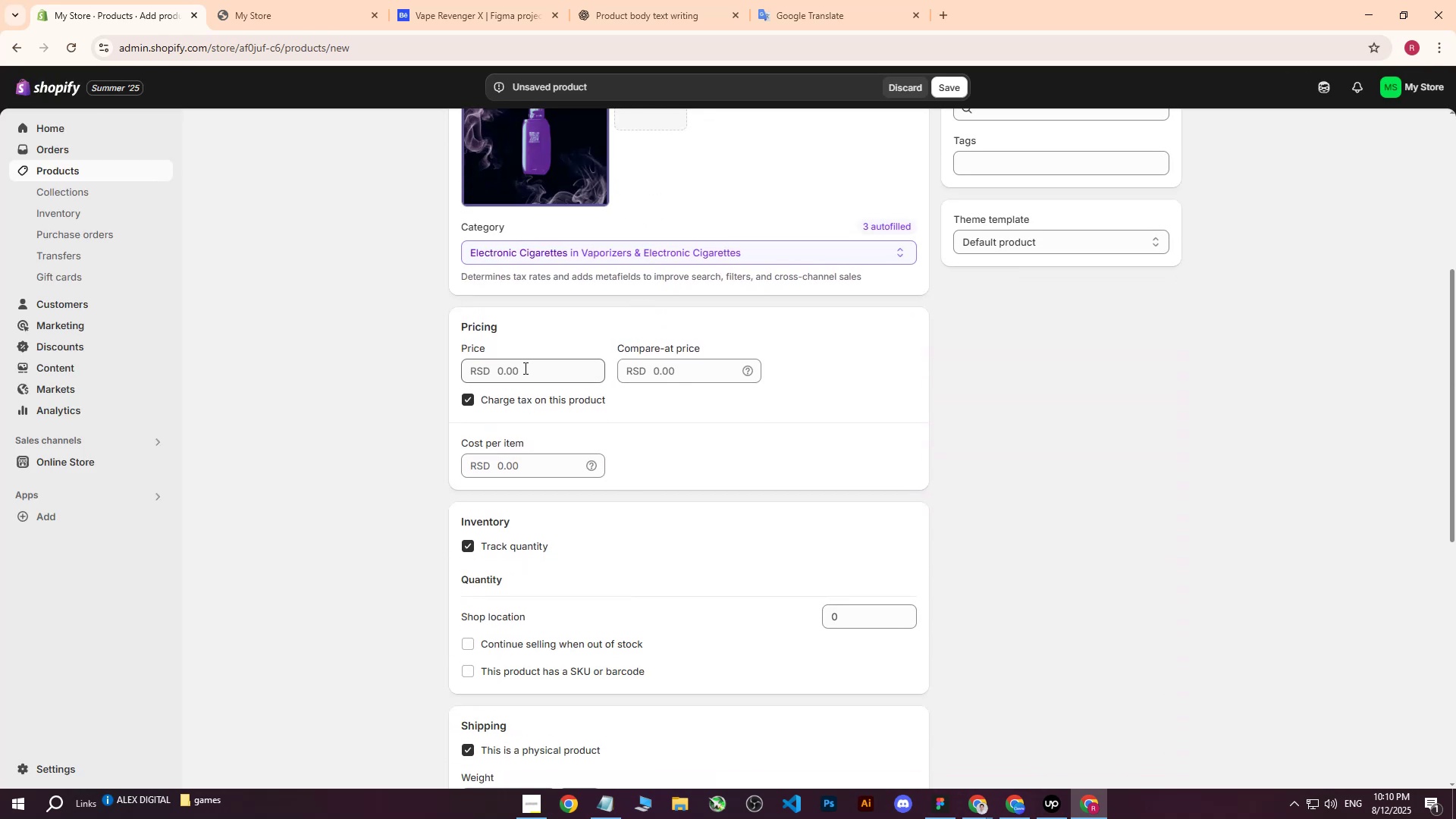 
left_click([524, 371])
 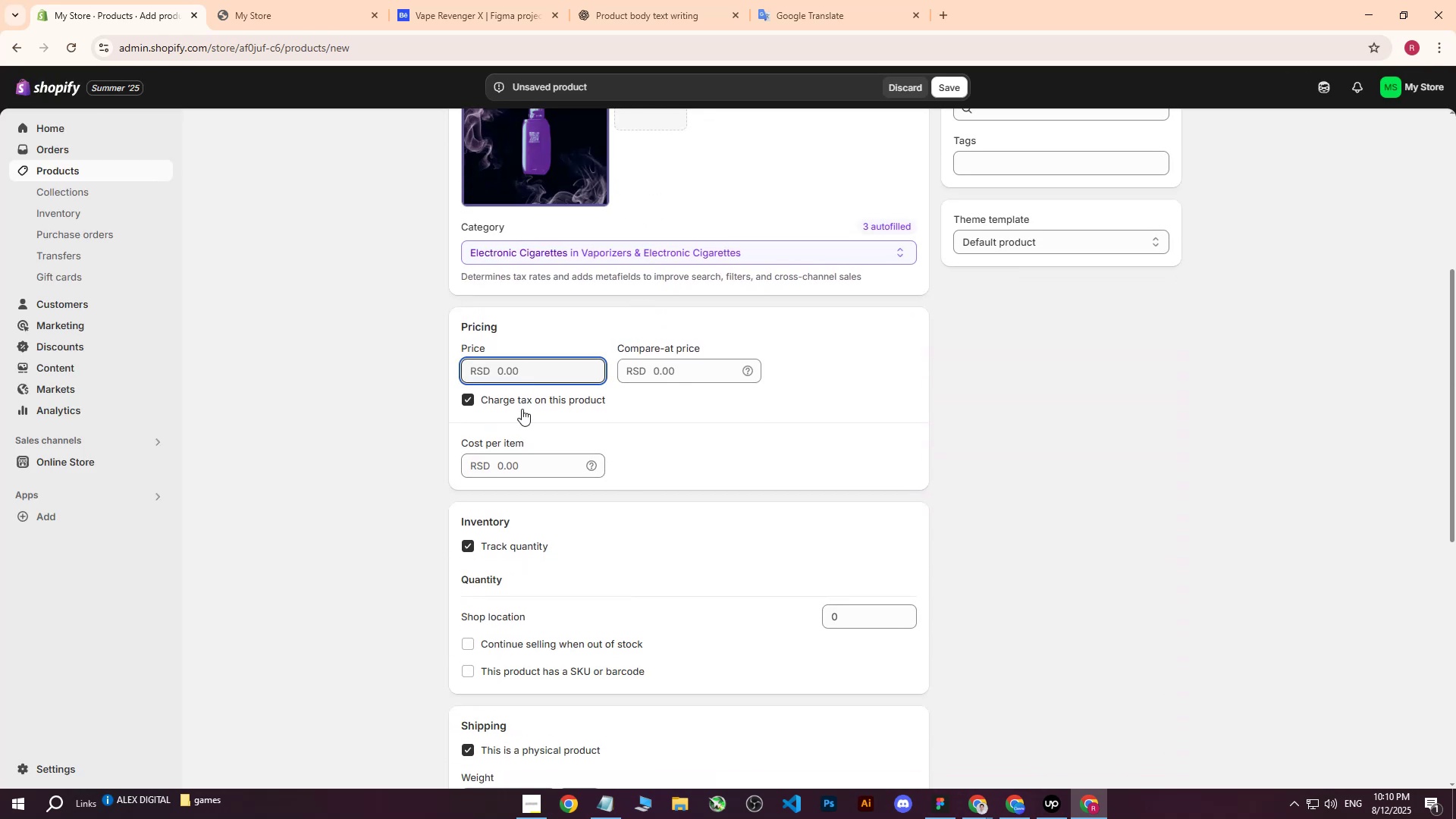 
type(13000)
 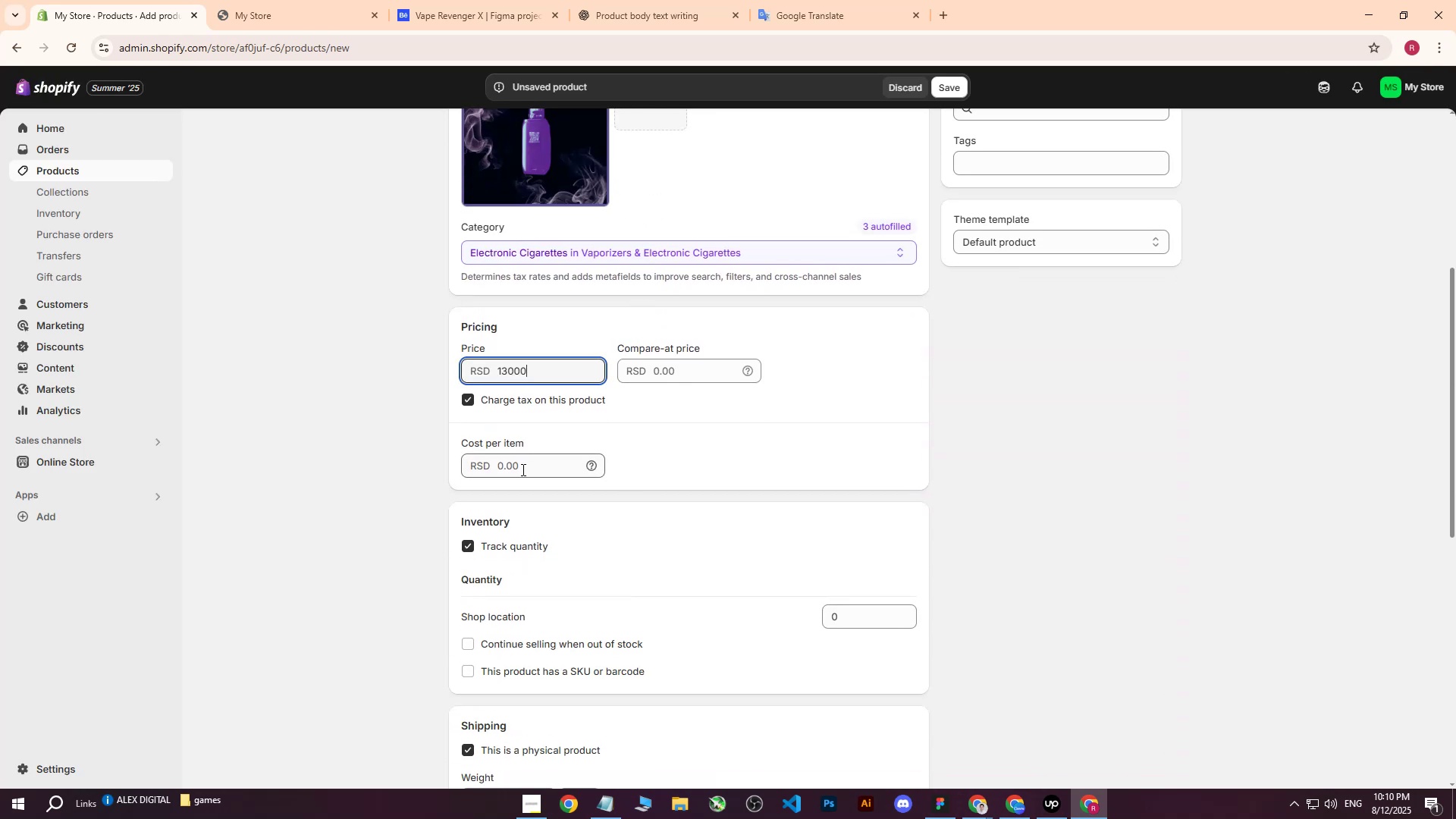 
left_click([522, 469])
 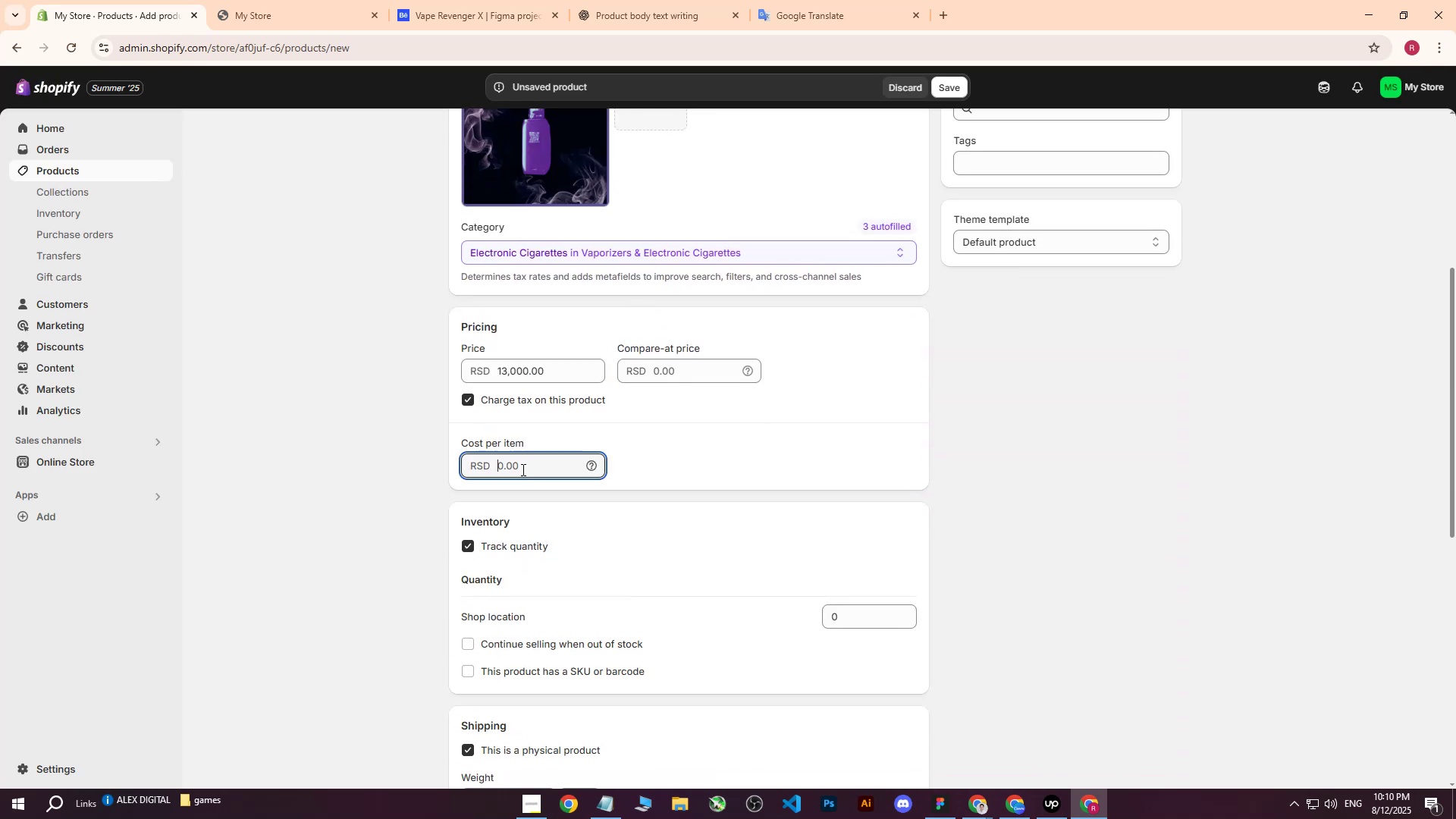 
type(9000)
 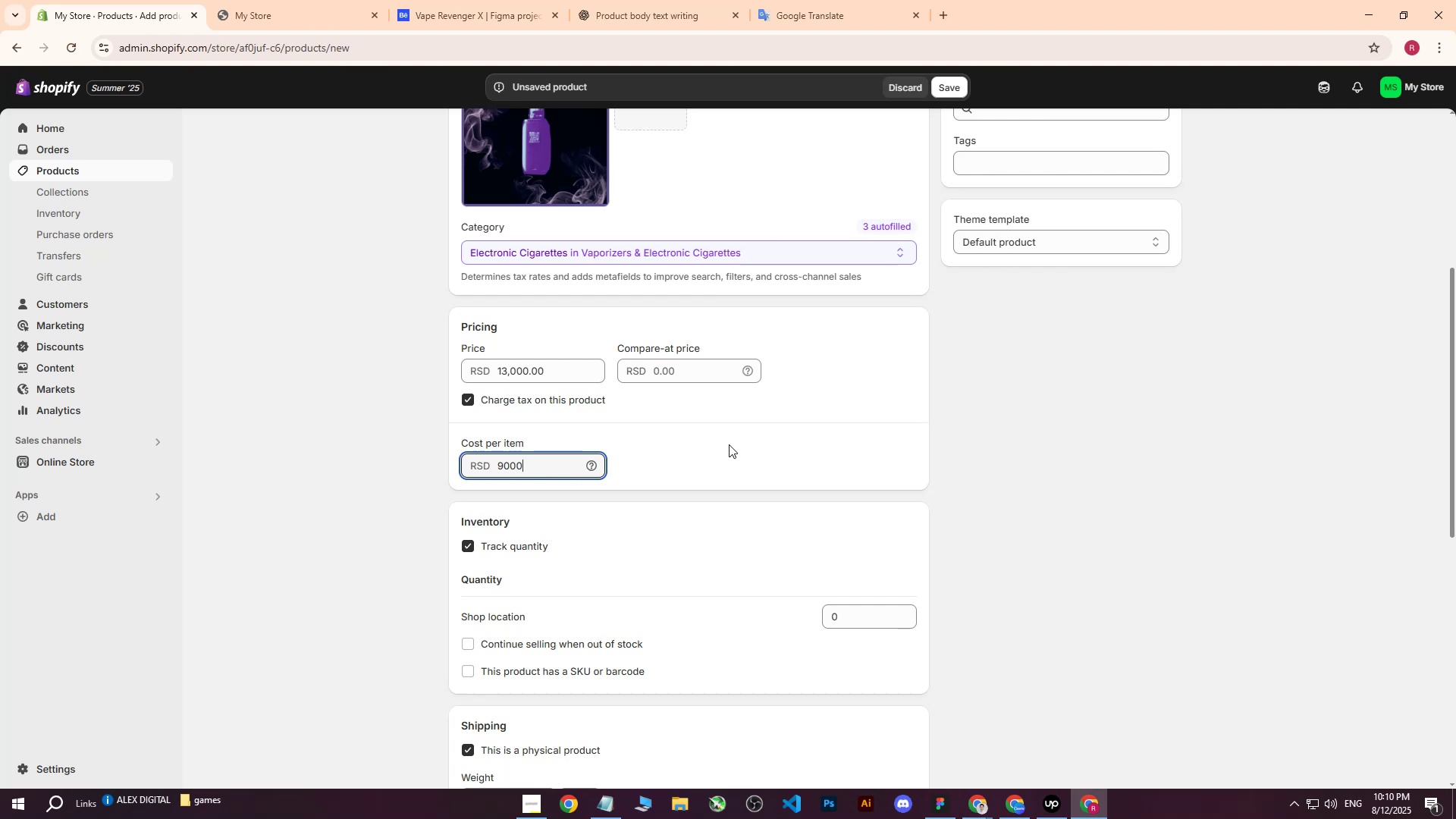 
left_click([729, 444])
 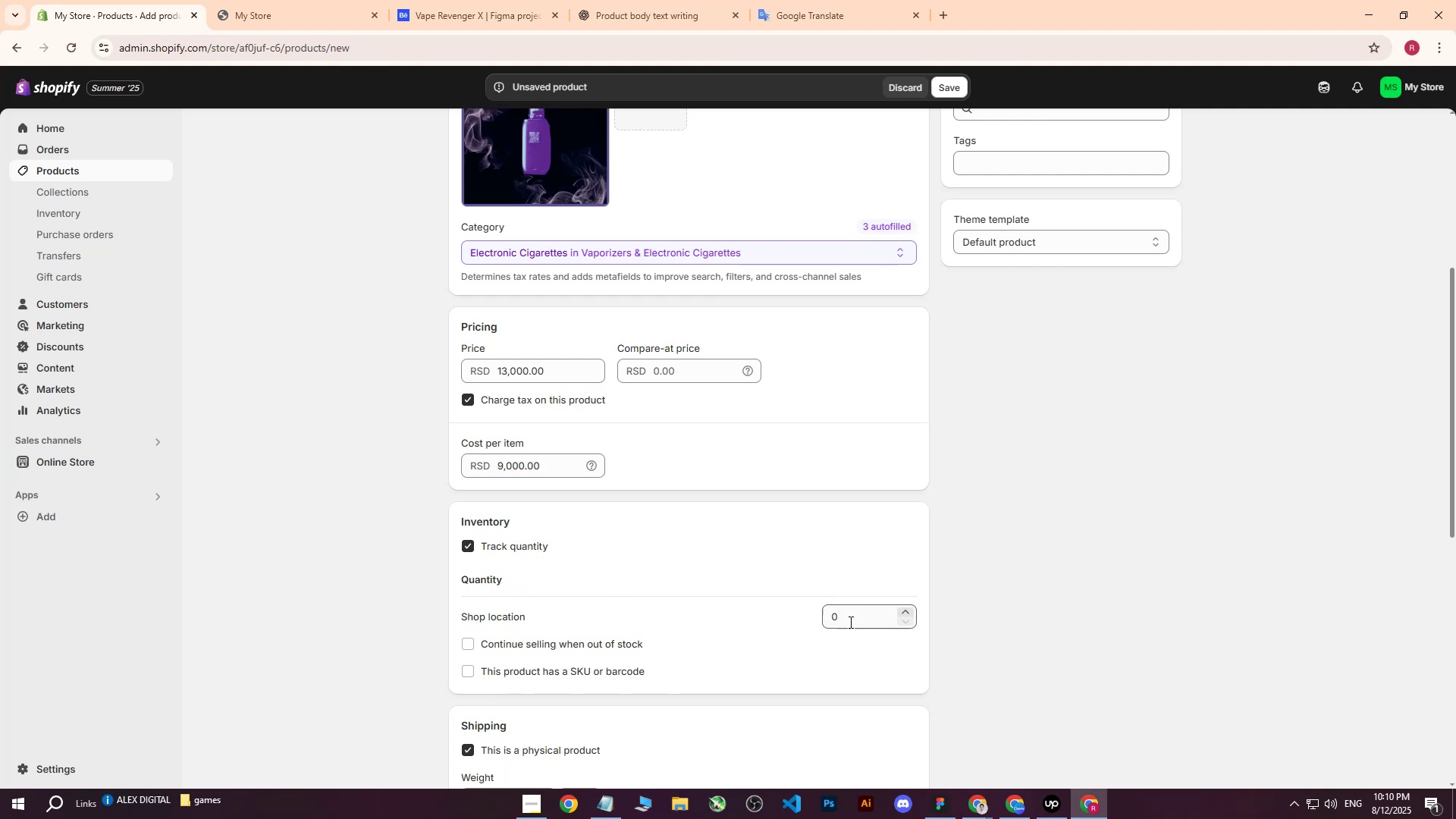 
left_click([855, 625])
 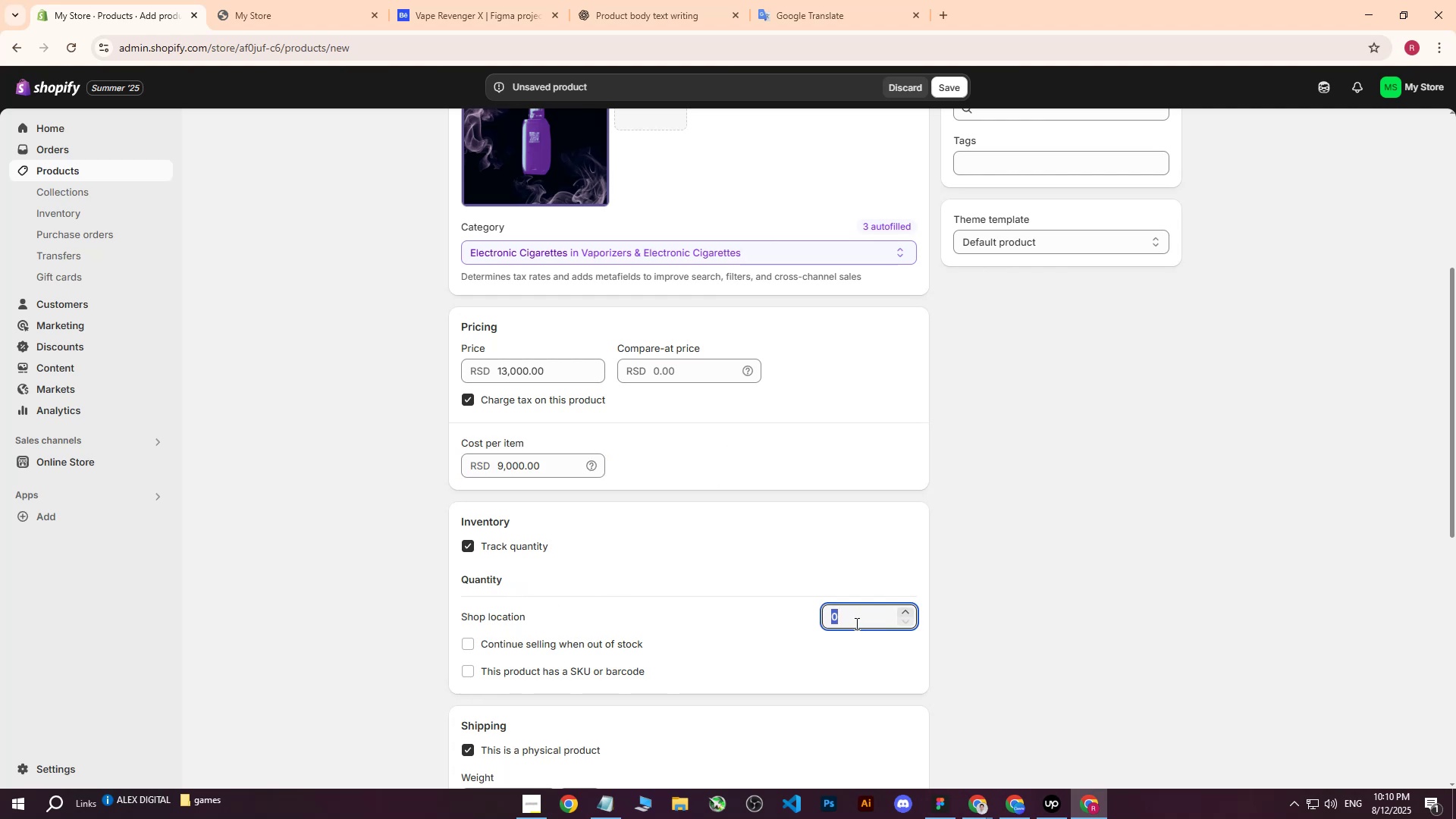 
type(2000)
key(Backspace)
 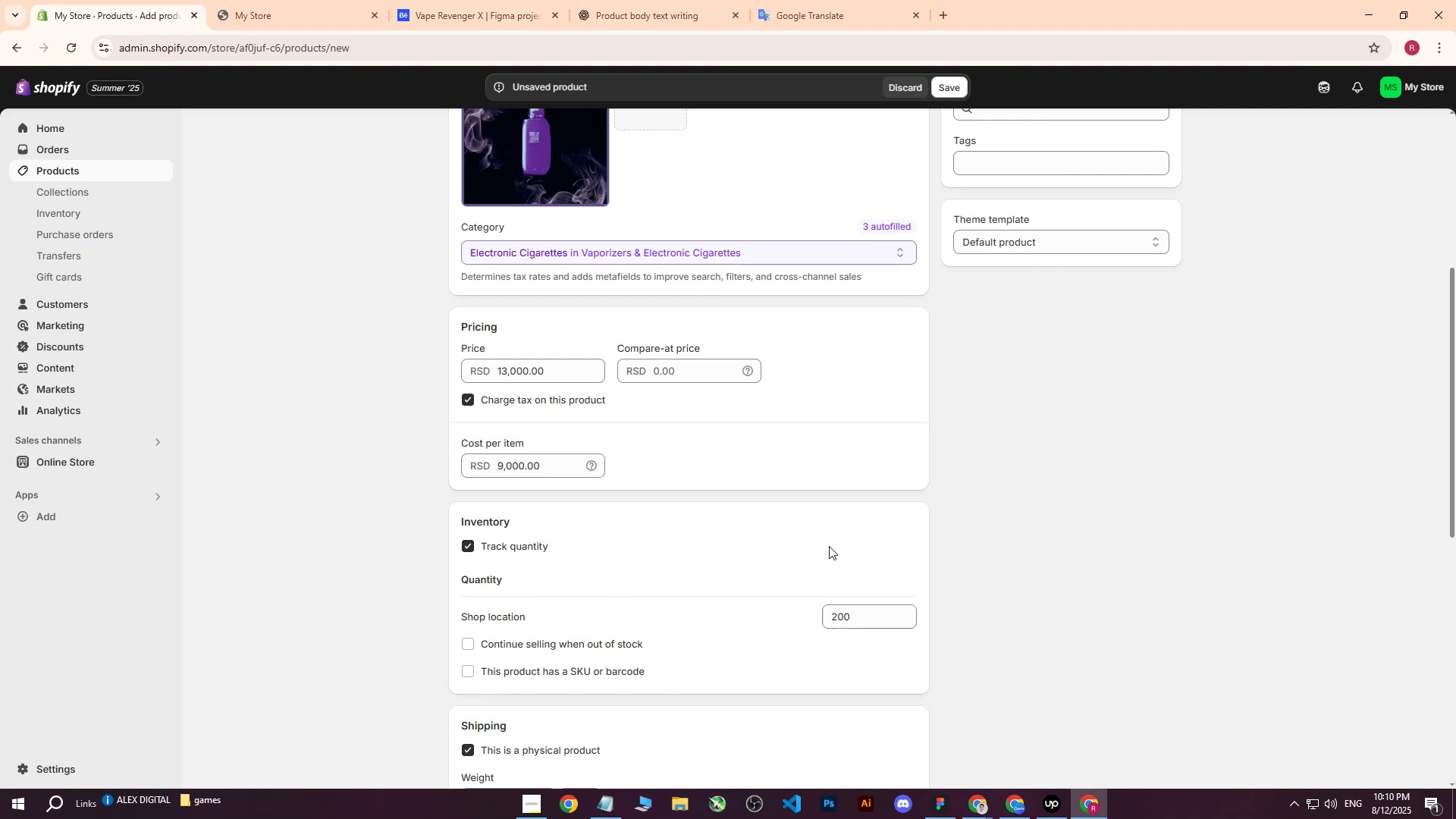 
left_click([829, 546])
 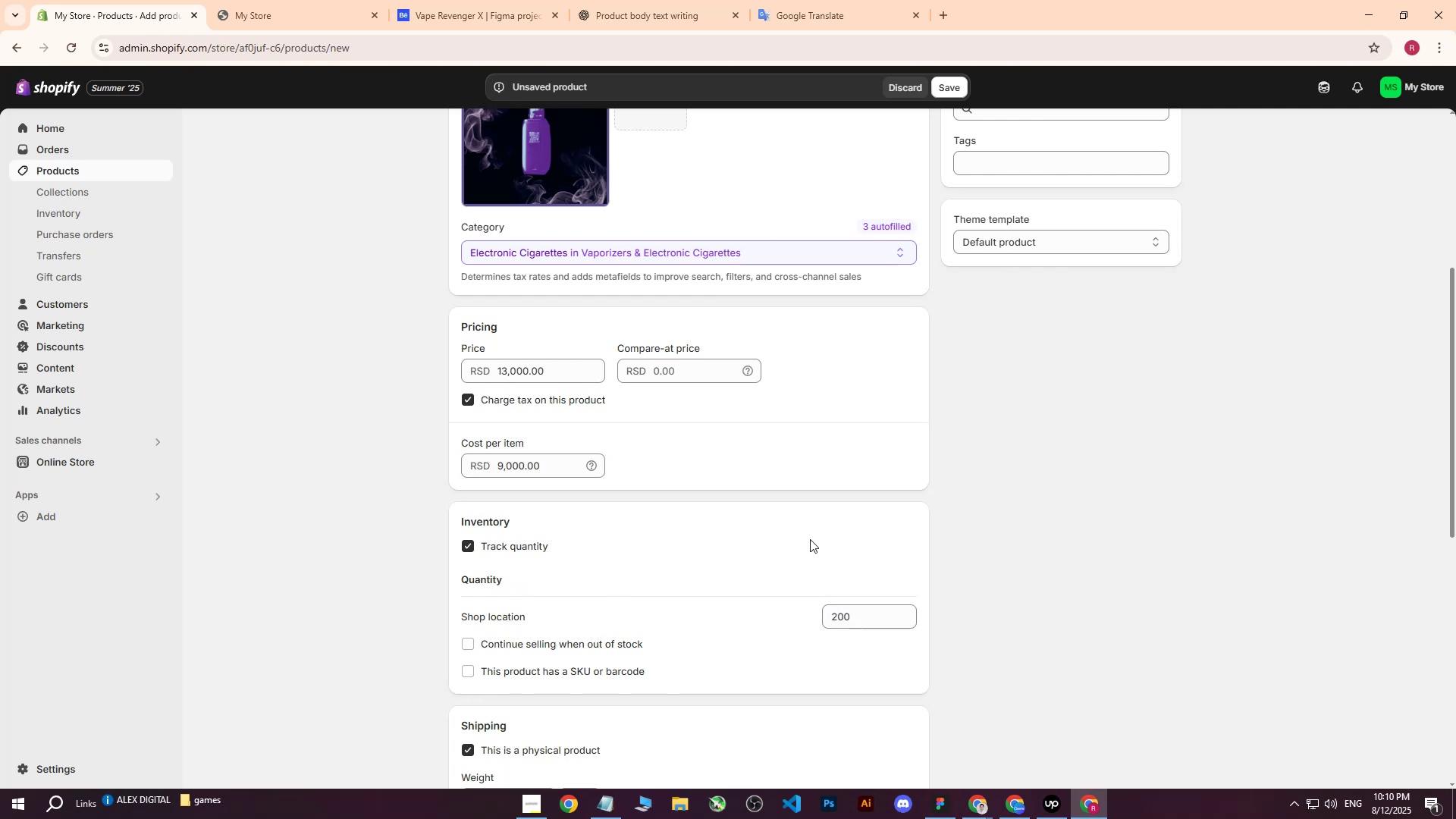 
scroll: coordinate [780, 532], scroll_direction: down, amount: 4.0
 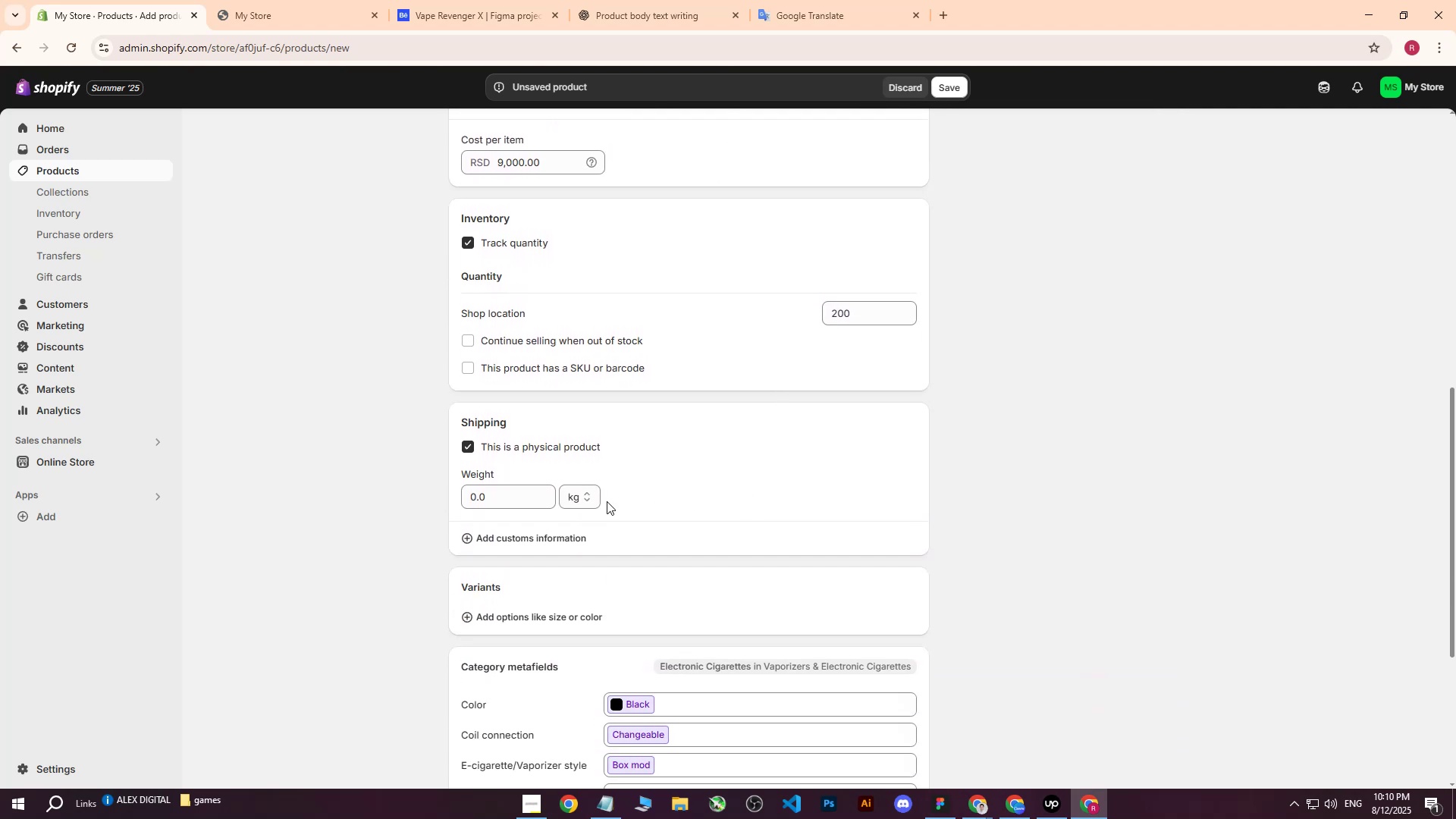 
left_click([580, 504])
 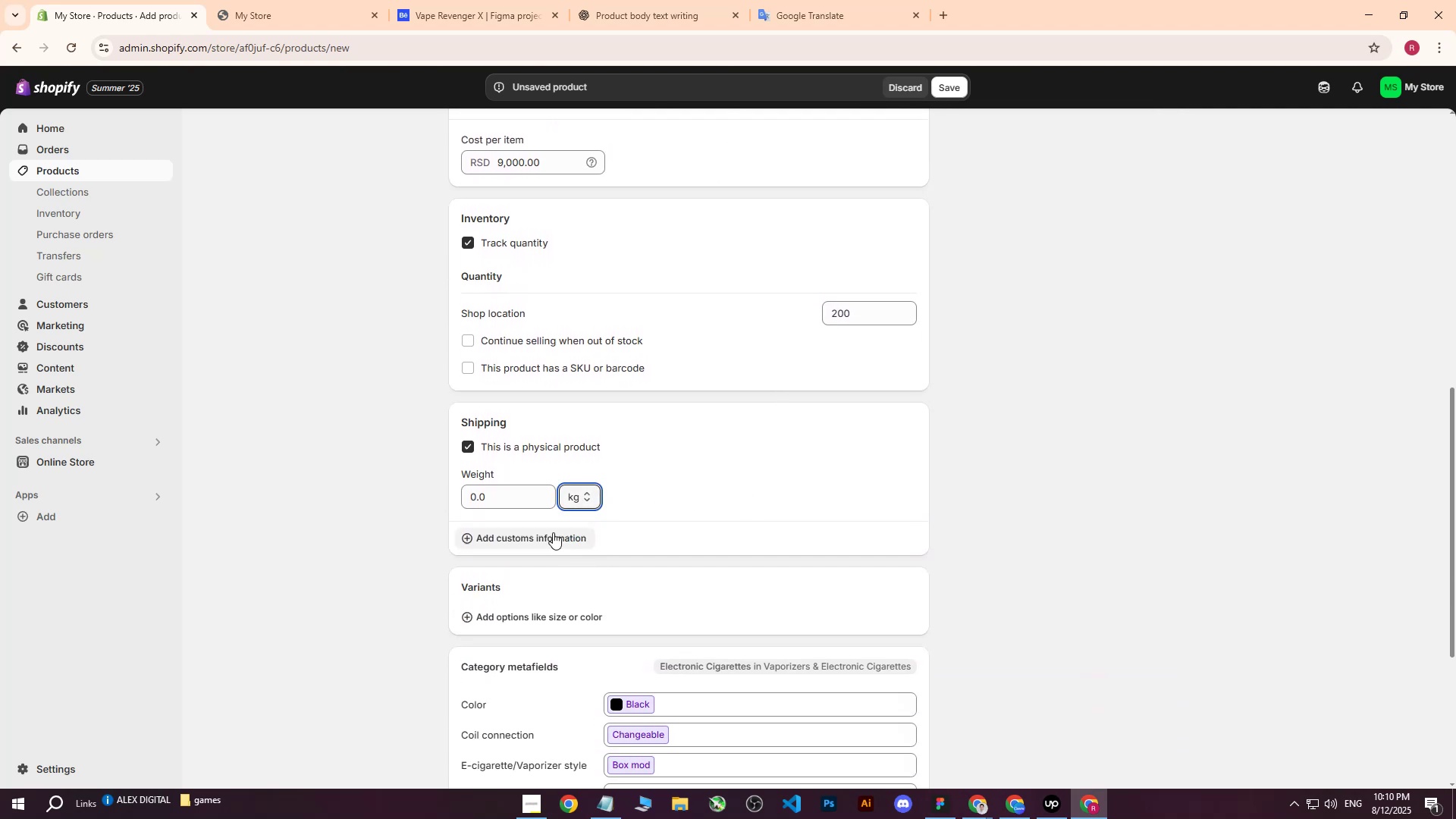 
double_click([514, 506])
 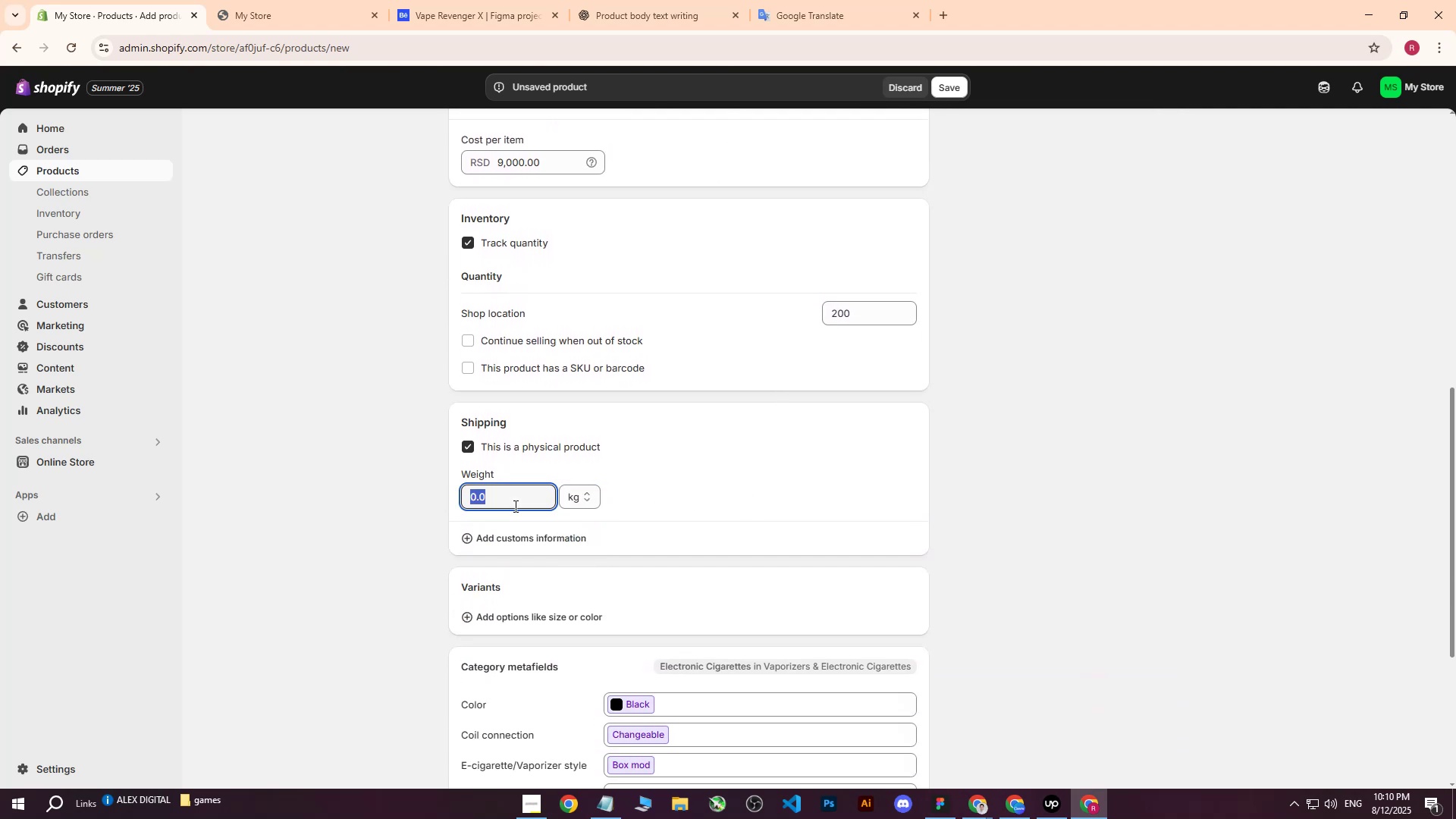 
key(1)
 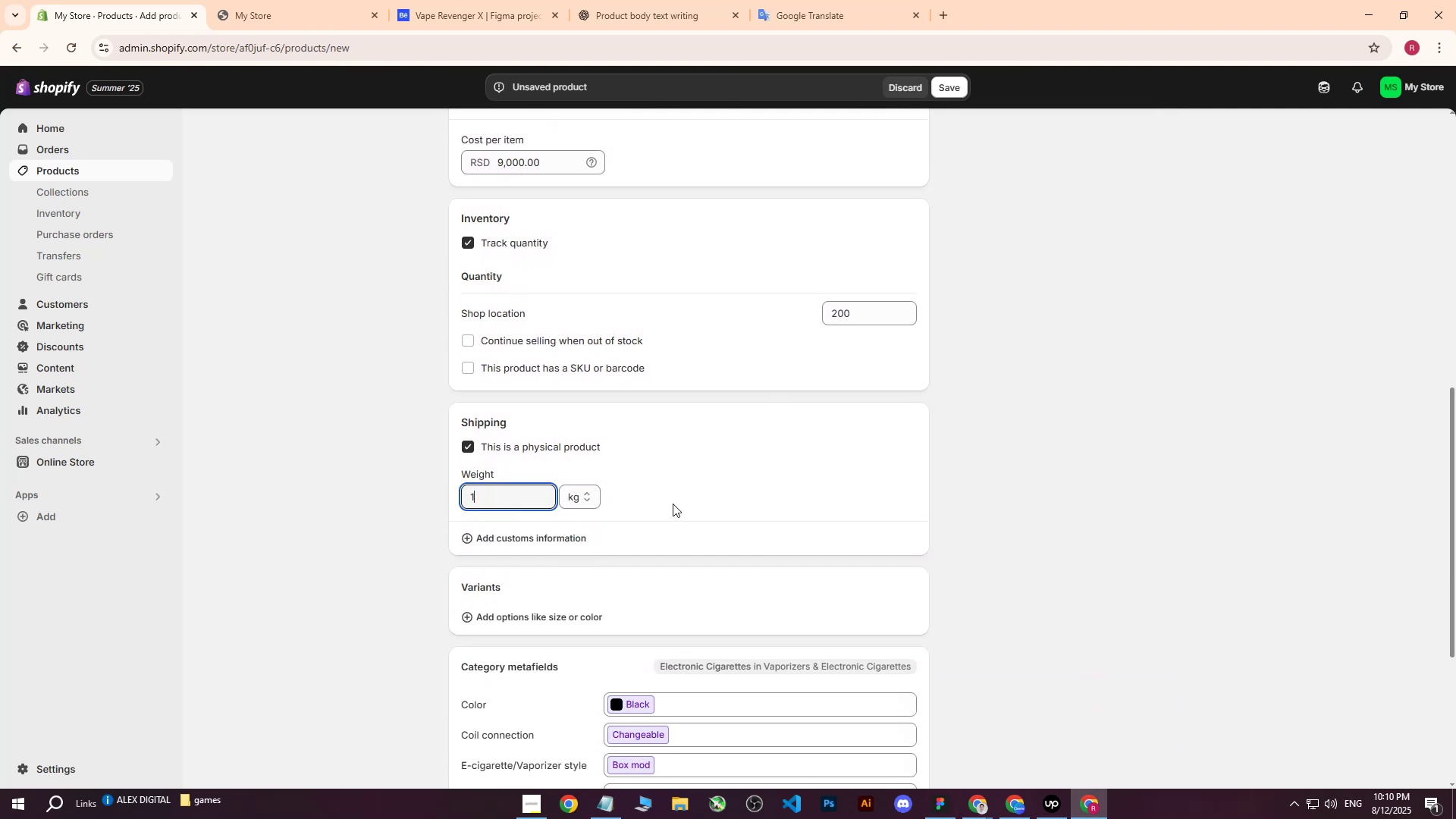 
left_click([673, 504])
 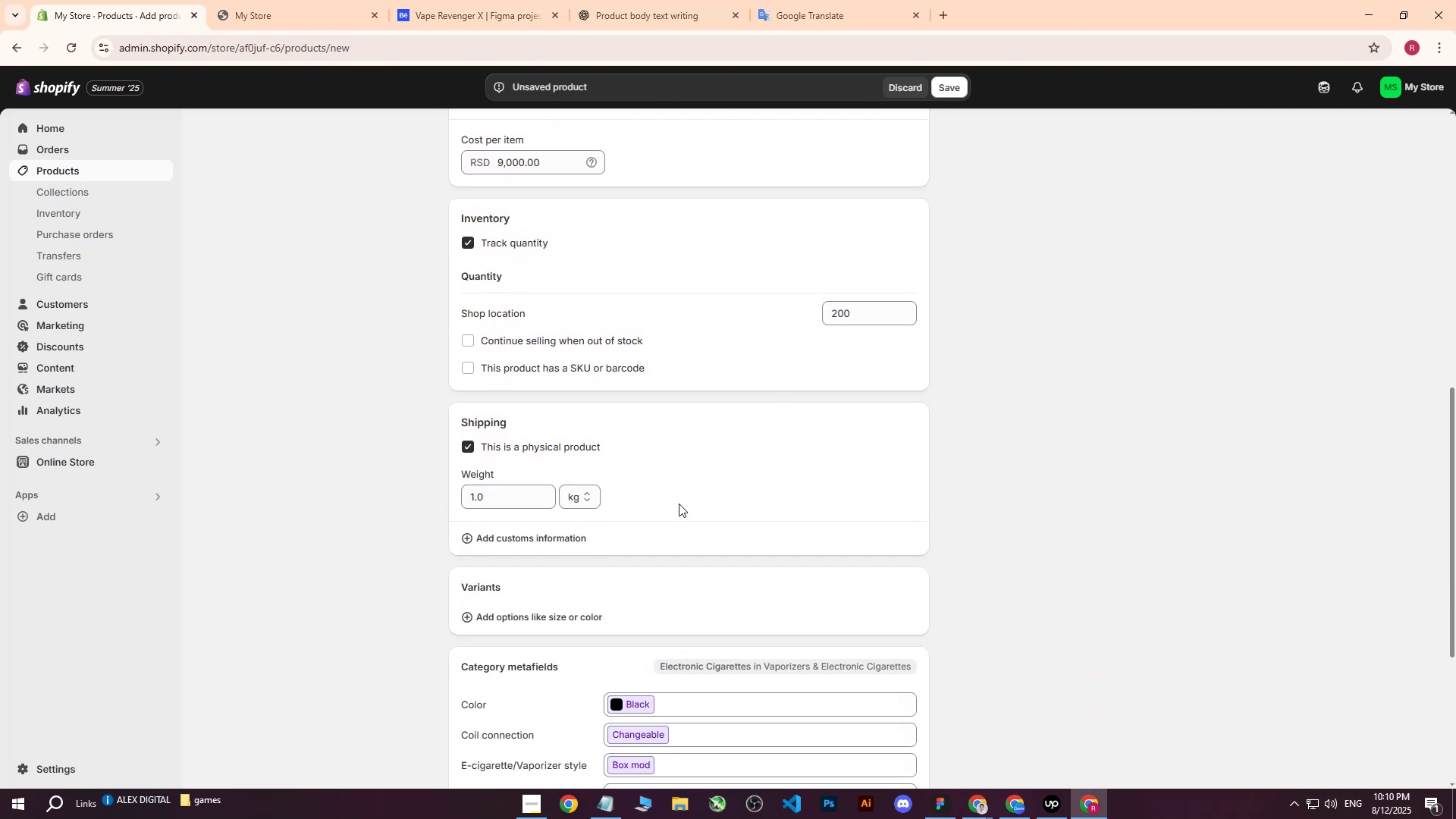 
scroll: coordinate [968, 448], scroll_direction: up, amount: 12.0
 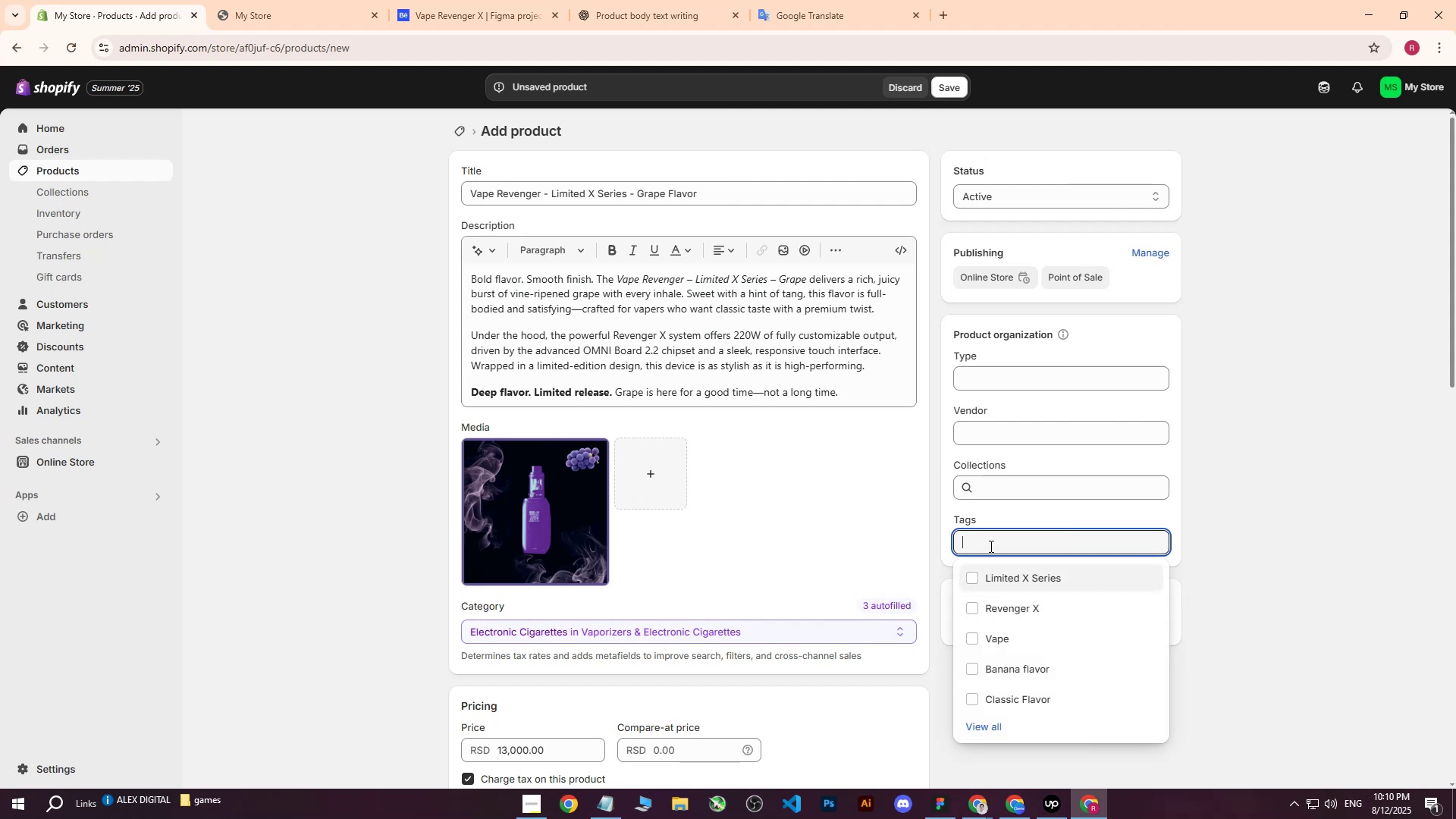 
double_click([979, 579])
 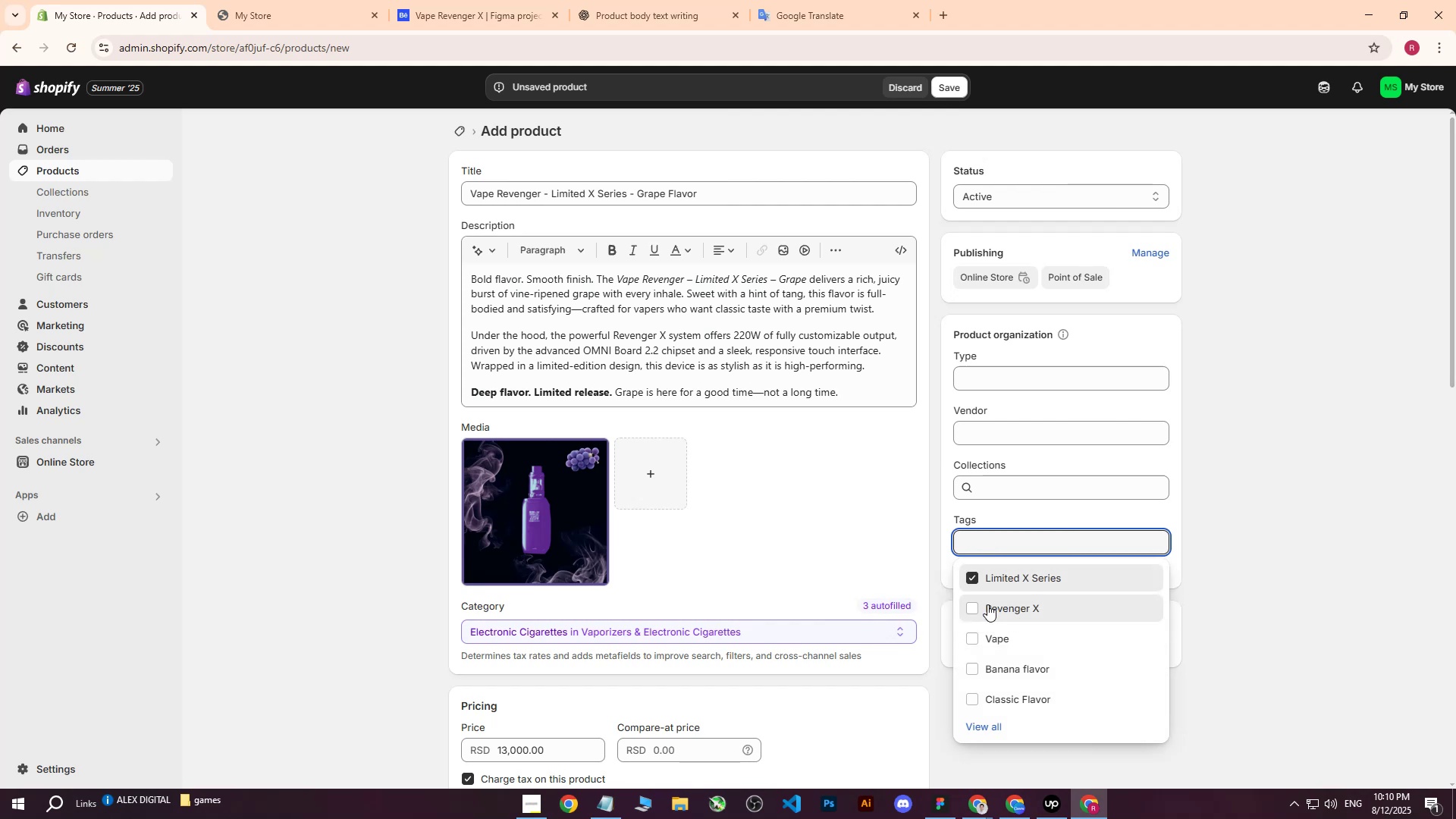 
triple_click([987, 604])
 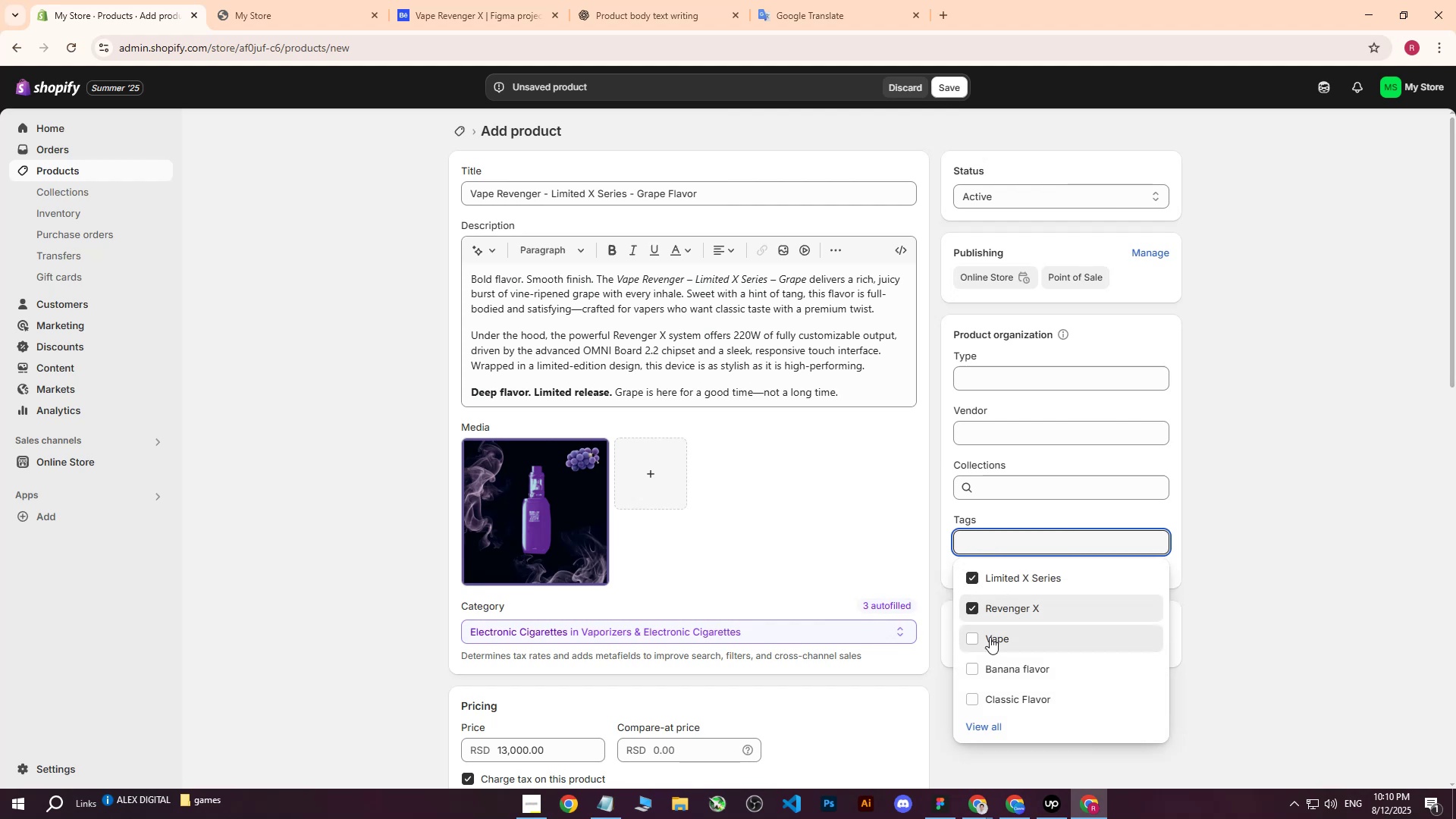 
triple_click([990, 637])
 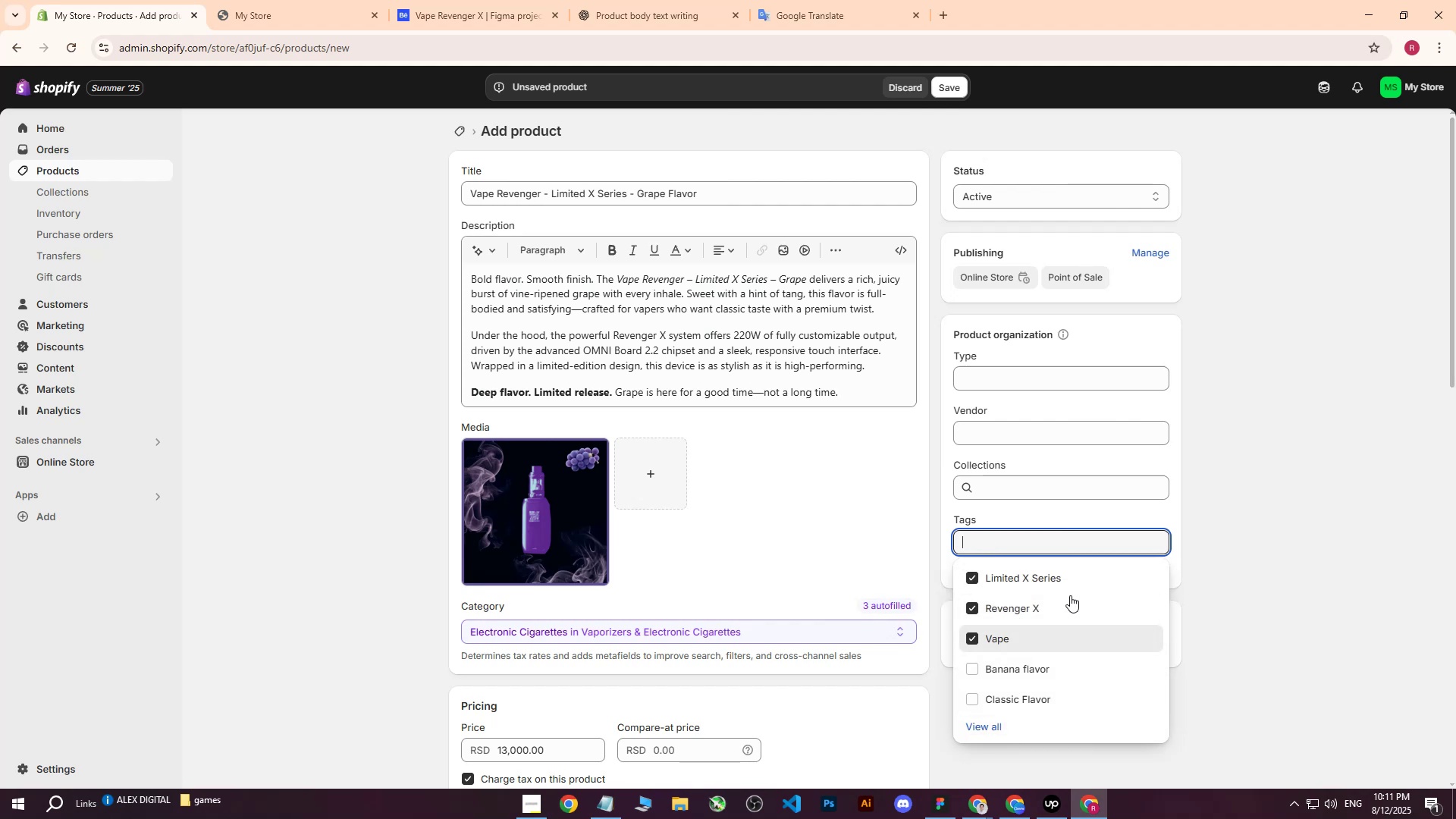 
left_click([1266, 392])
 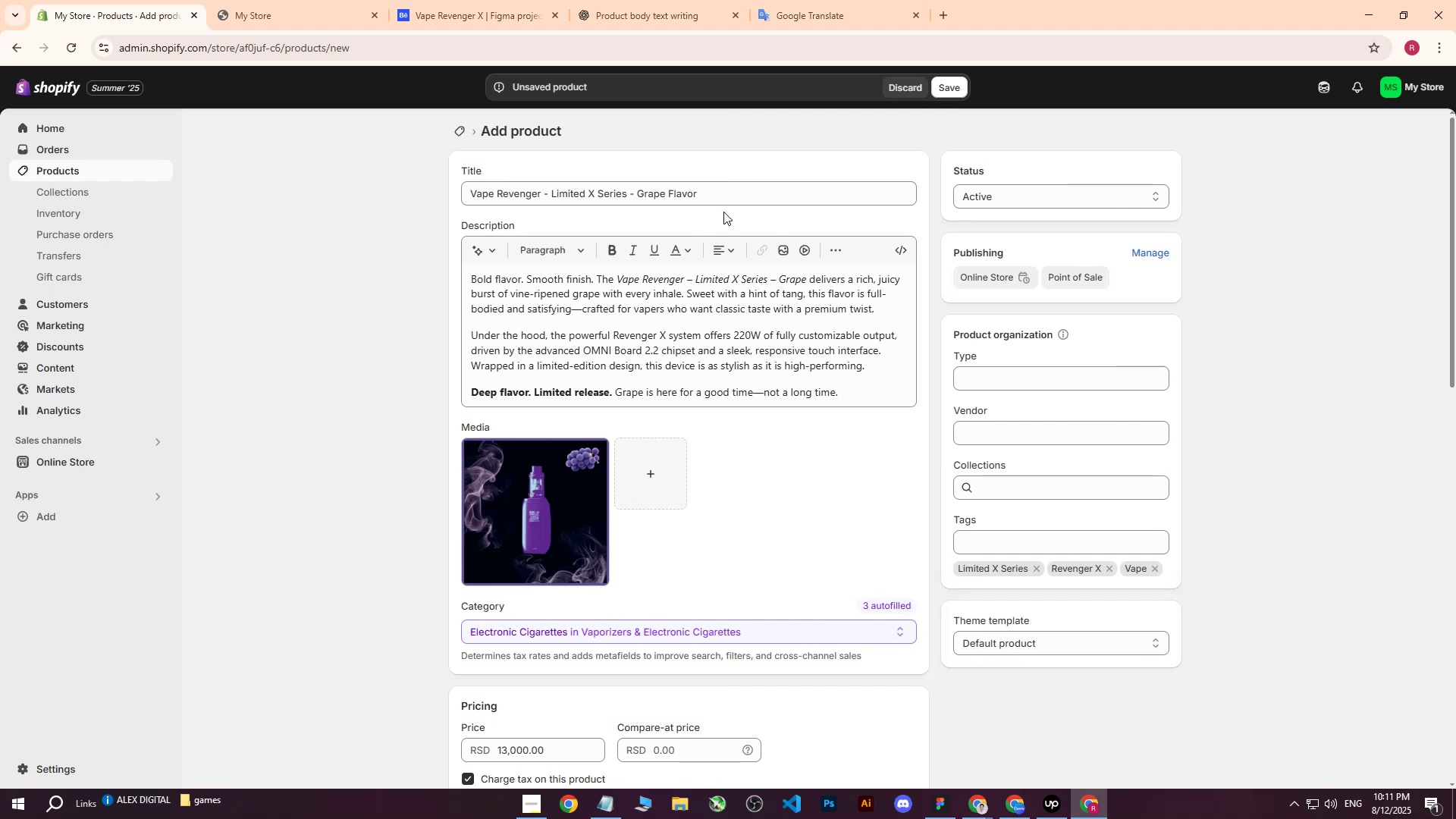 
left_click_drag(start_coordinate=[726, 206], to_coordinate=[630, 199])
 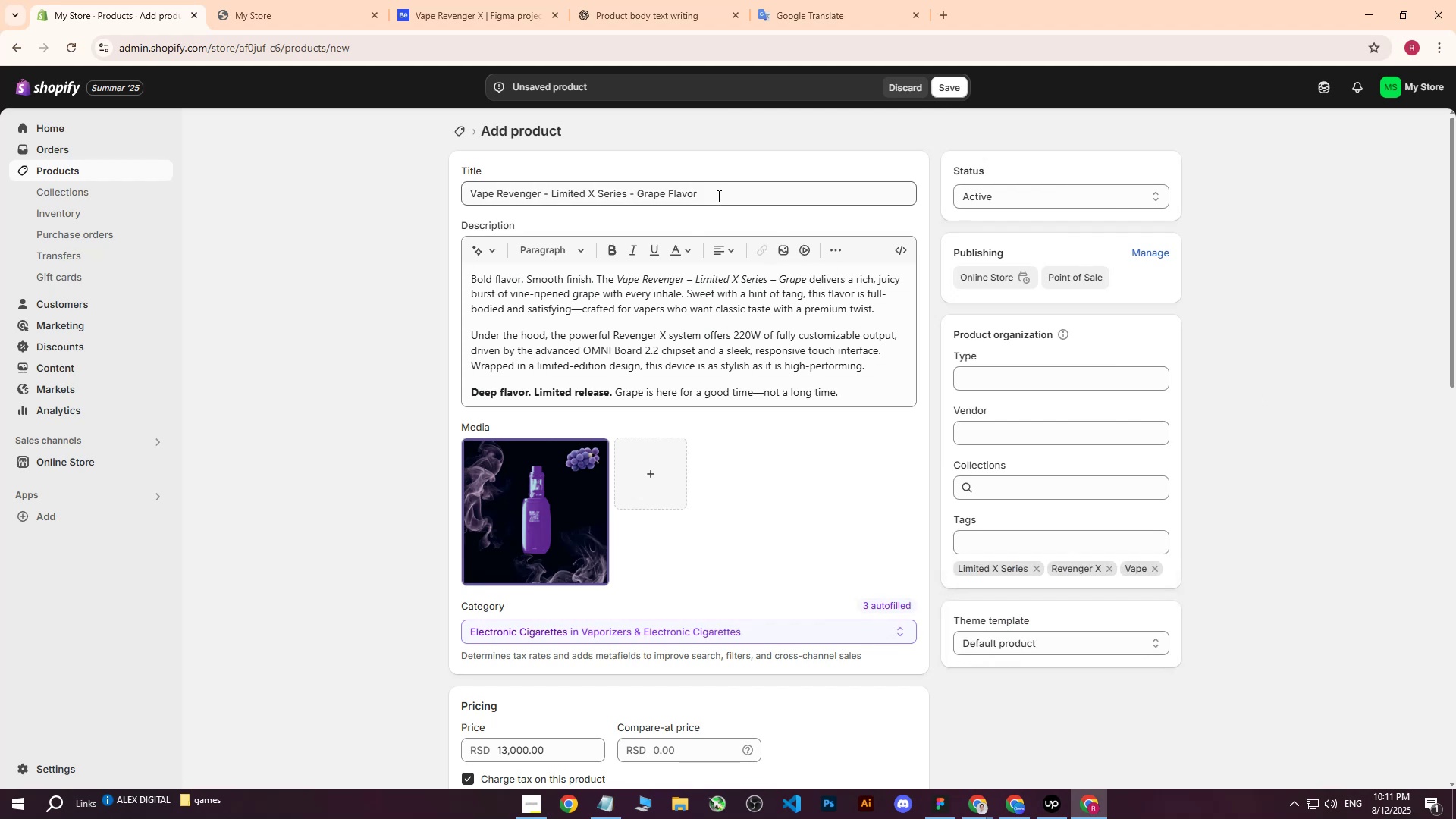 
left_click_drag(start_coordinate=[717, 196], to_coordinate=[636, 195])
 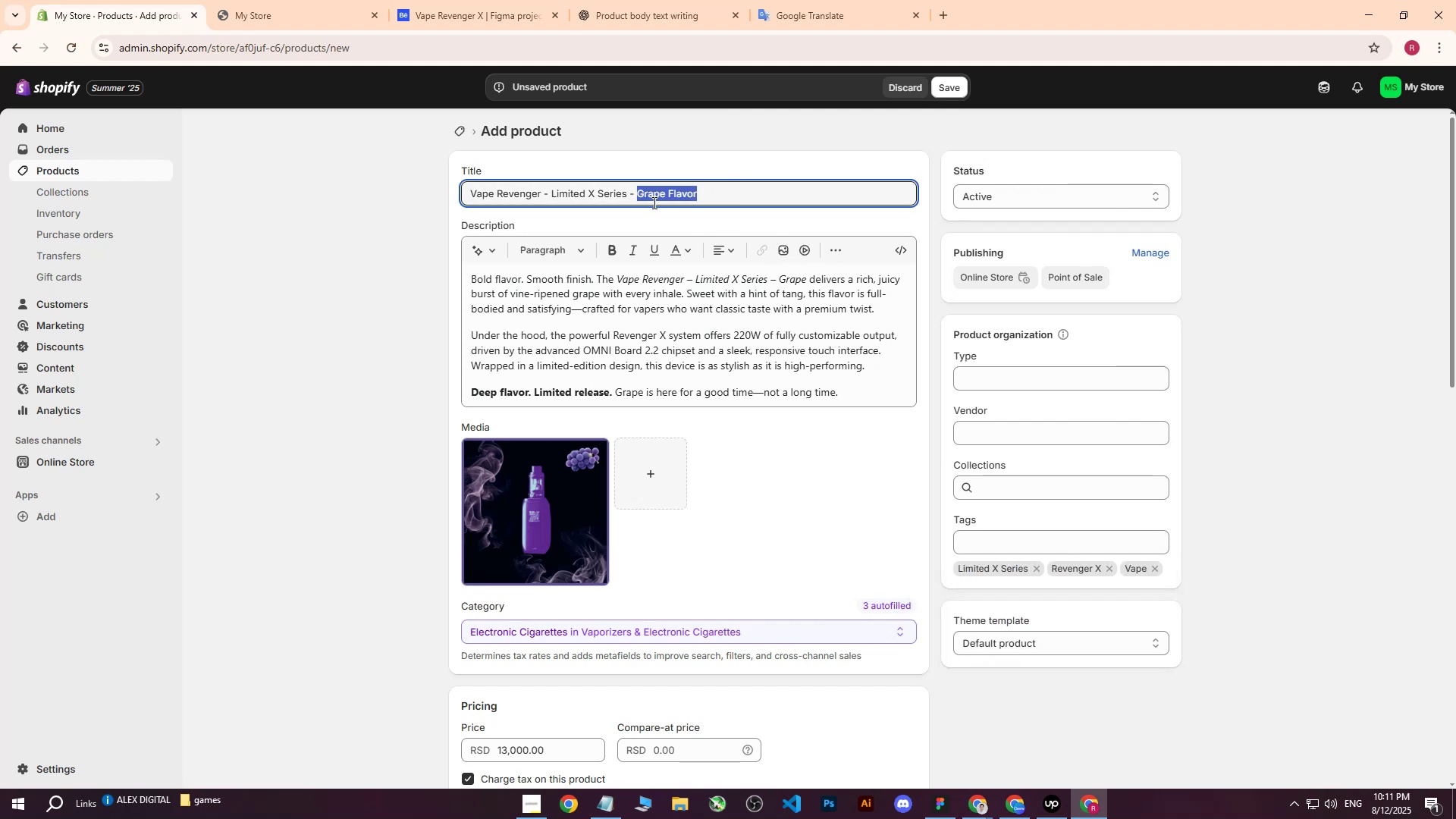 
key(Control+ControlLeft)
 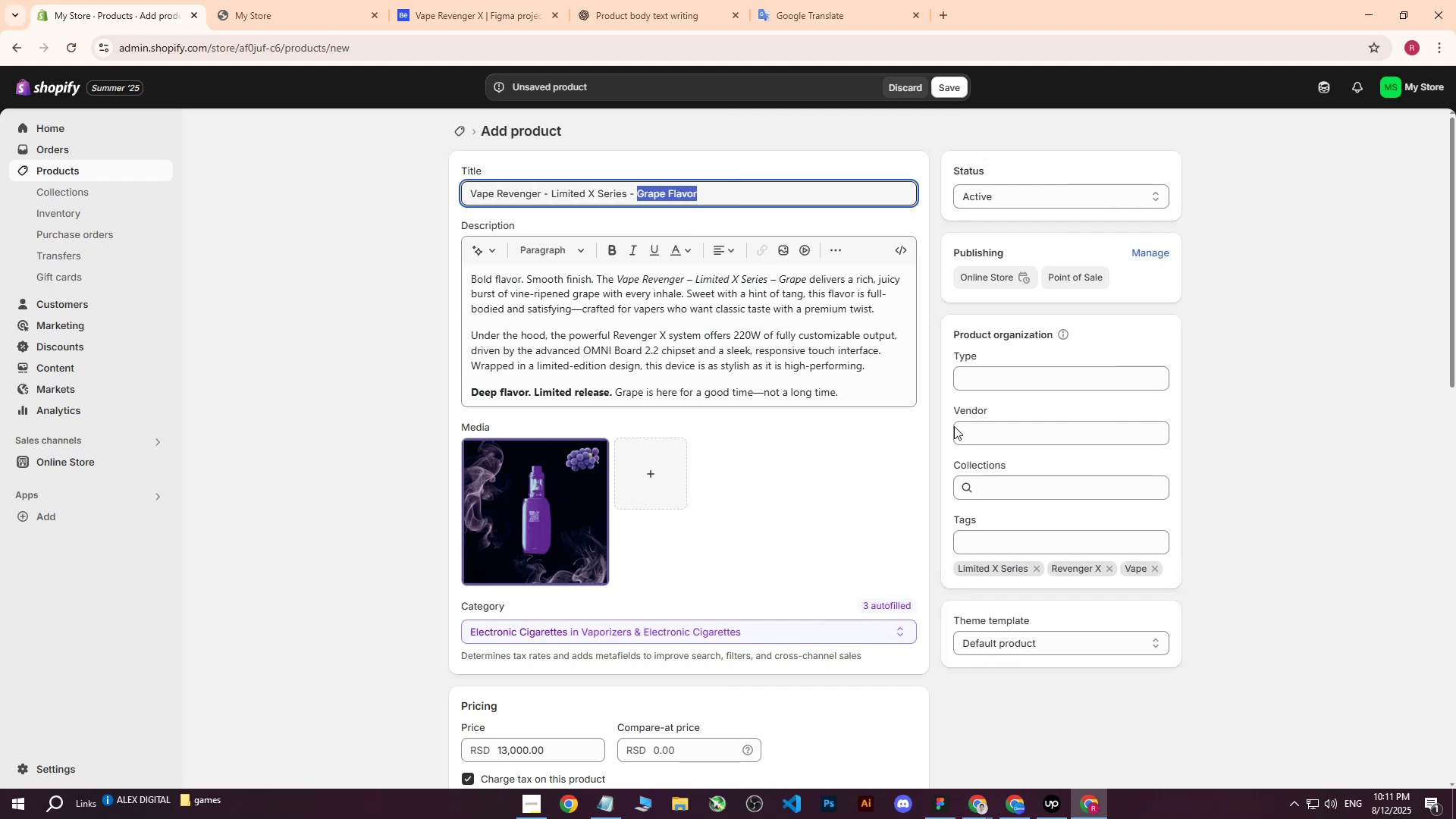 
key(Control+C)
 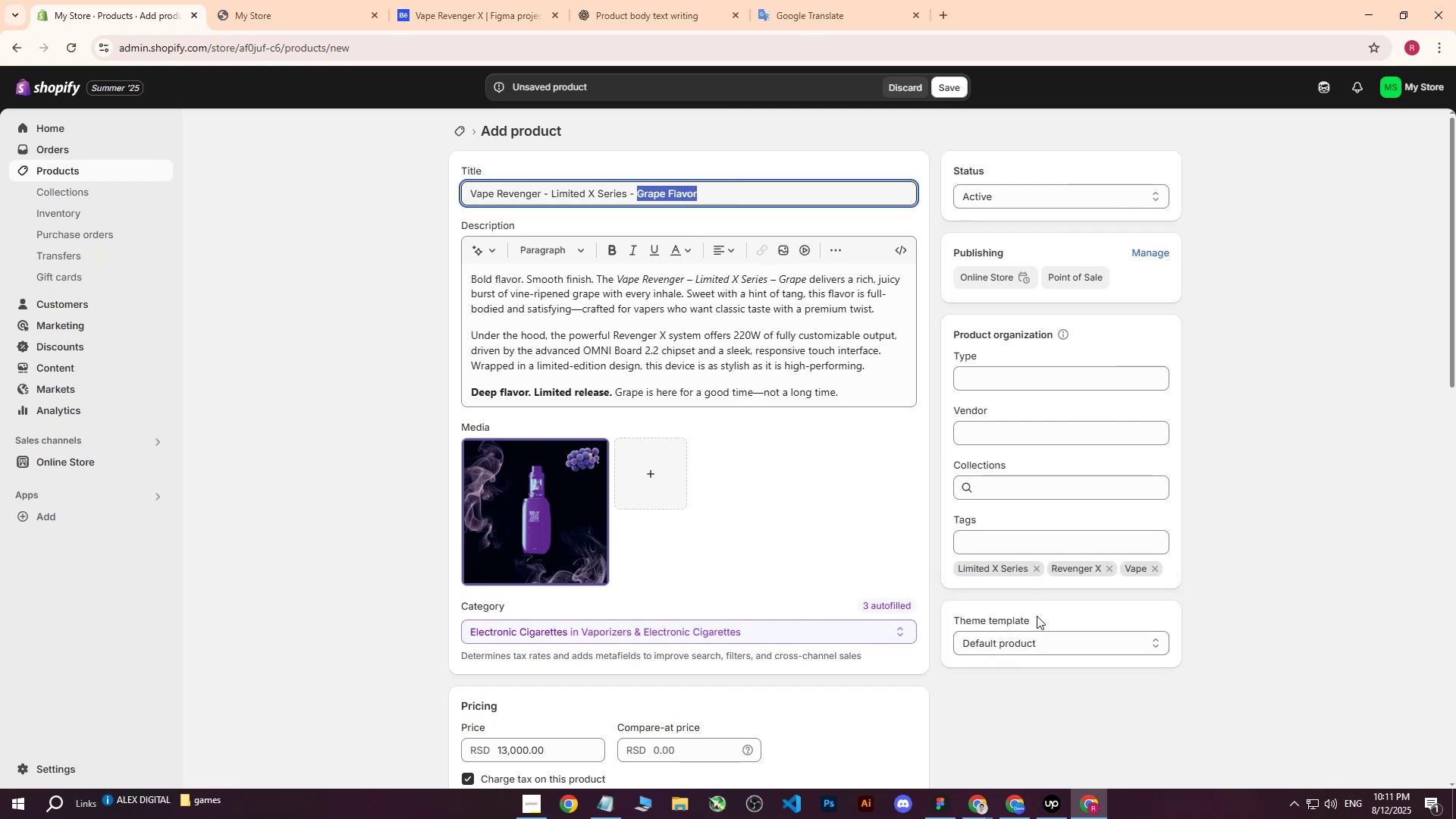 
left_click([994, 531])
 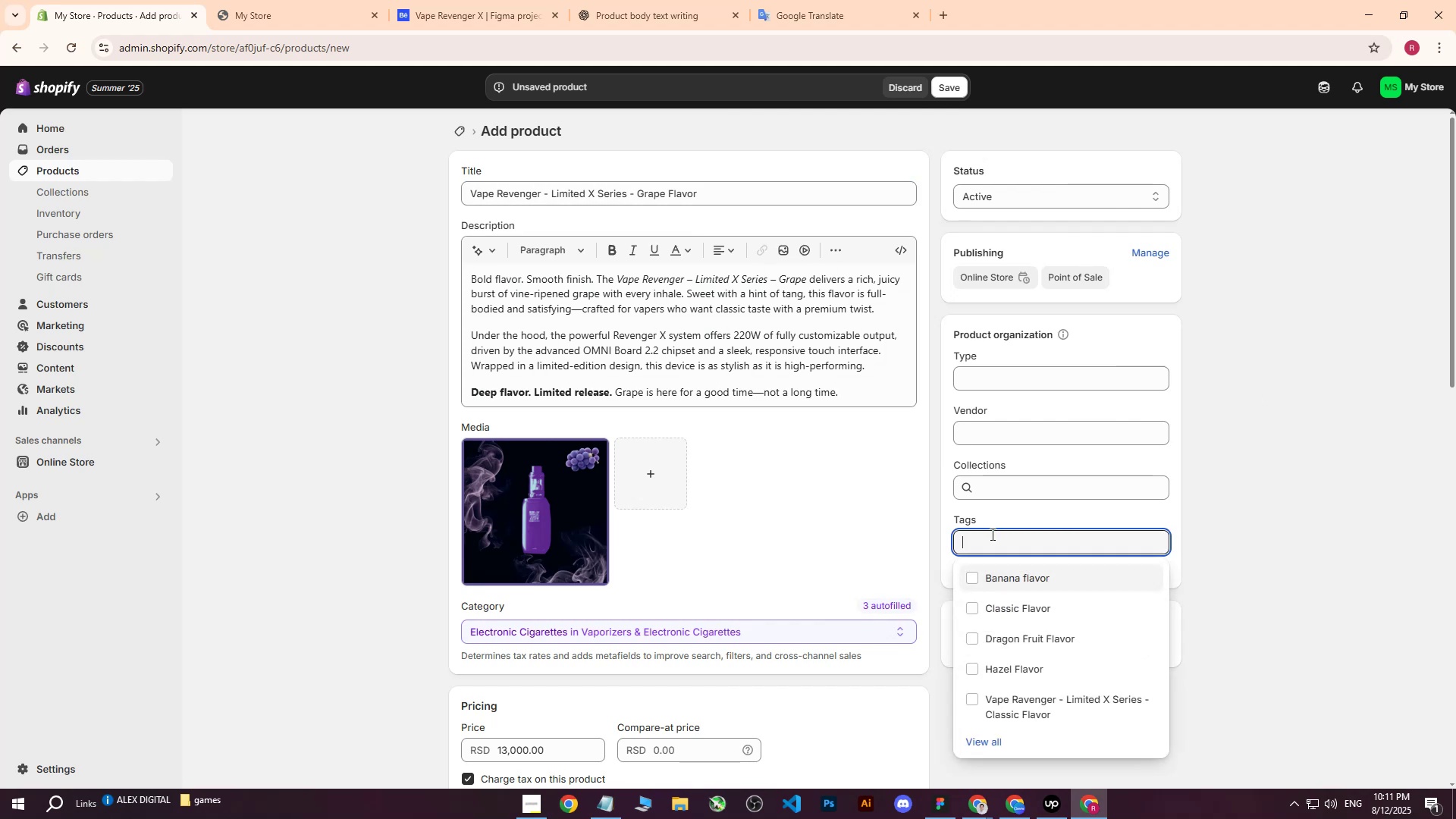 
key(Control+ControlLeft)
 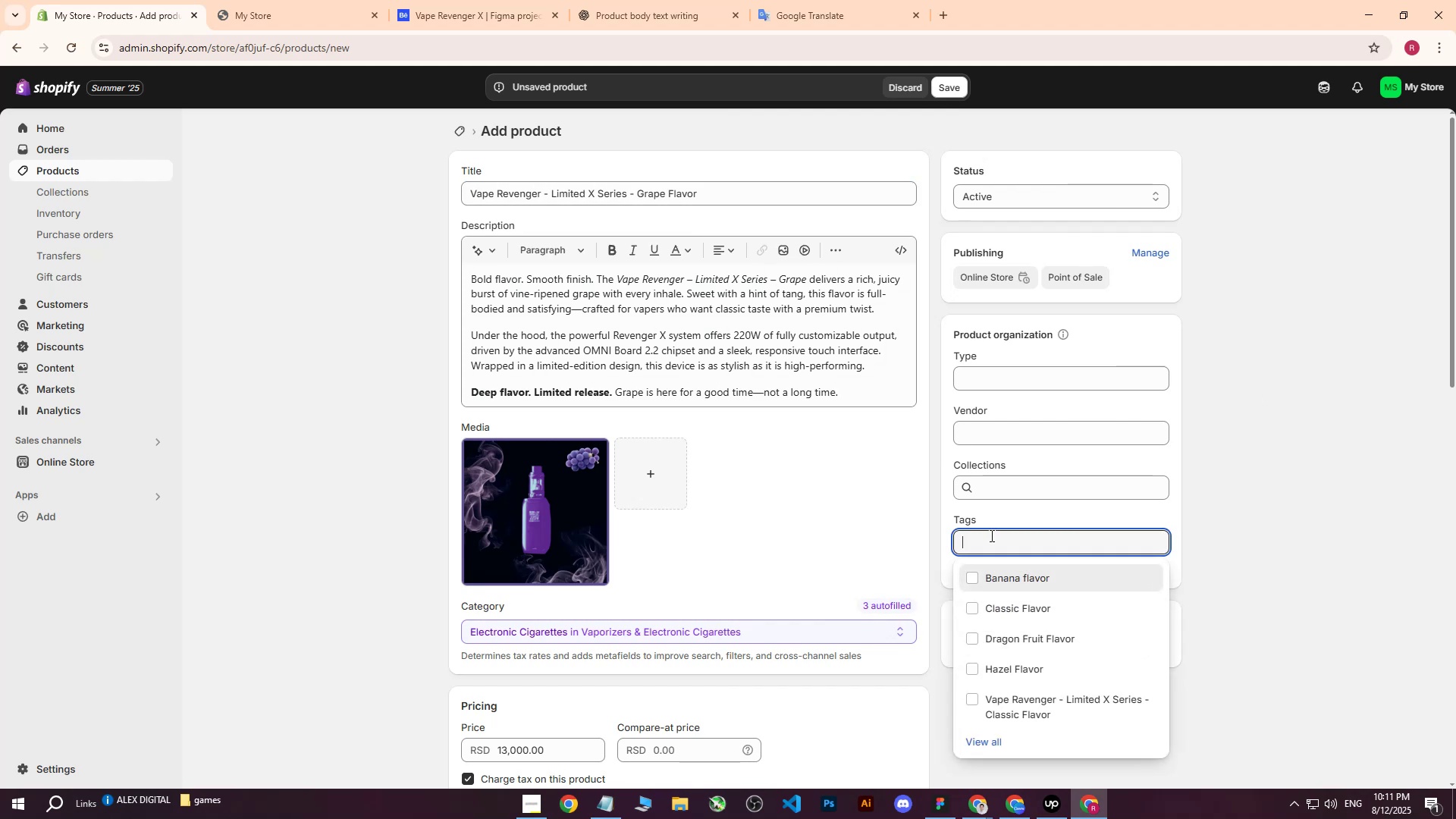 
key(Control+V)
 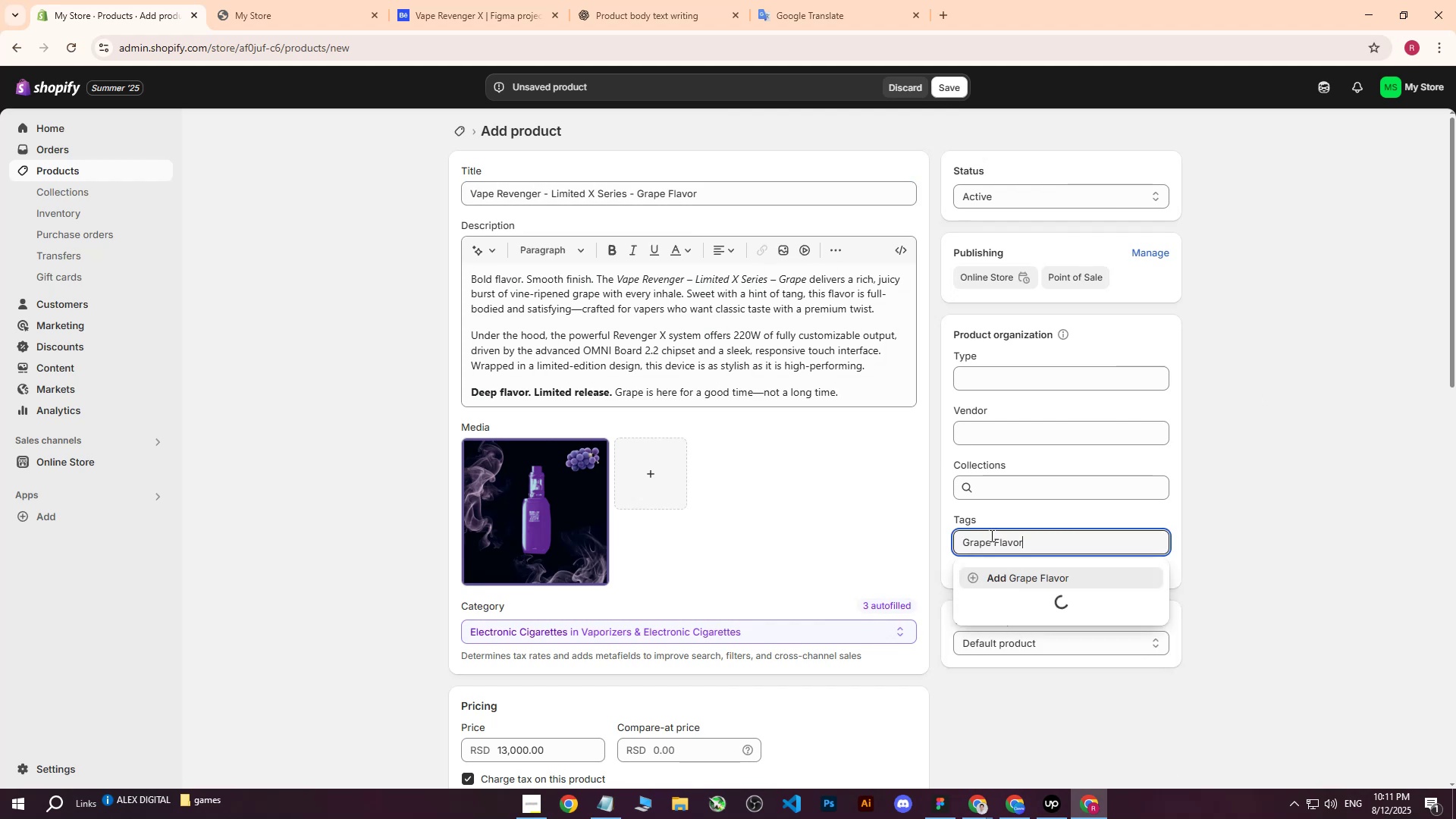 
key(Enter)
 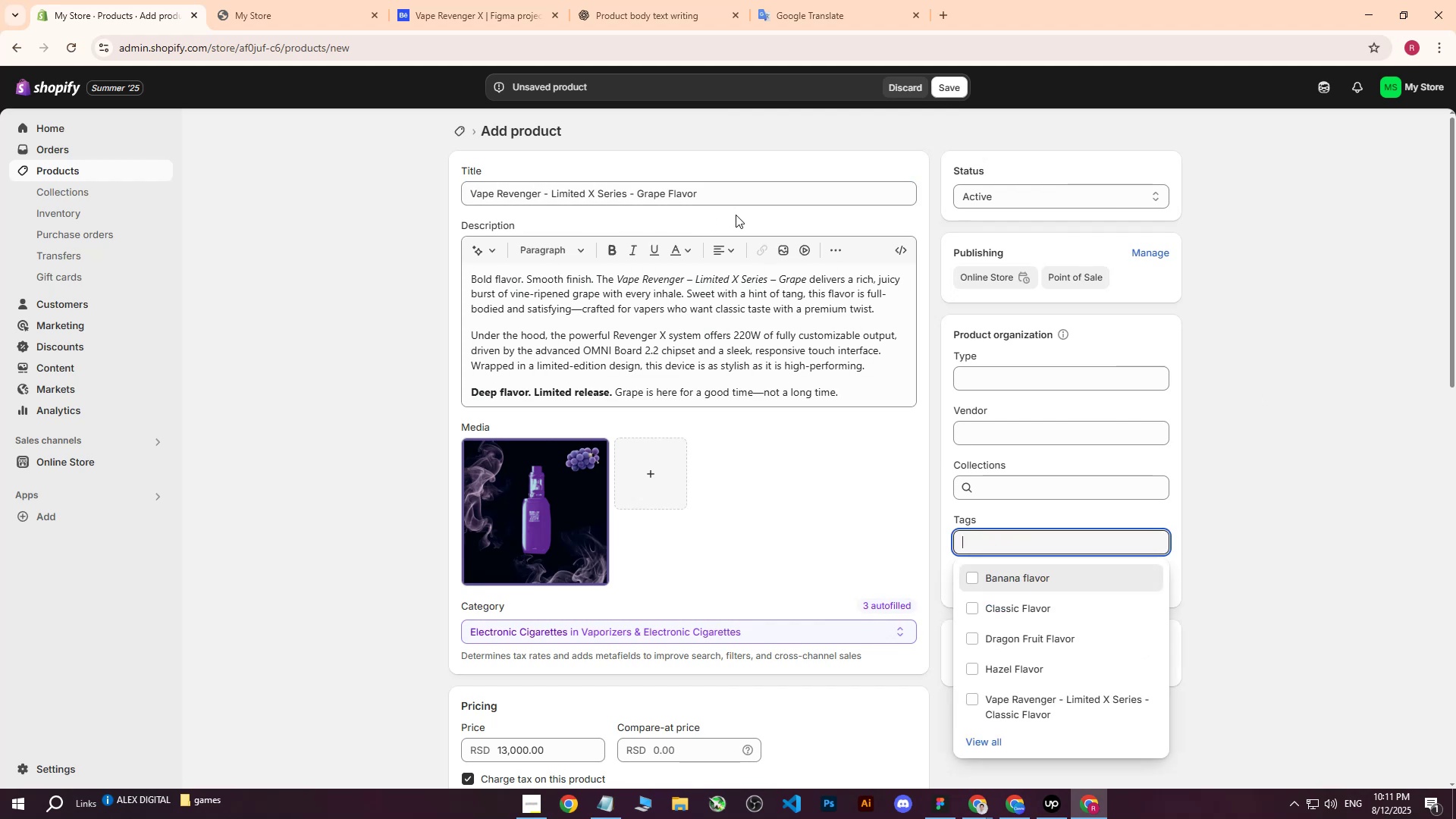 
left_click_drag(start_coordinate=[733, 199], to_coordinate=[364, 196])
 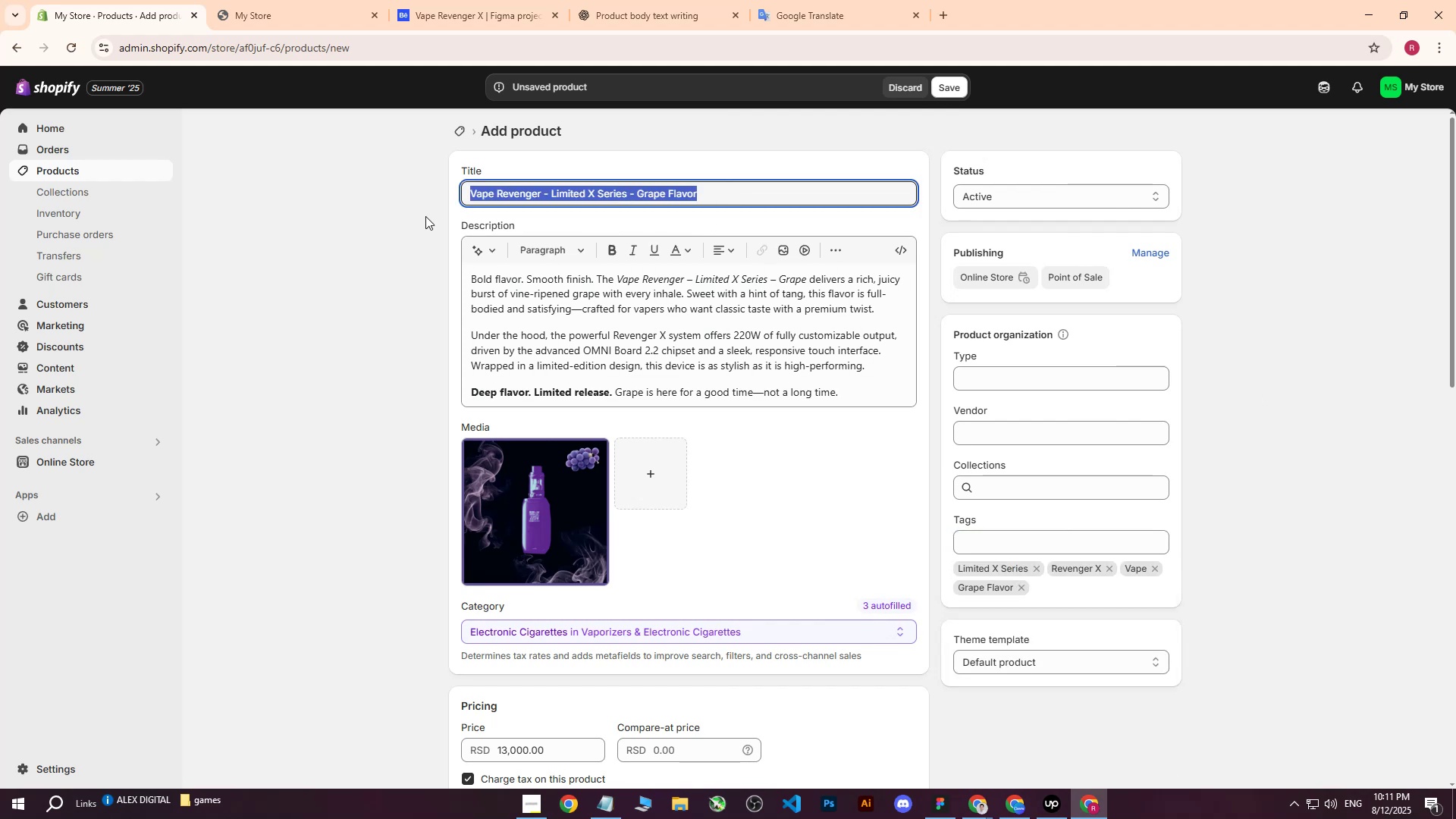 
key(Control+ControlLeft)
 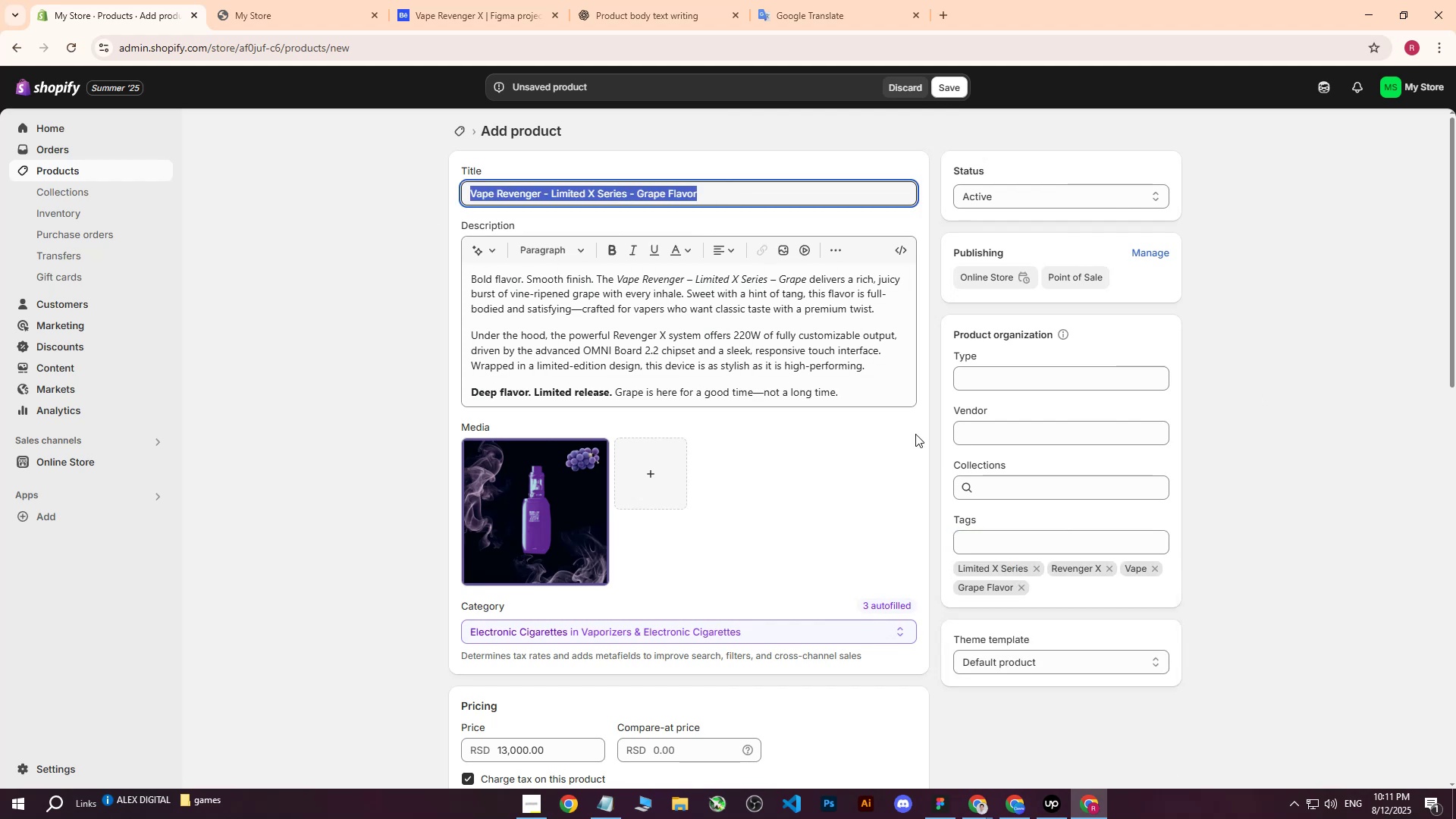 
key(Control+C)
 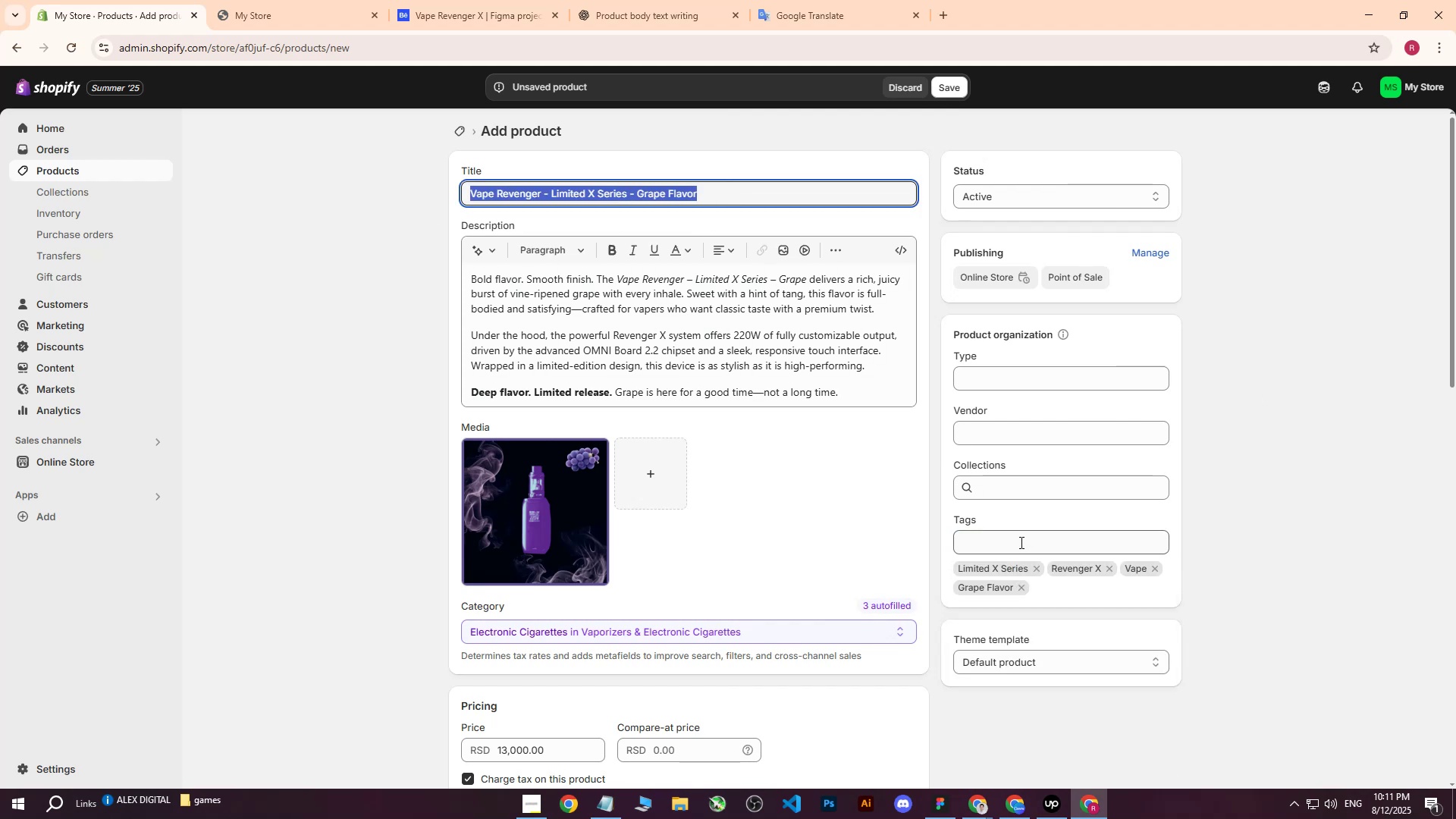 
left_click([1020, 542])
 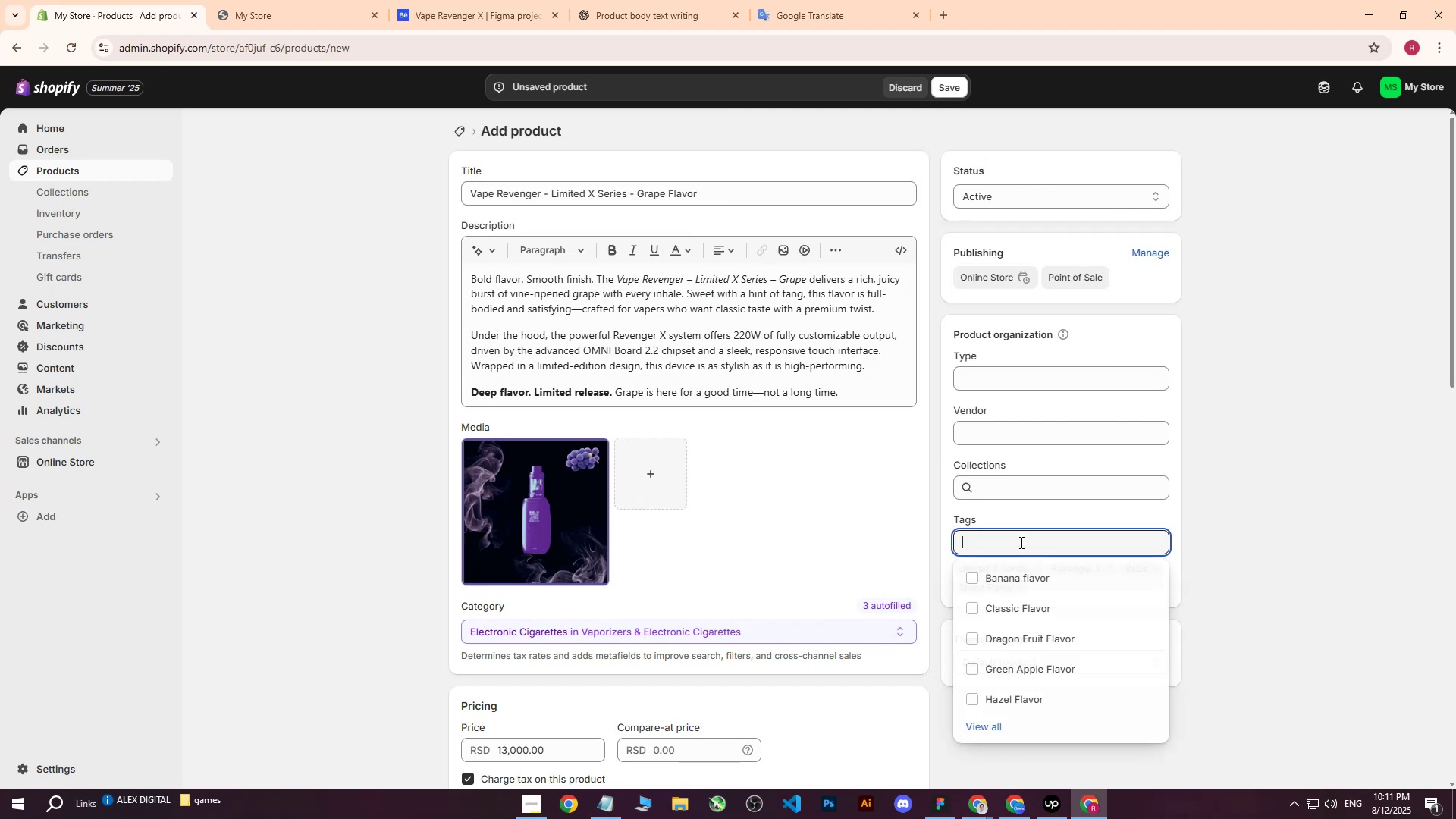 
key(Control+ControlLeft)
 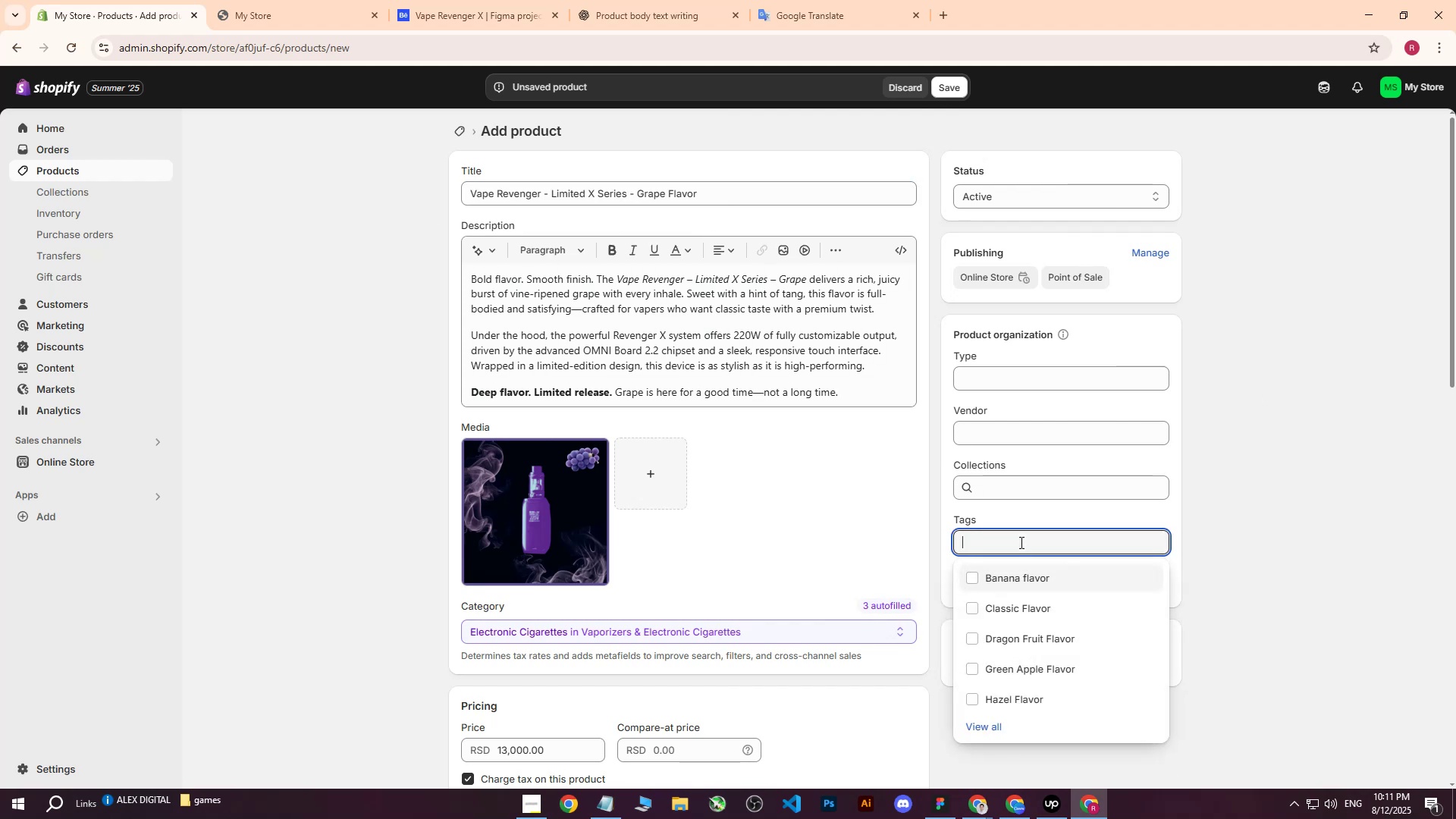 
key(Control+V)
 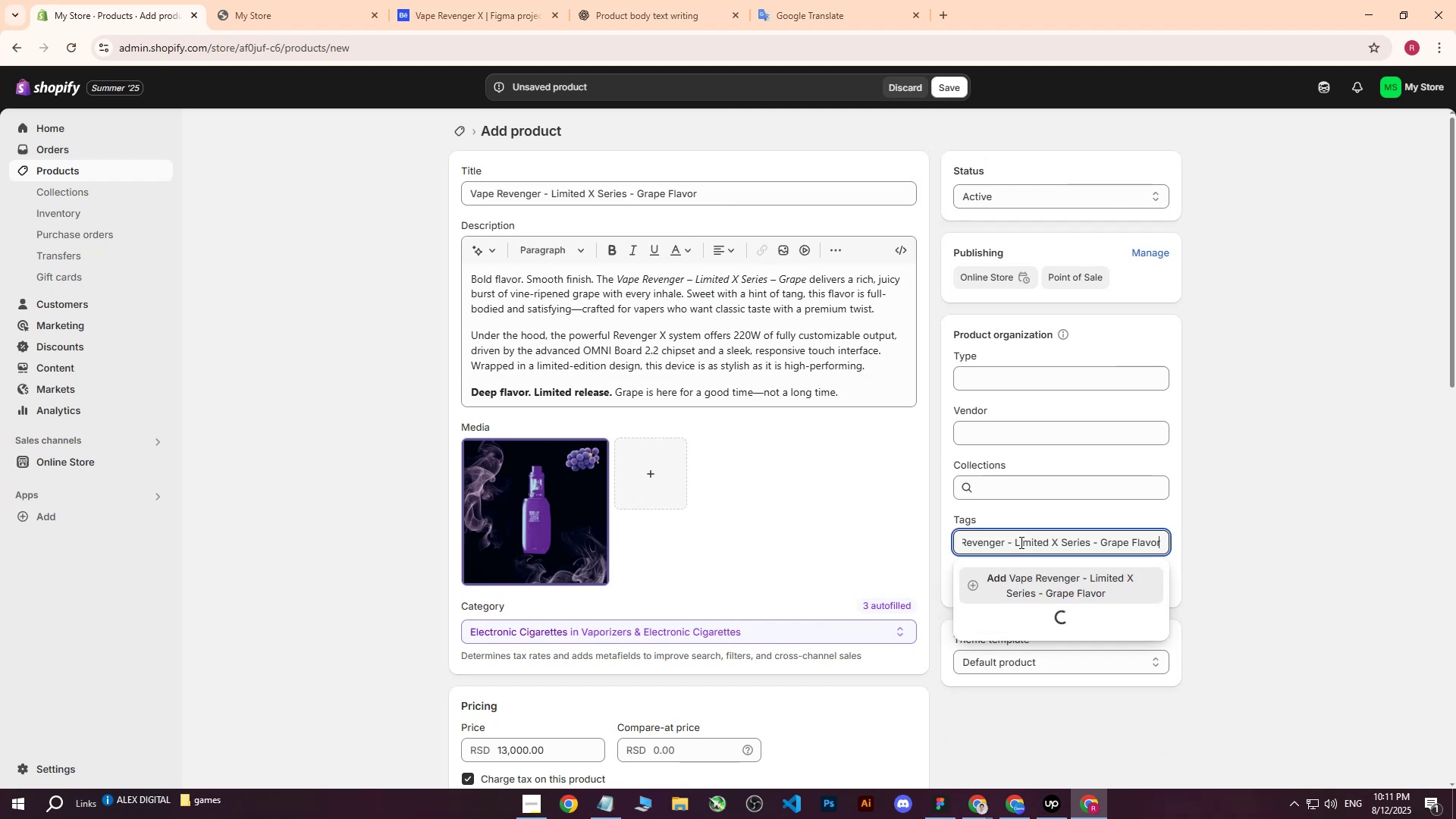 
key(Enter)
 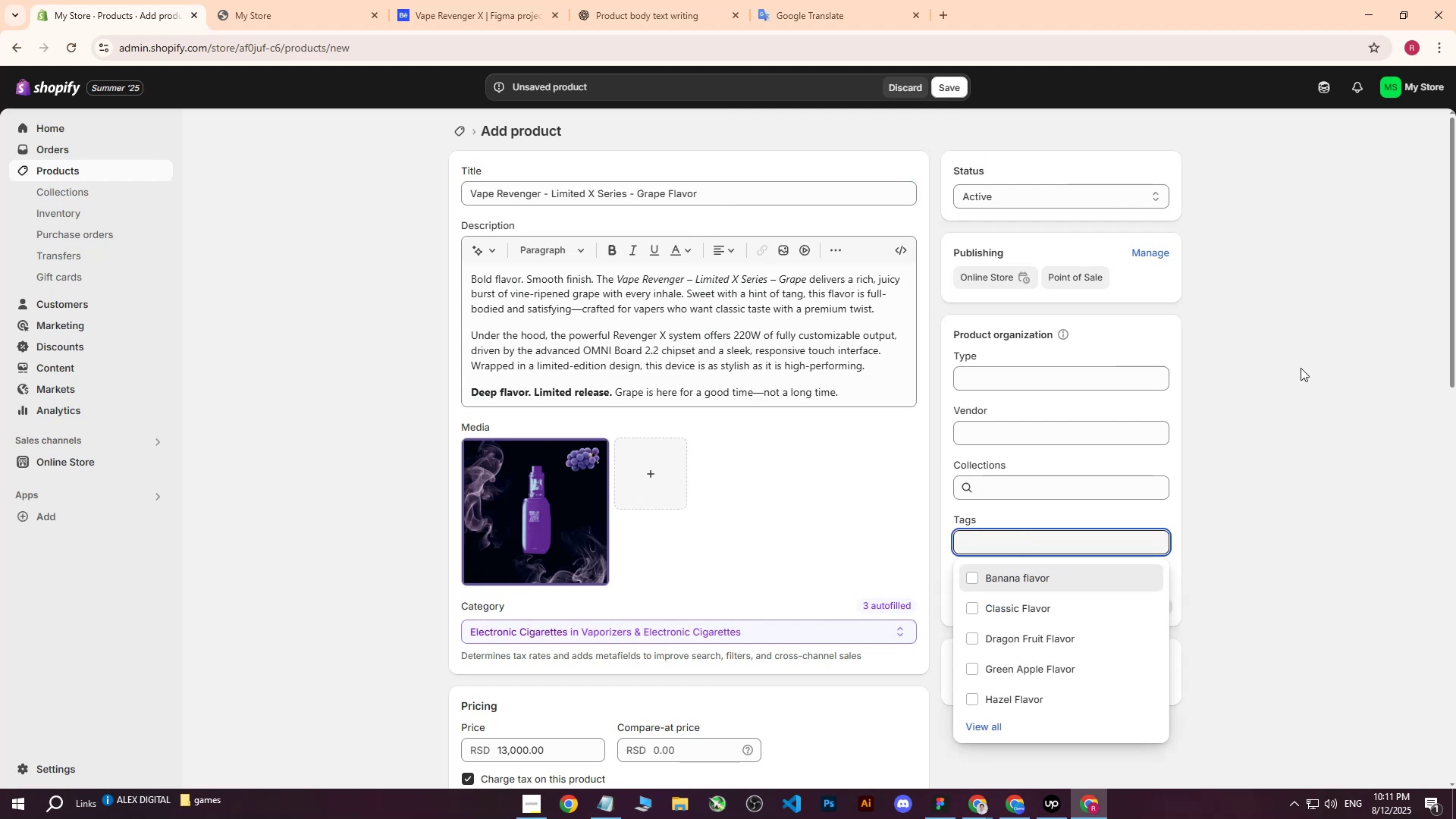 
left_click([1301, 368])
 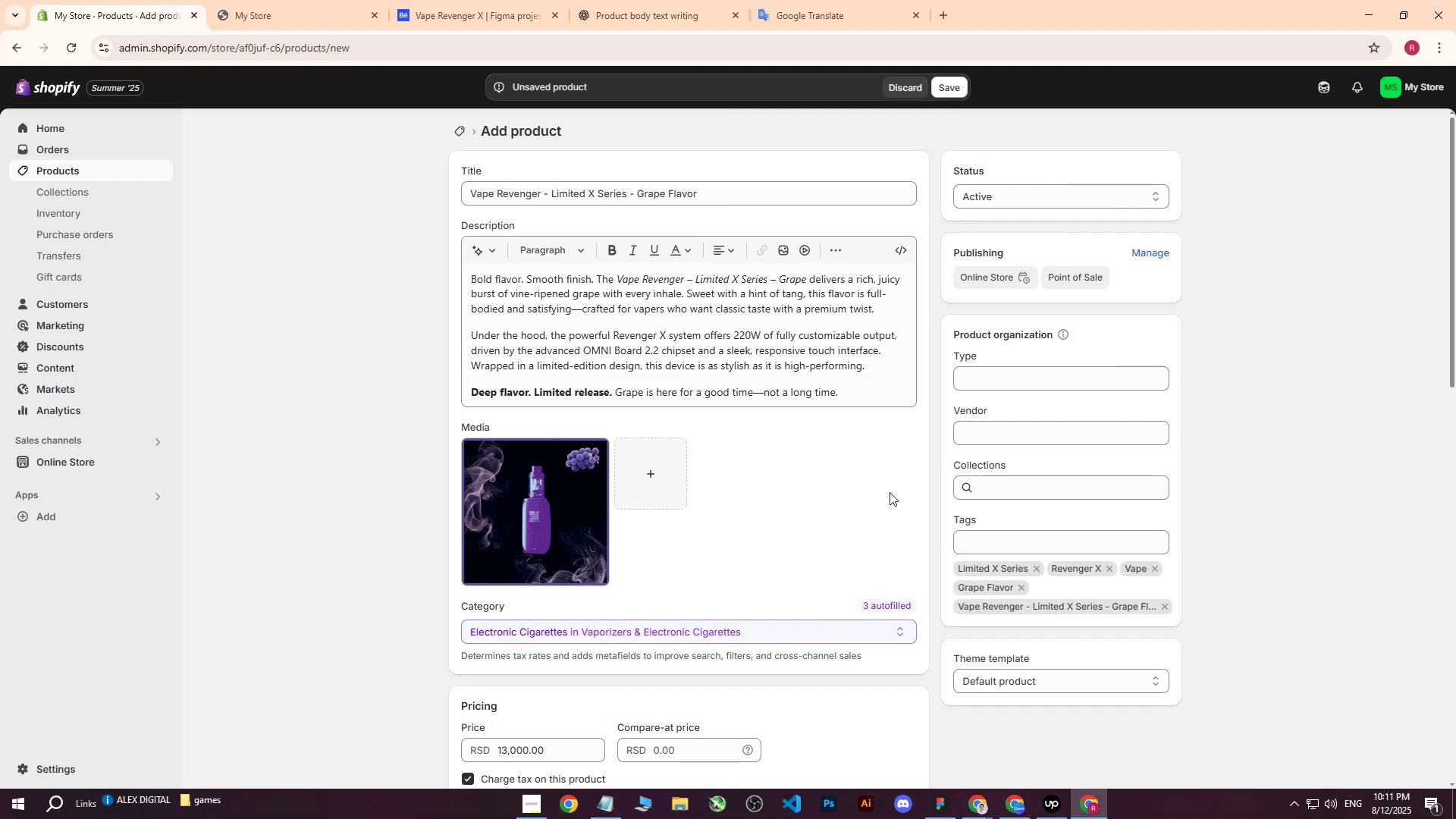 
scroll: coordinate [661, 516], scroll_direction: down, amount: 11.0
 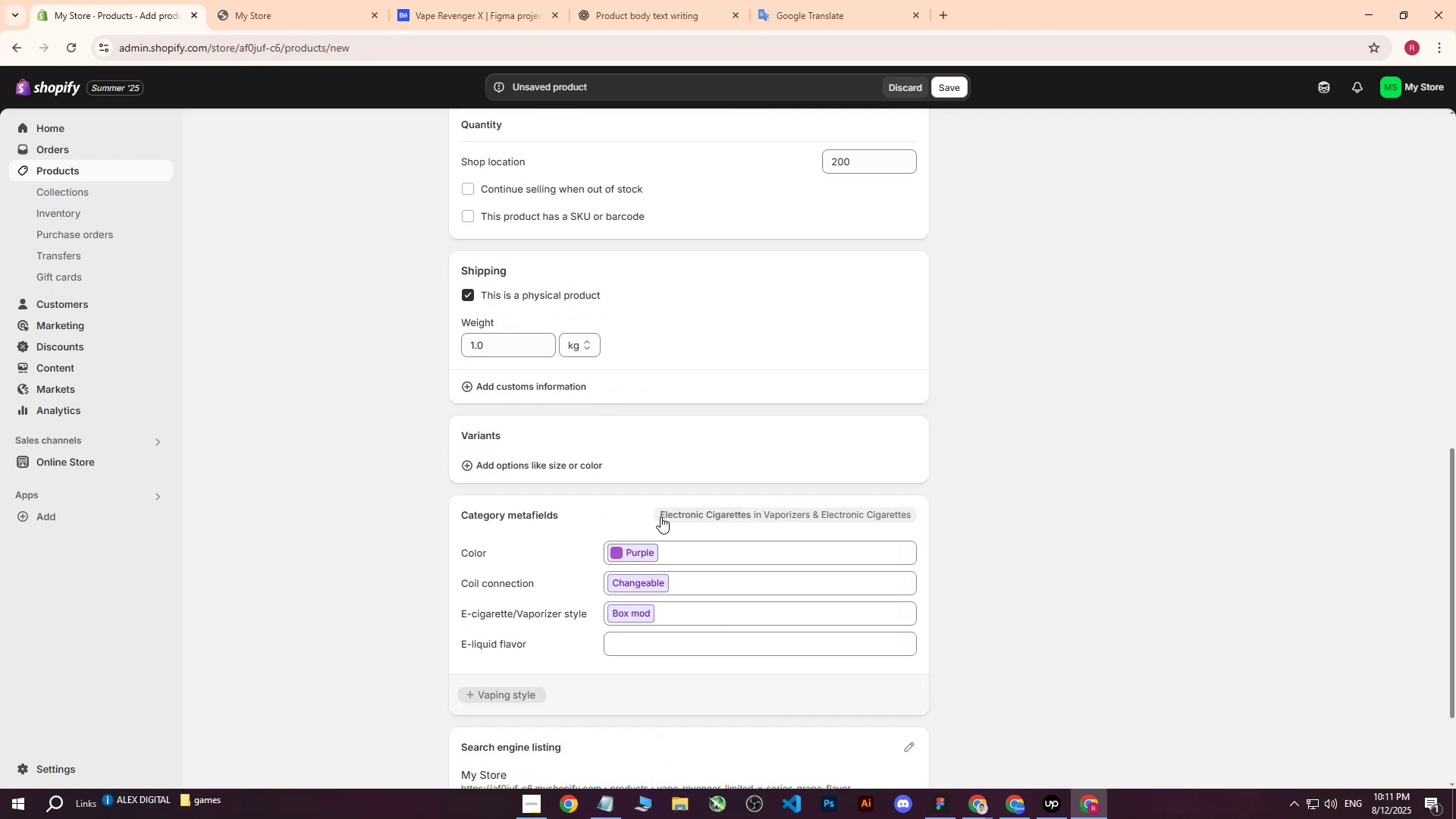 
scroll: coordinate [711, 513], scroll_direction: up, amount: 14.0
 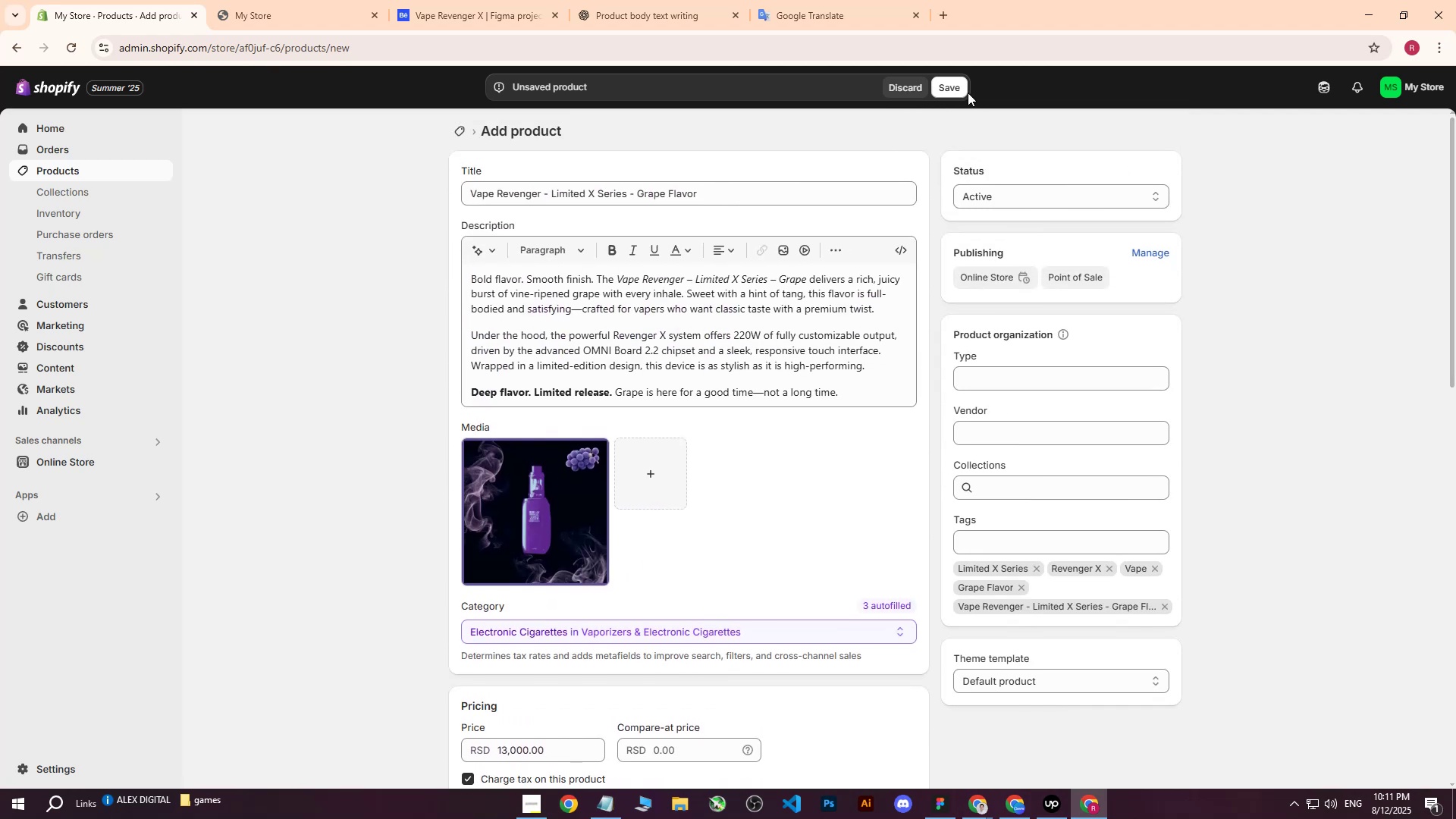 
double_click([959, 86])
 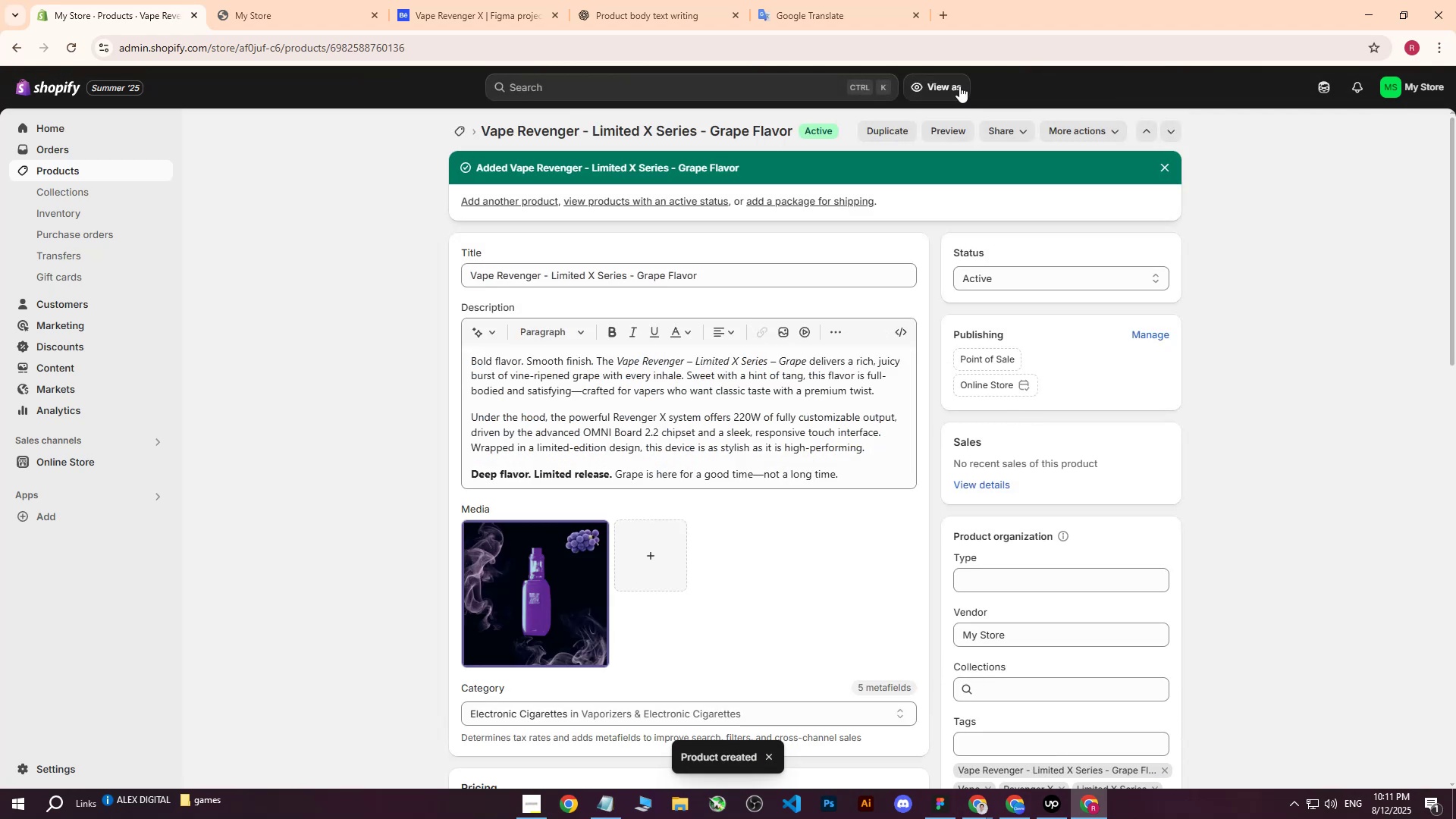 
wait(6.98)
 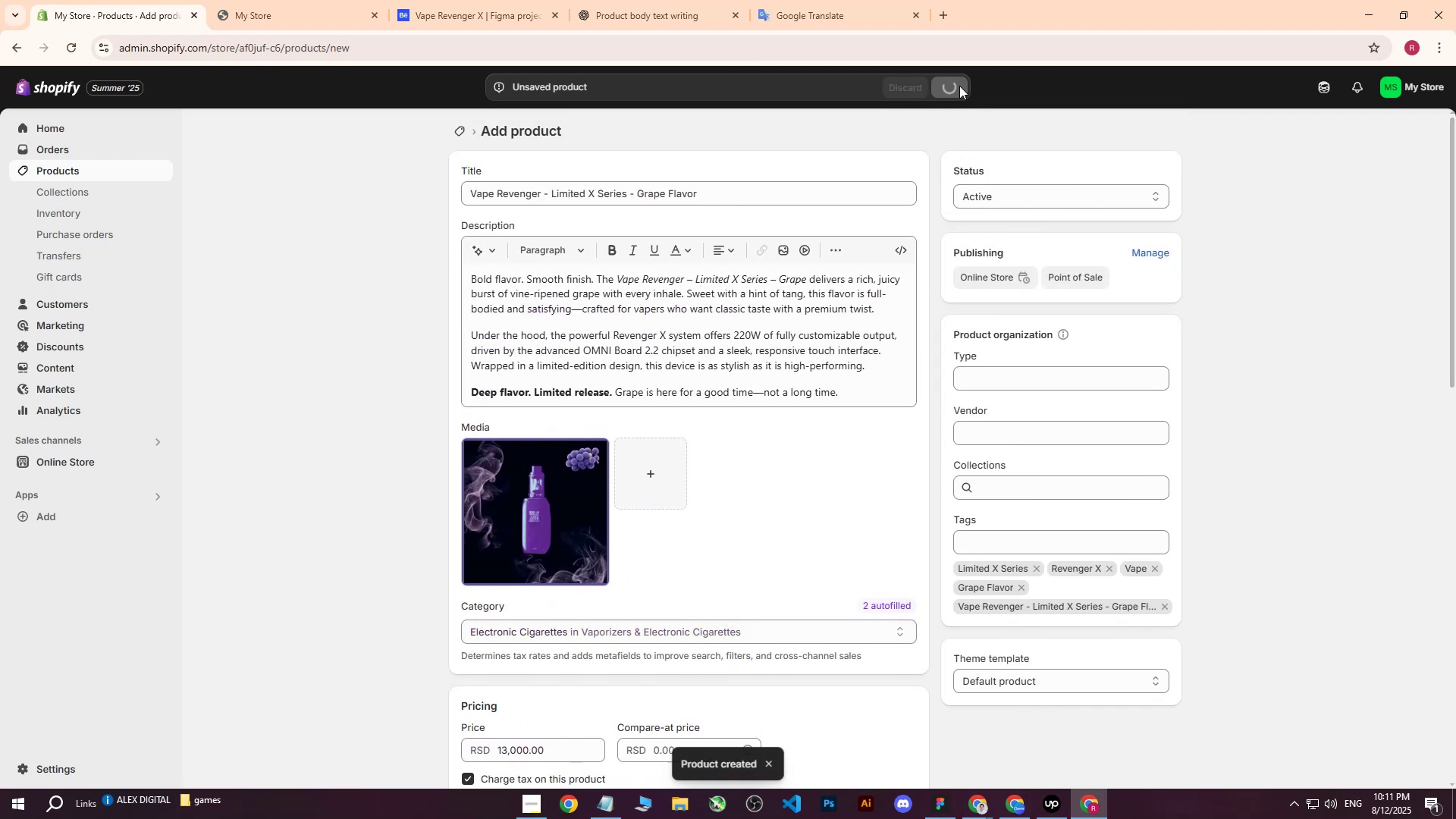 
left_click([67, 173])
 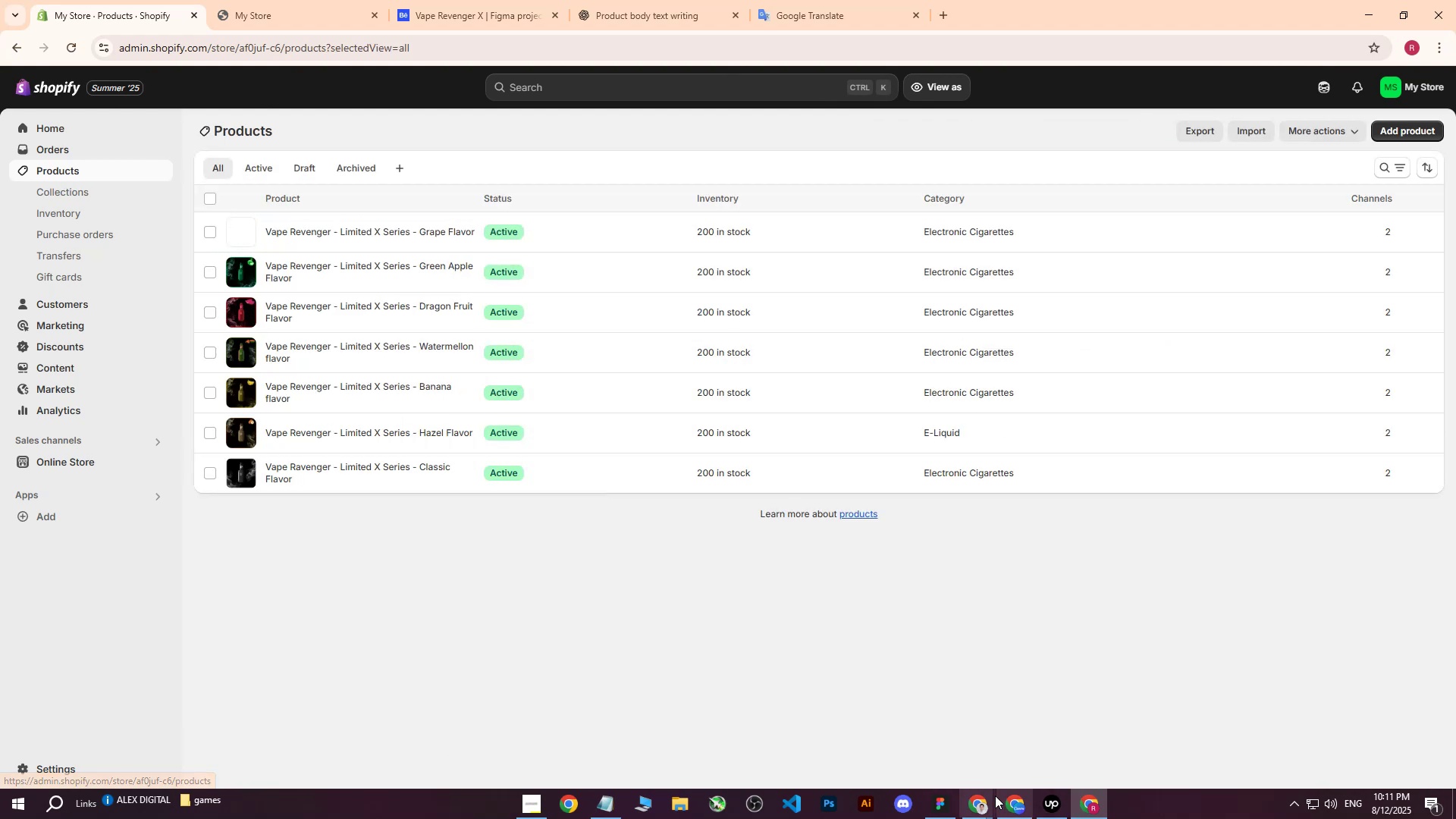 
left_click([999, 811])
 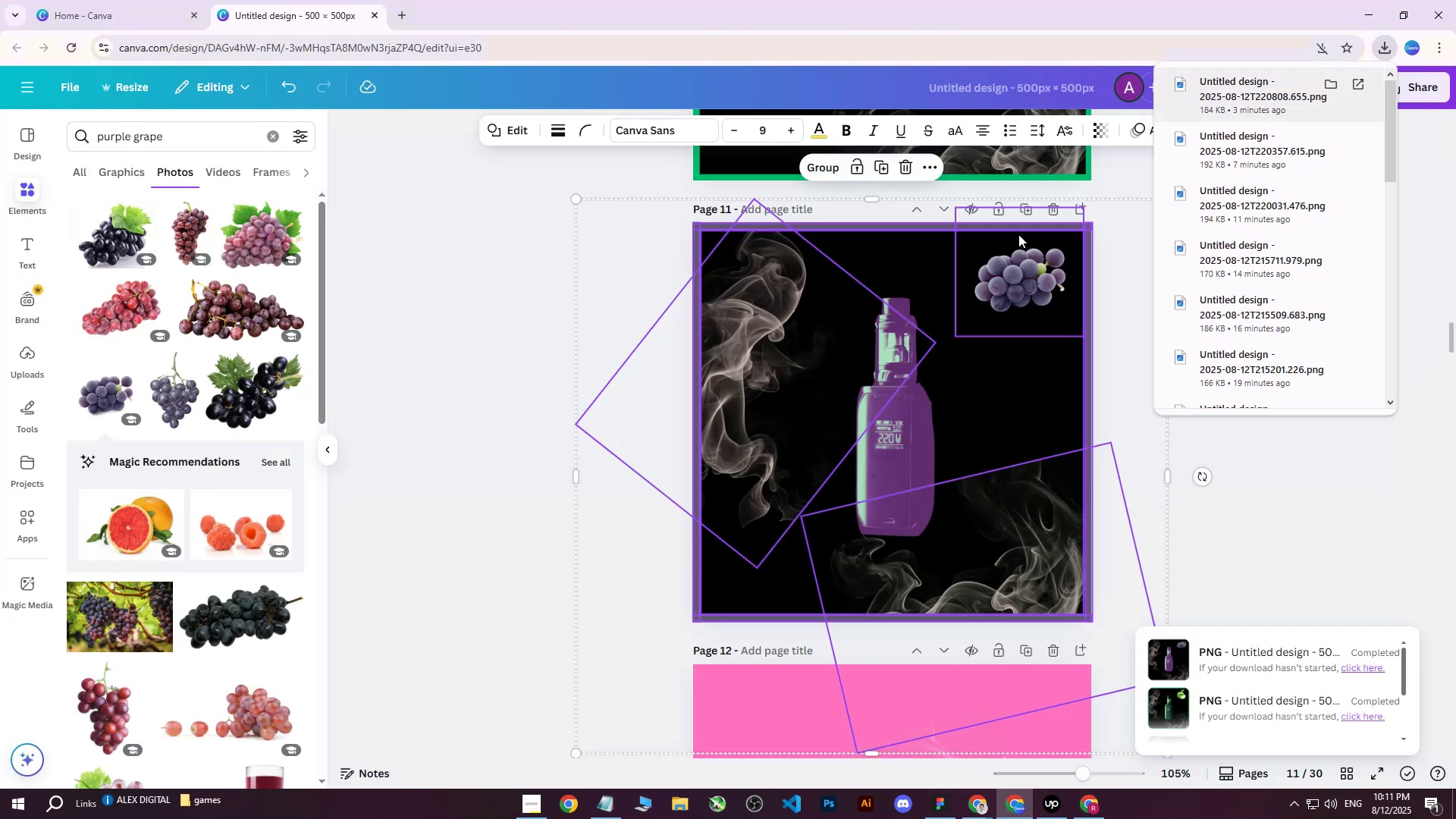 
left_click([1003, 209])
 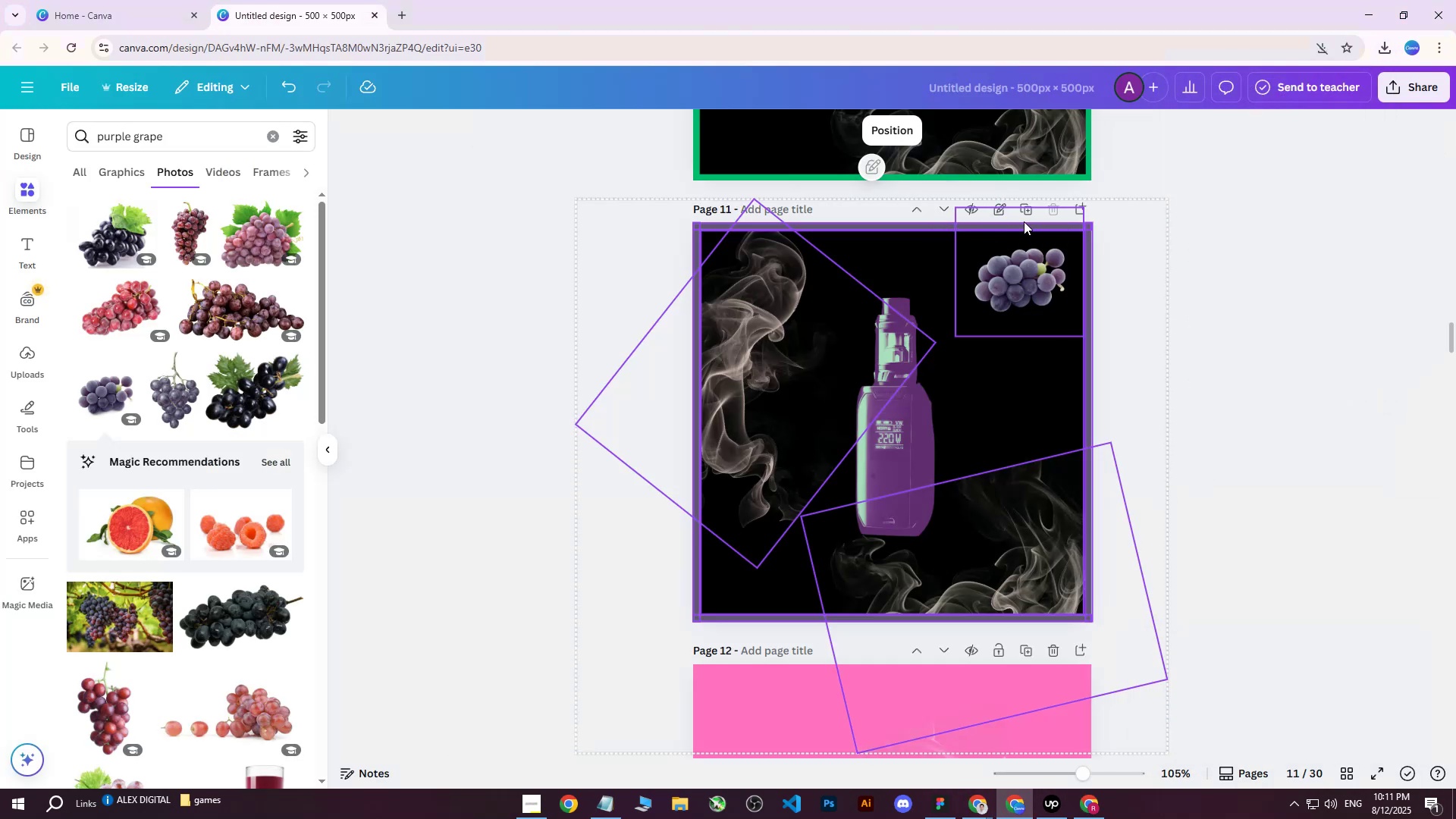 
left_click([996, 212])
 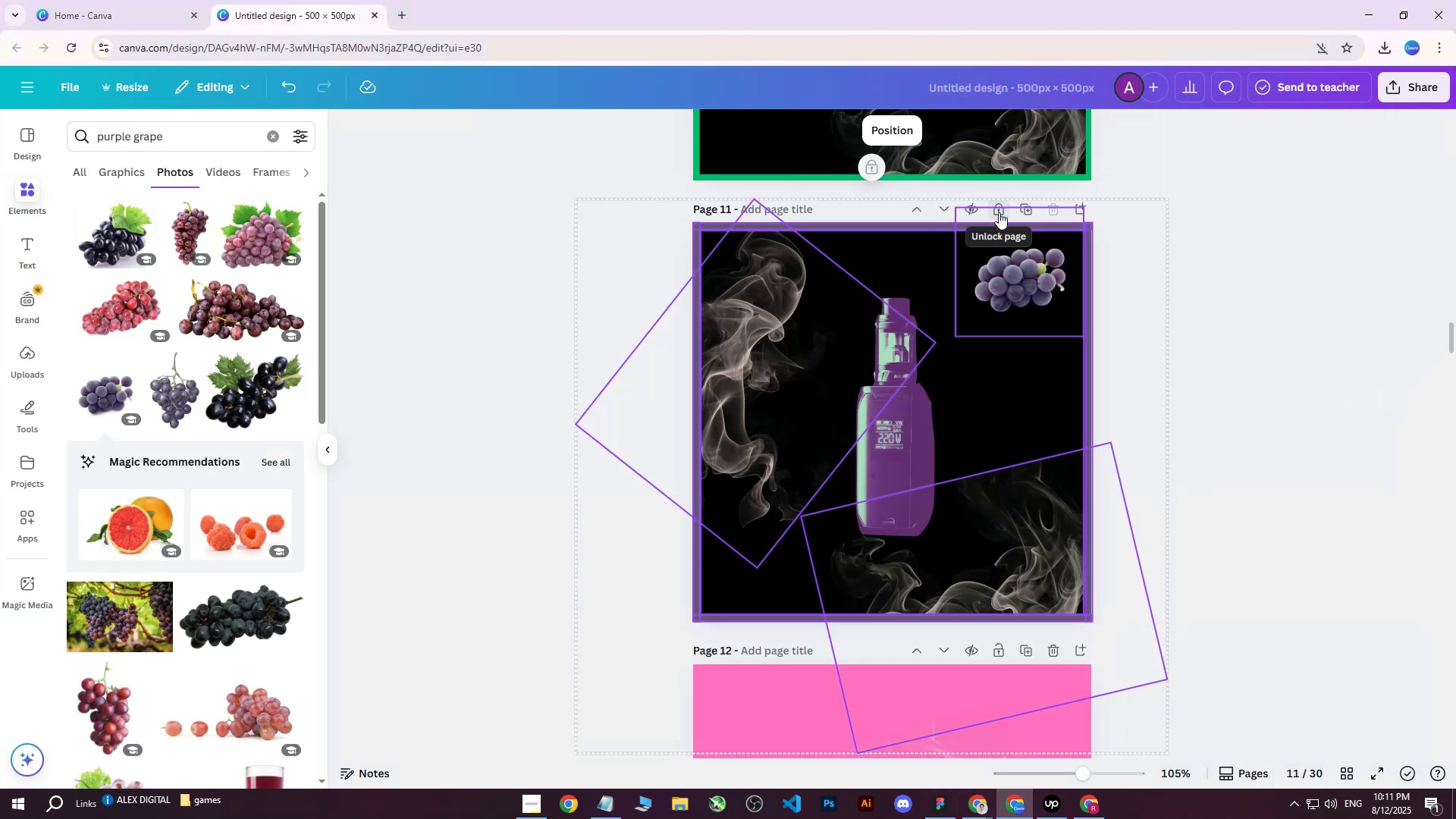 
left_click([999, 212])
 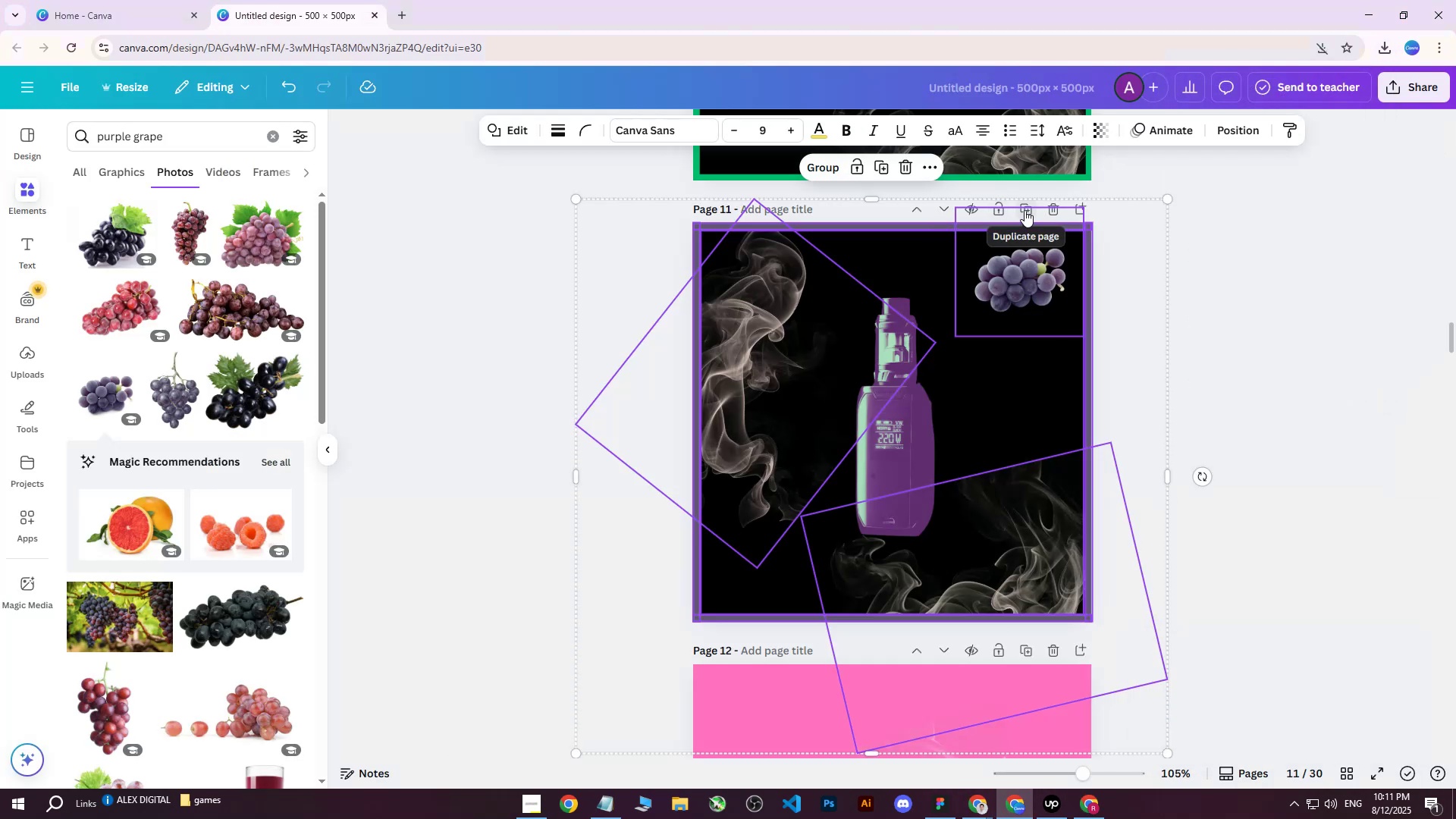 
left_click([1023, 210])
 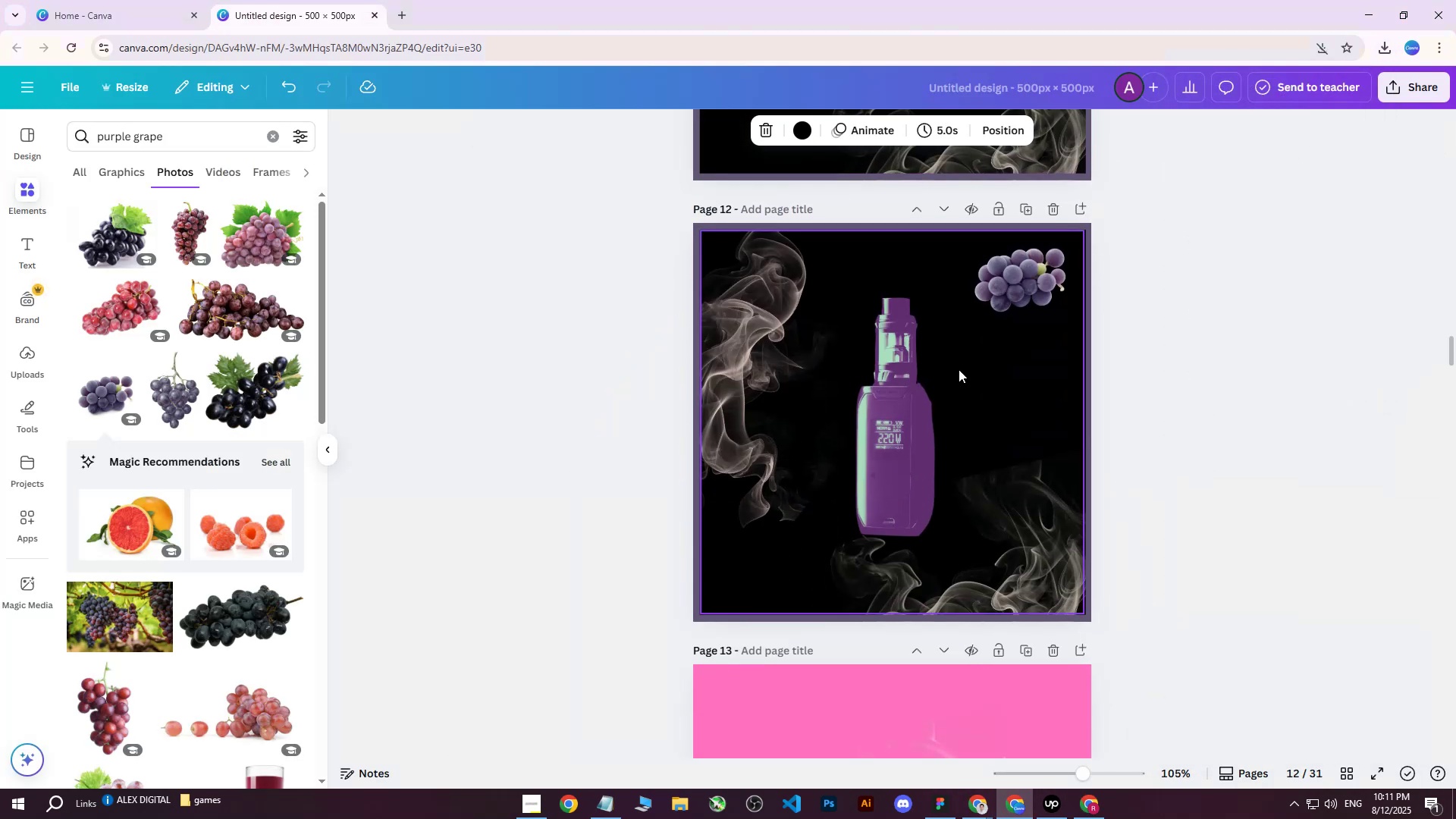 
left_click([883, 375])
 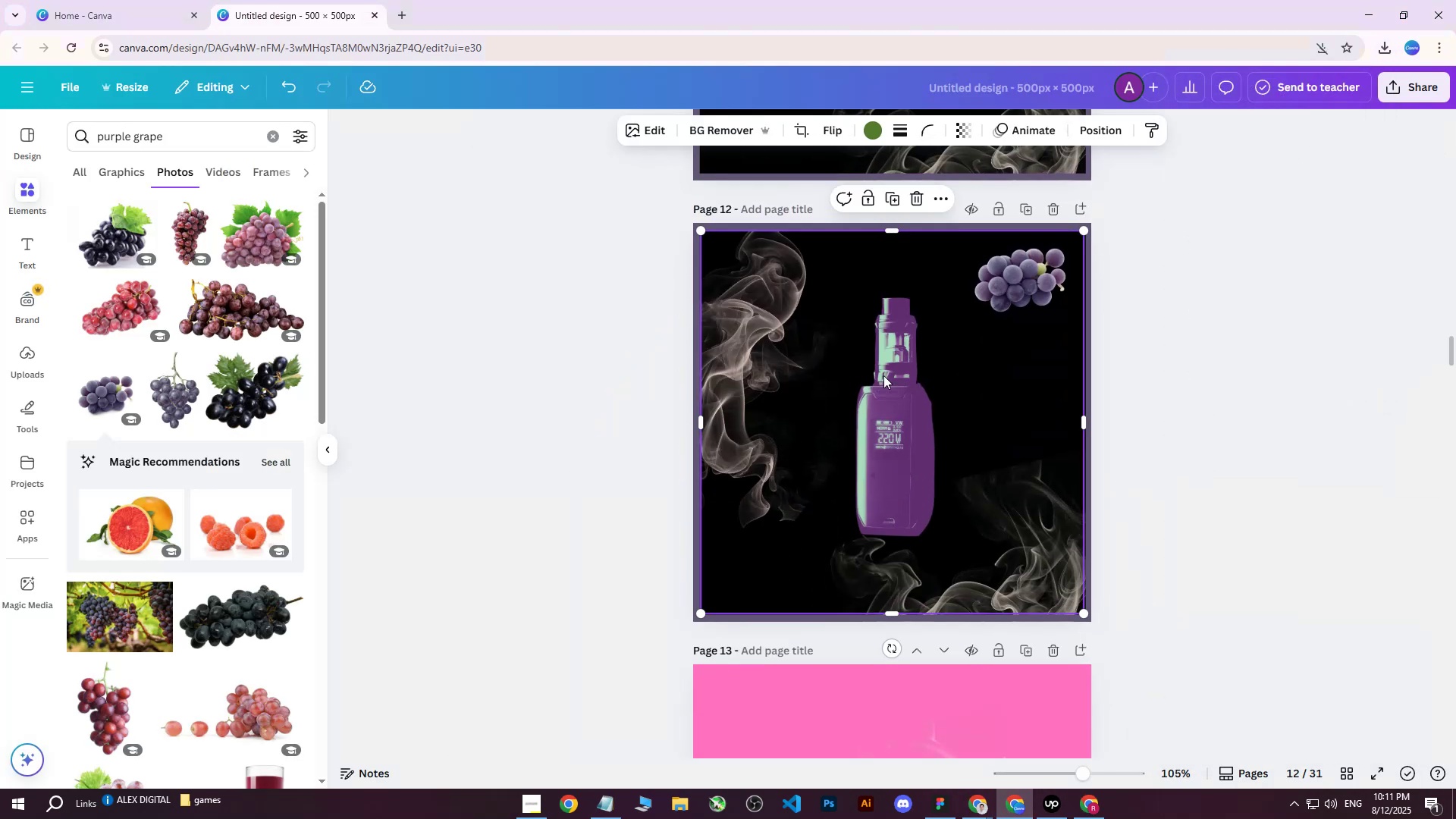 
key(Delete)
 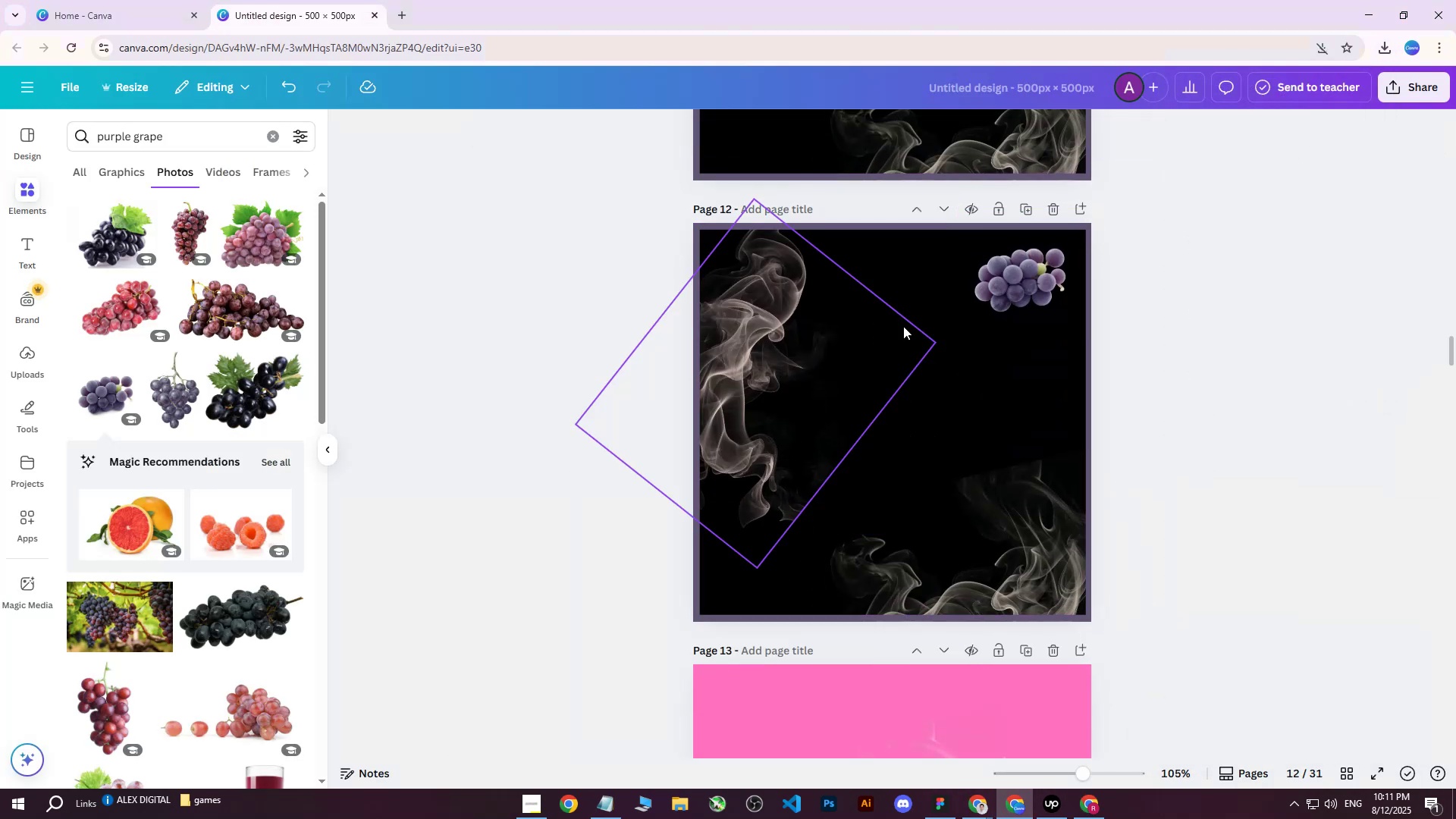 
left_click([1015, 281])
 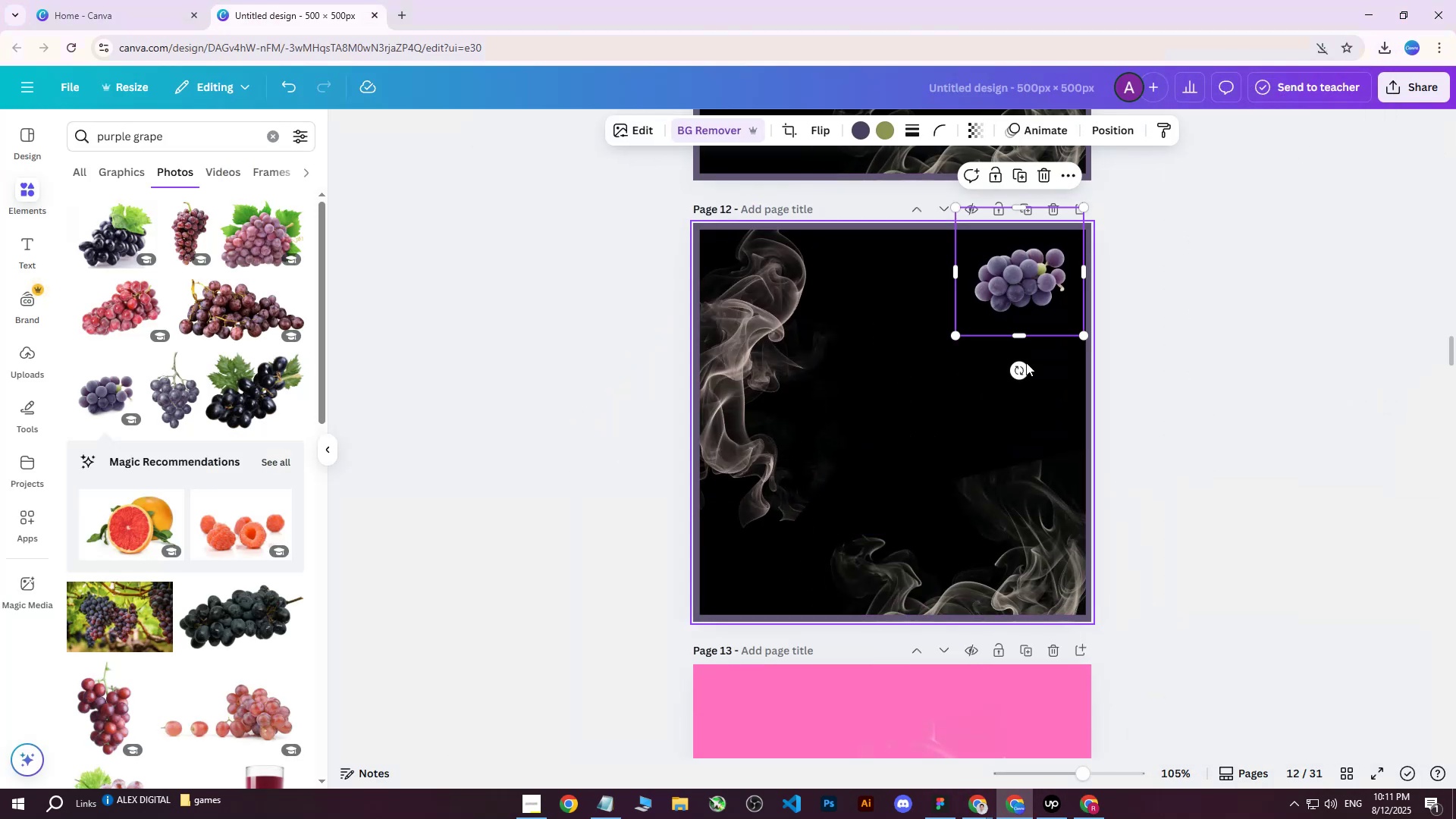 
key(Delete)
 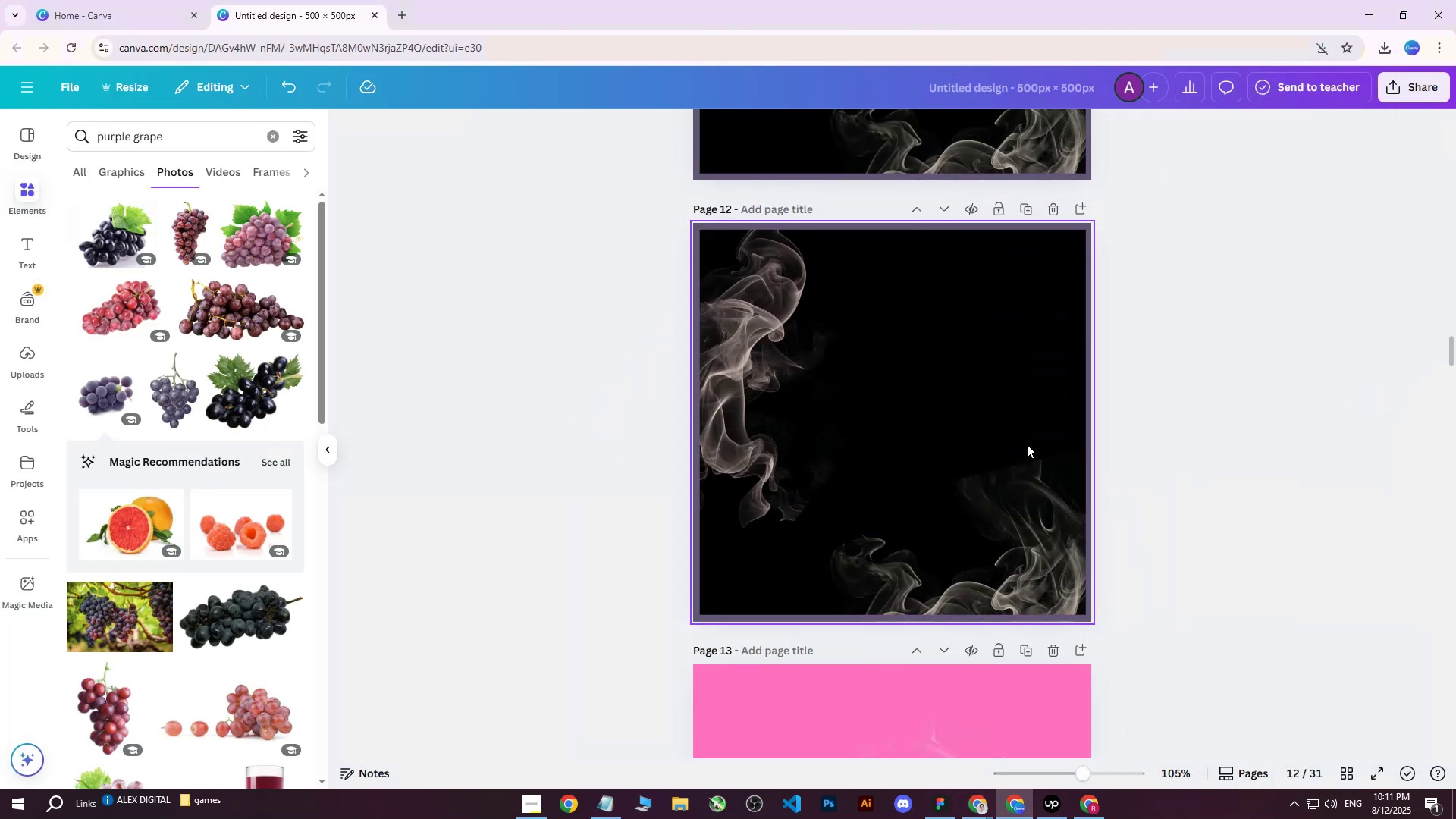 
scroll: coordinate [1023, 457], scroll_direction: down, amount: 65.0
 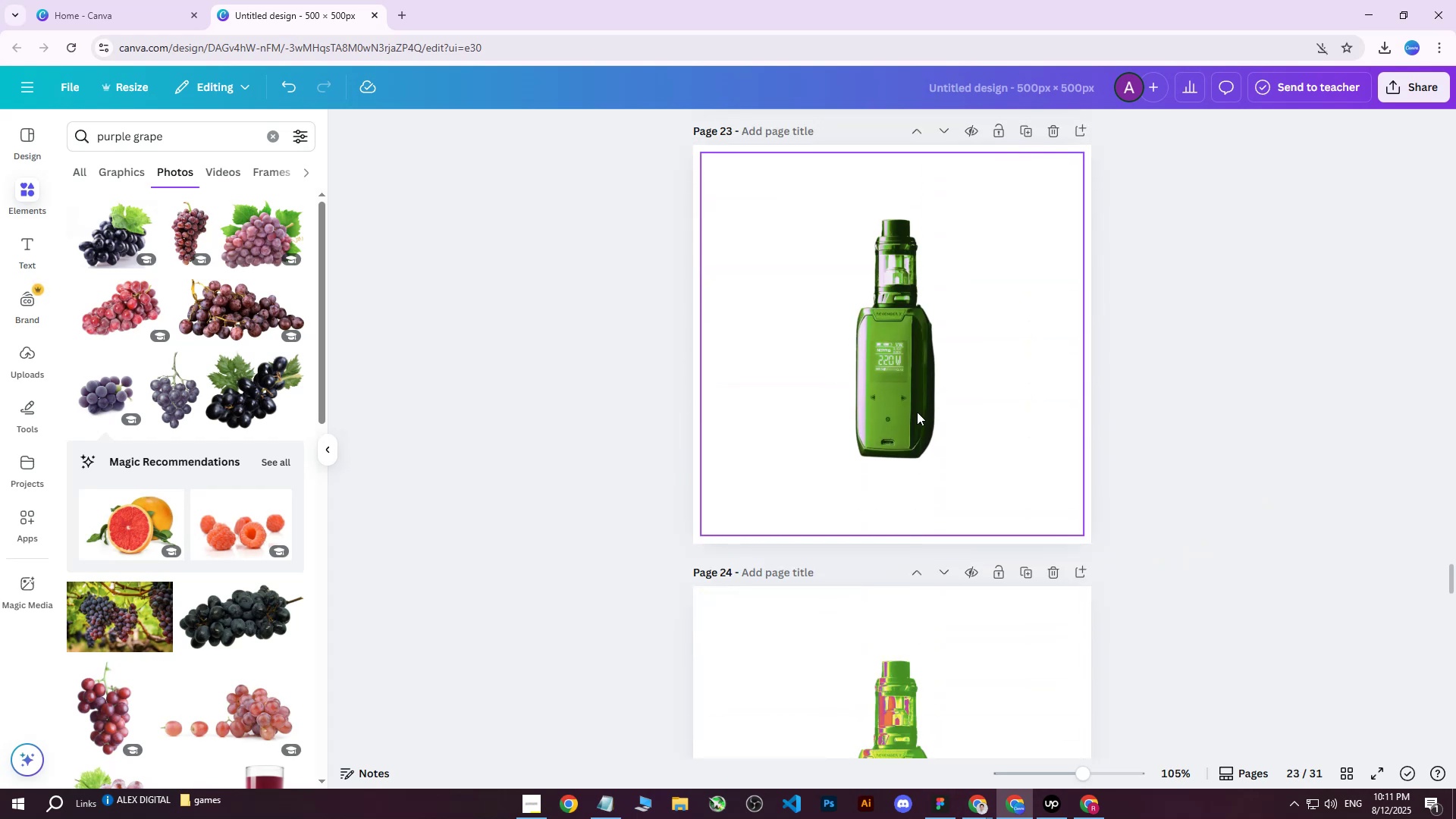 
scroll: coordinate [910, 412], scroll_direction: up, amount: 2.0
 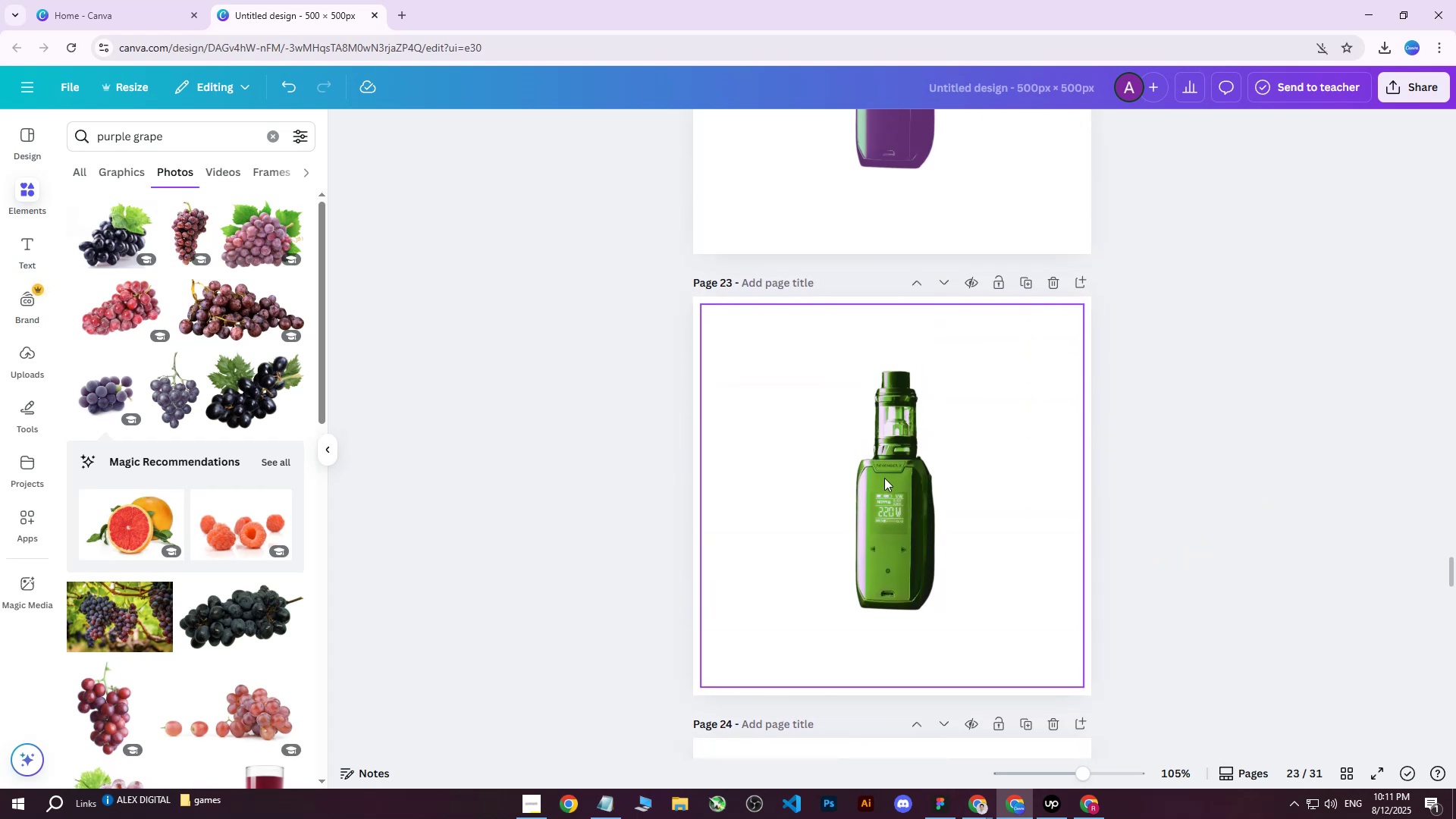 
right_click([884, 478])
 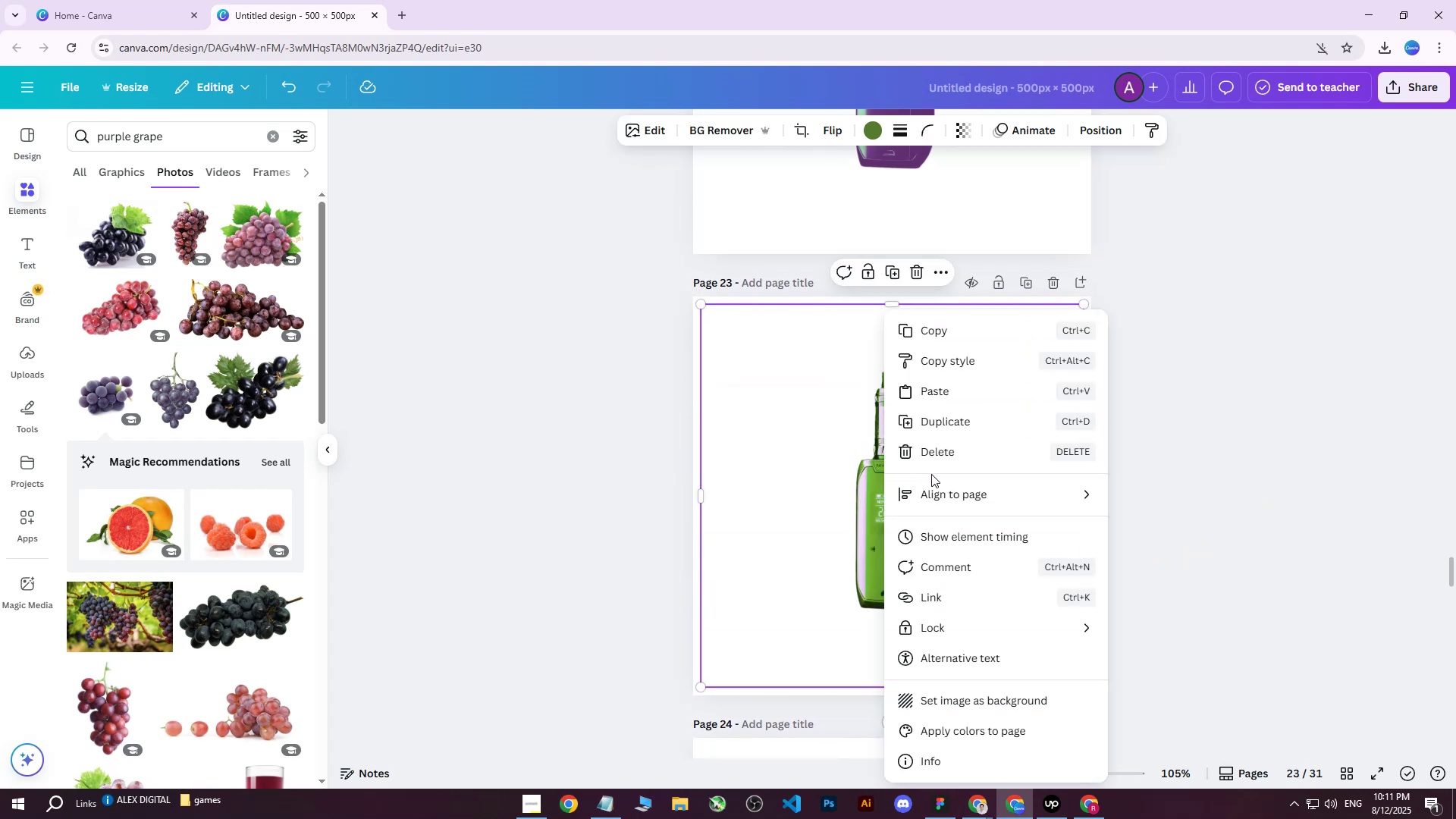 
left_click([956, 325])
 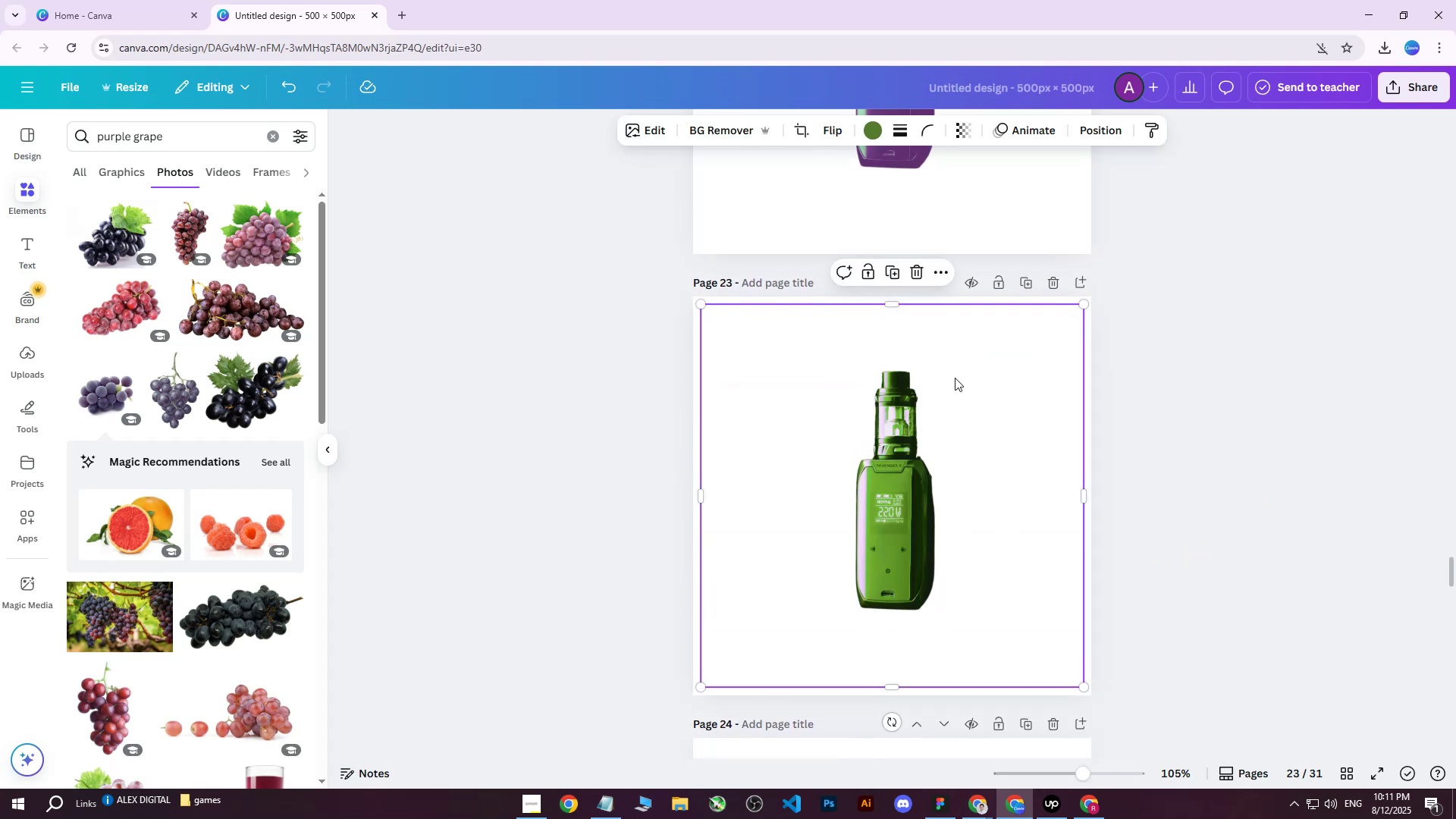 
scroll: coordinate [924, 529], scroll_direction: up, amount: 63.0
 